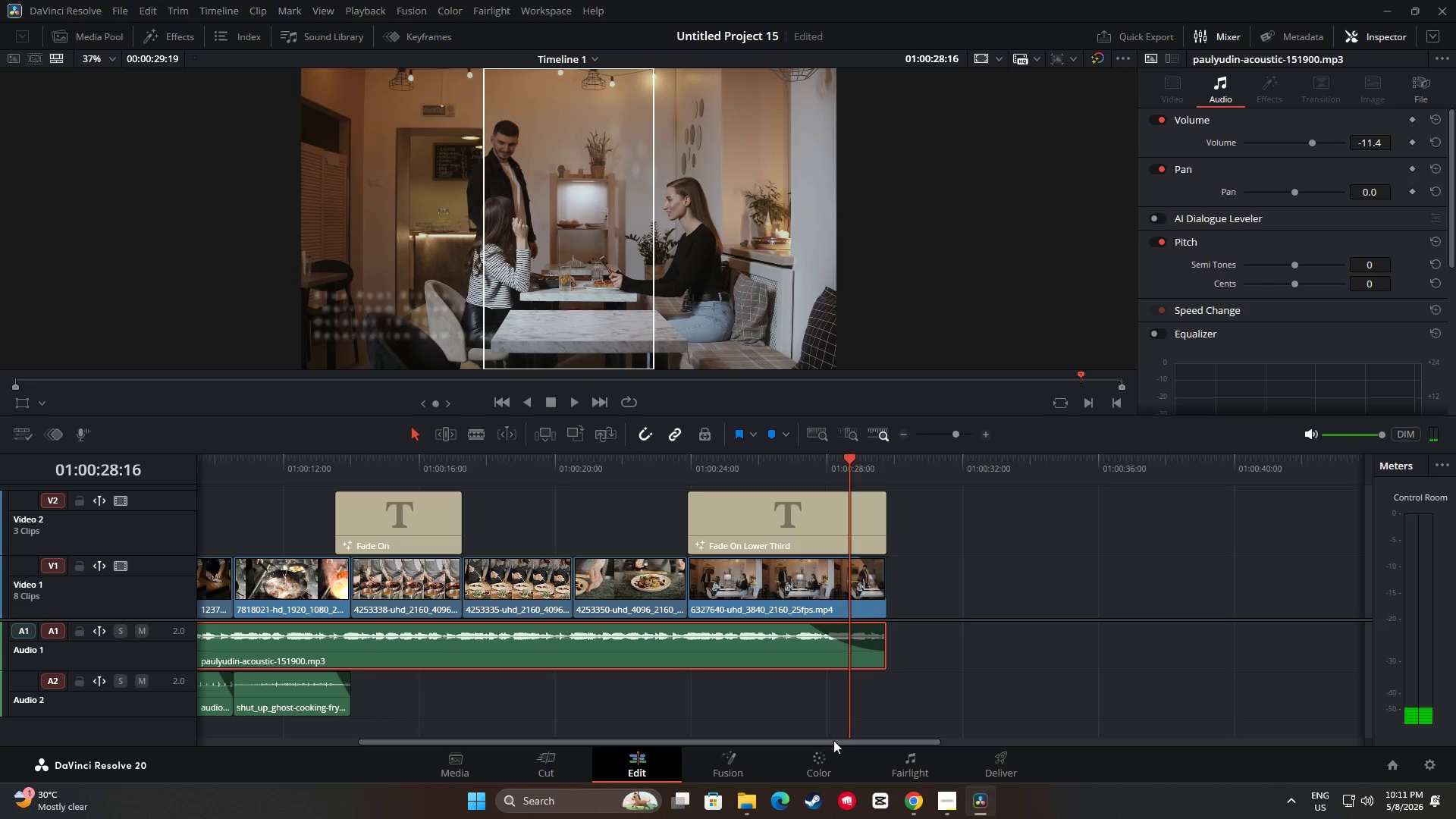 
left_click_drag(start_coordinate=[834, 742], to_coordinate=[935, 744])
 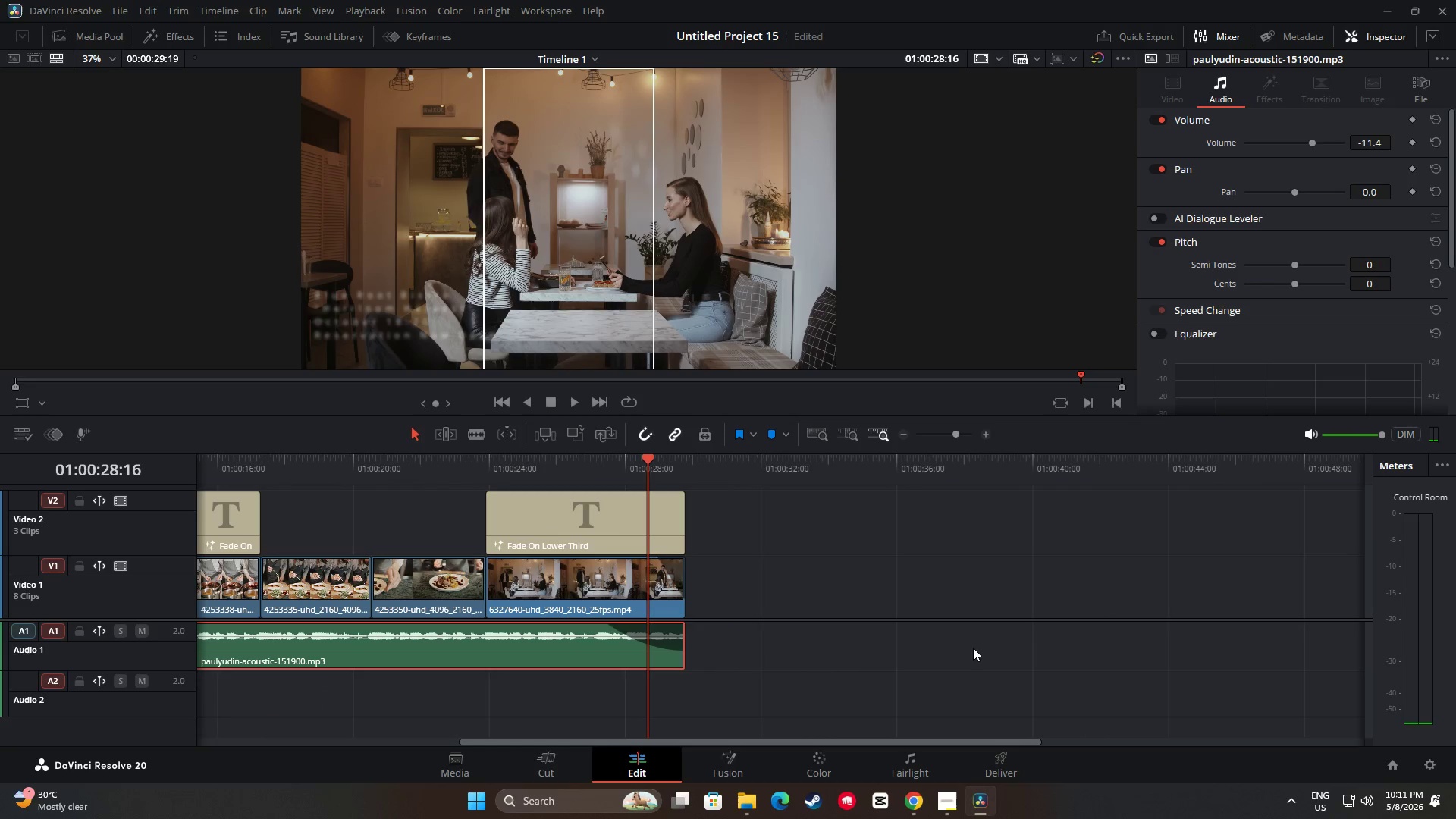 
left_click([973, 647])
 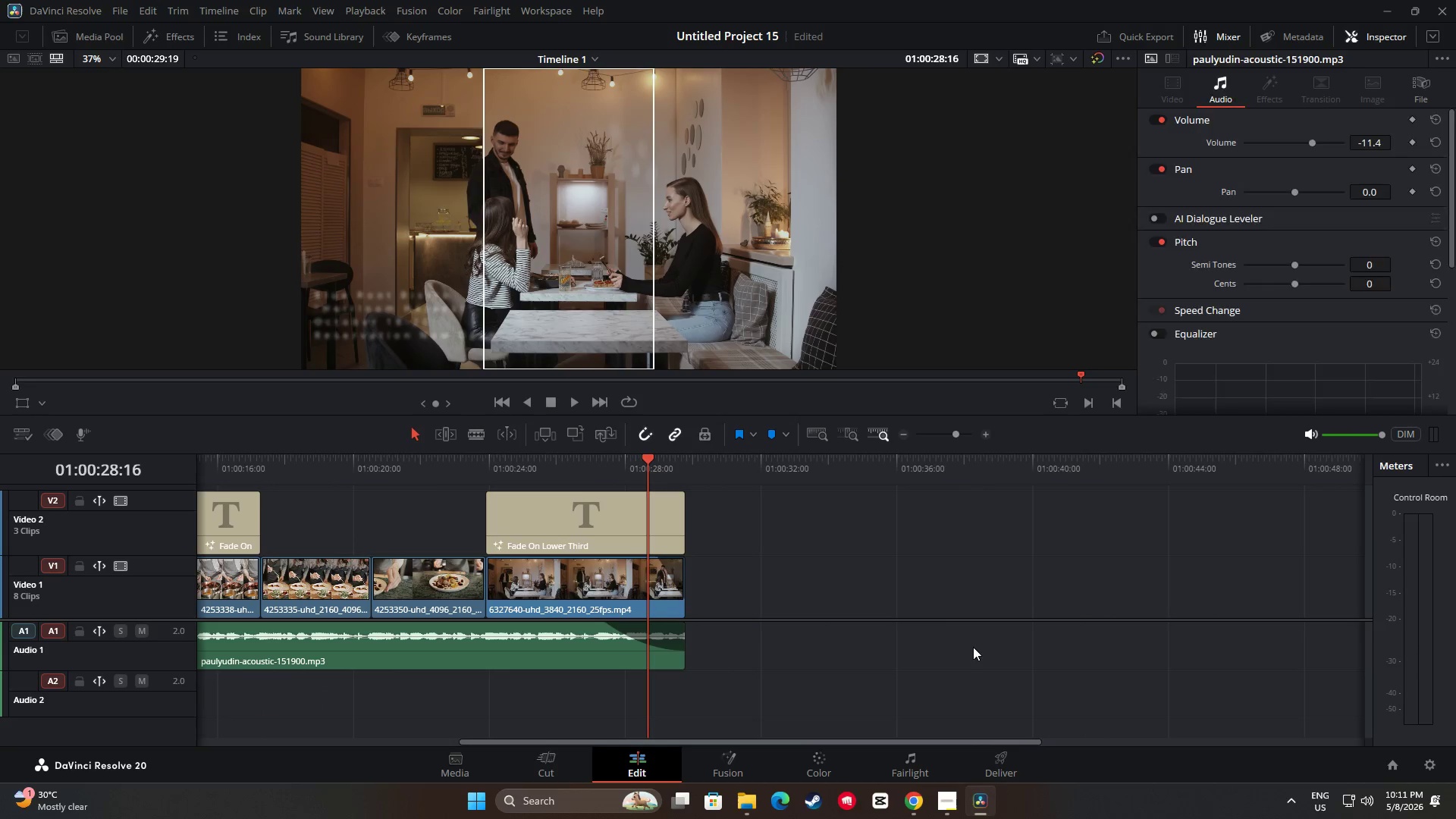 
key(Control+ControlLeft)
 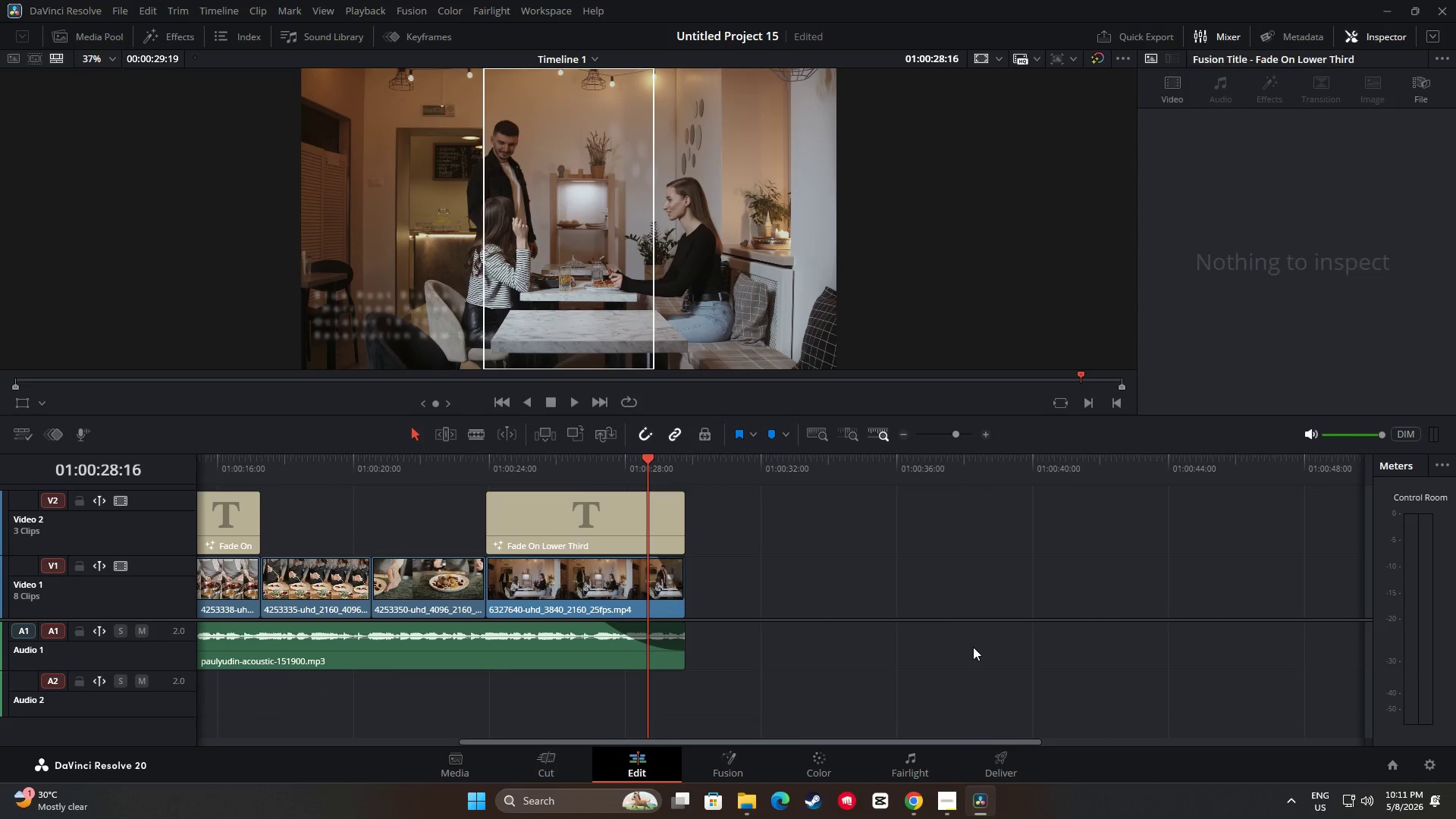 
key(Control+V)
 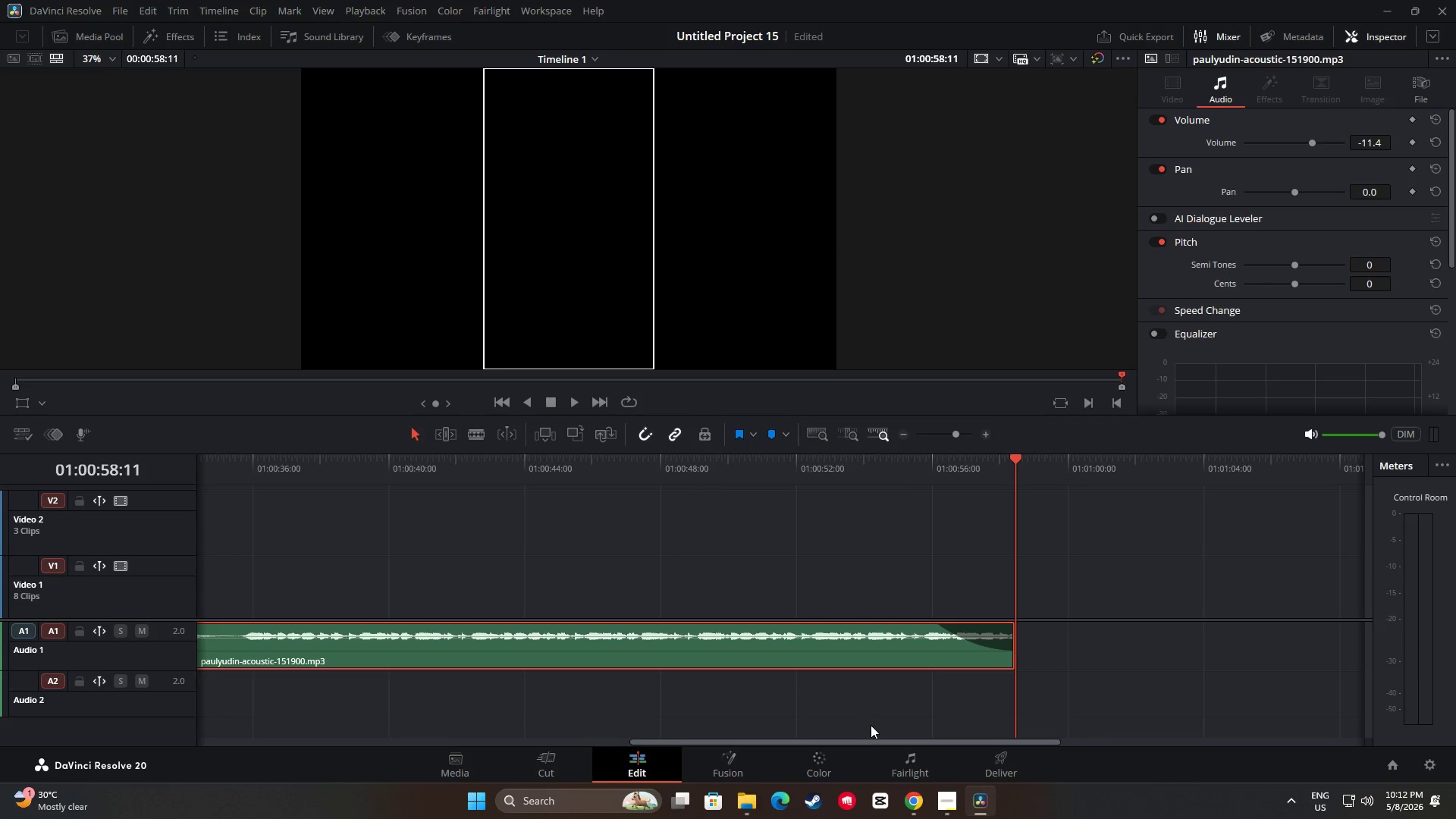 
left_click_drag(start_coordinate=[865, 744], to_coordinate=[796, 744])
 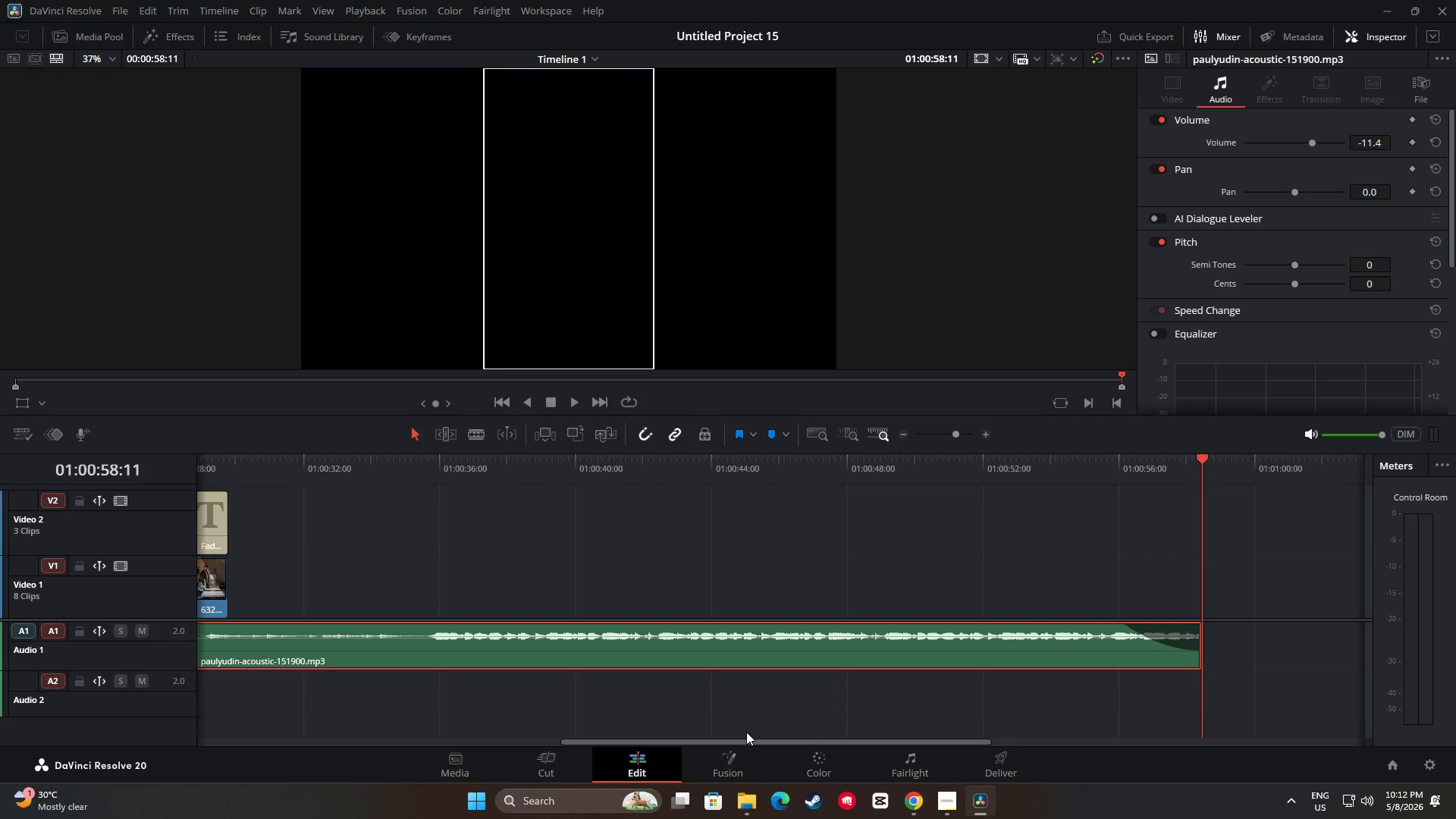 
left_click_drag(start_coordinate=[746, 733], to_coordinate=[694, 736])
 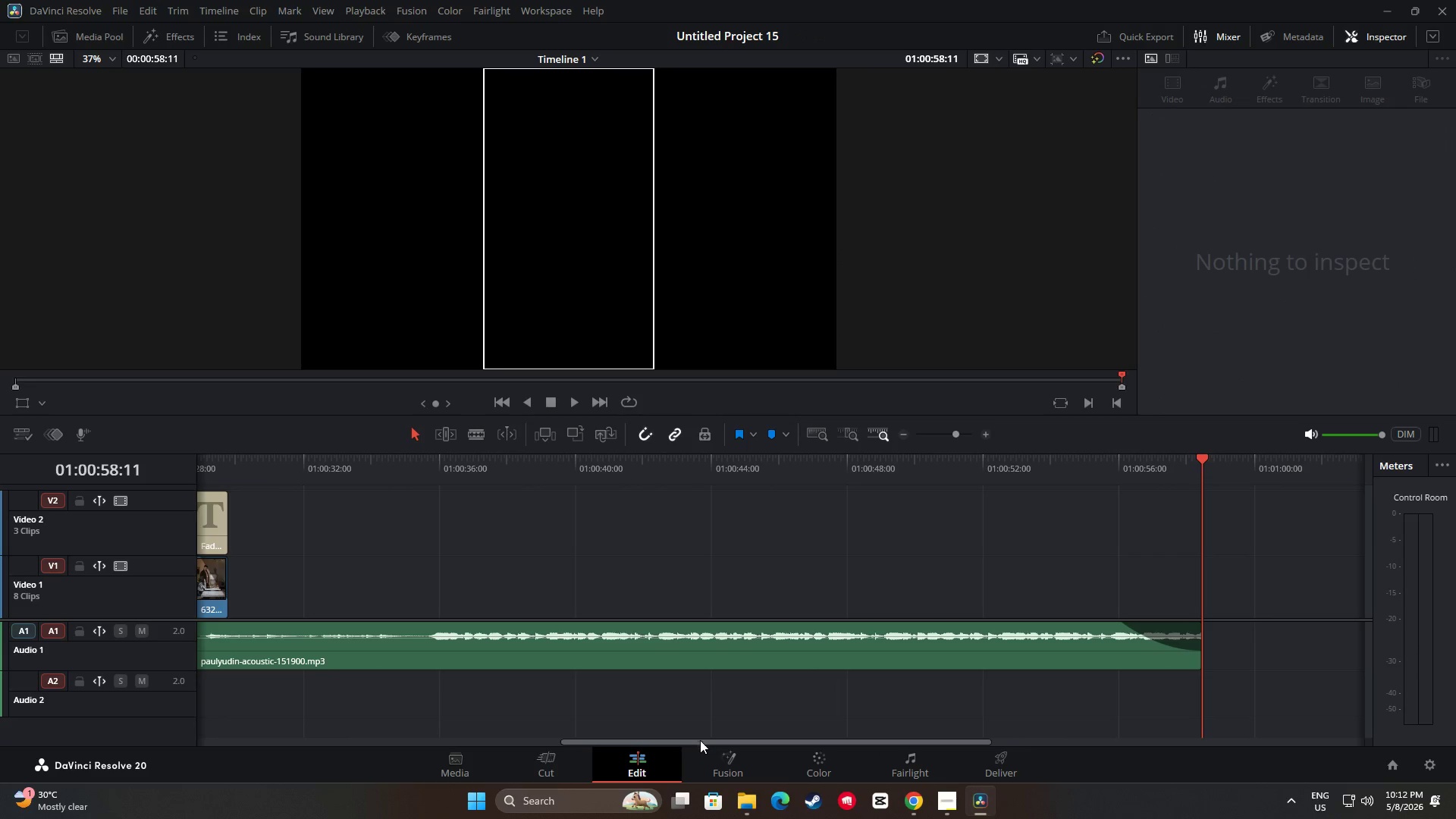 
left_click_drag(start_coordinate=[701, 742], to_coordinate=[625, 739])
 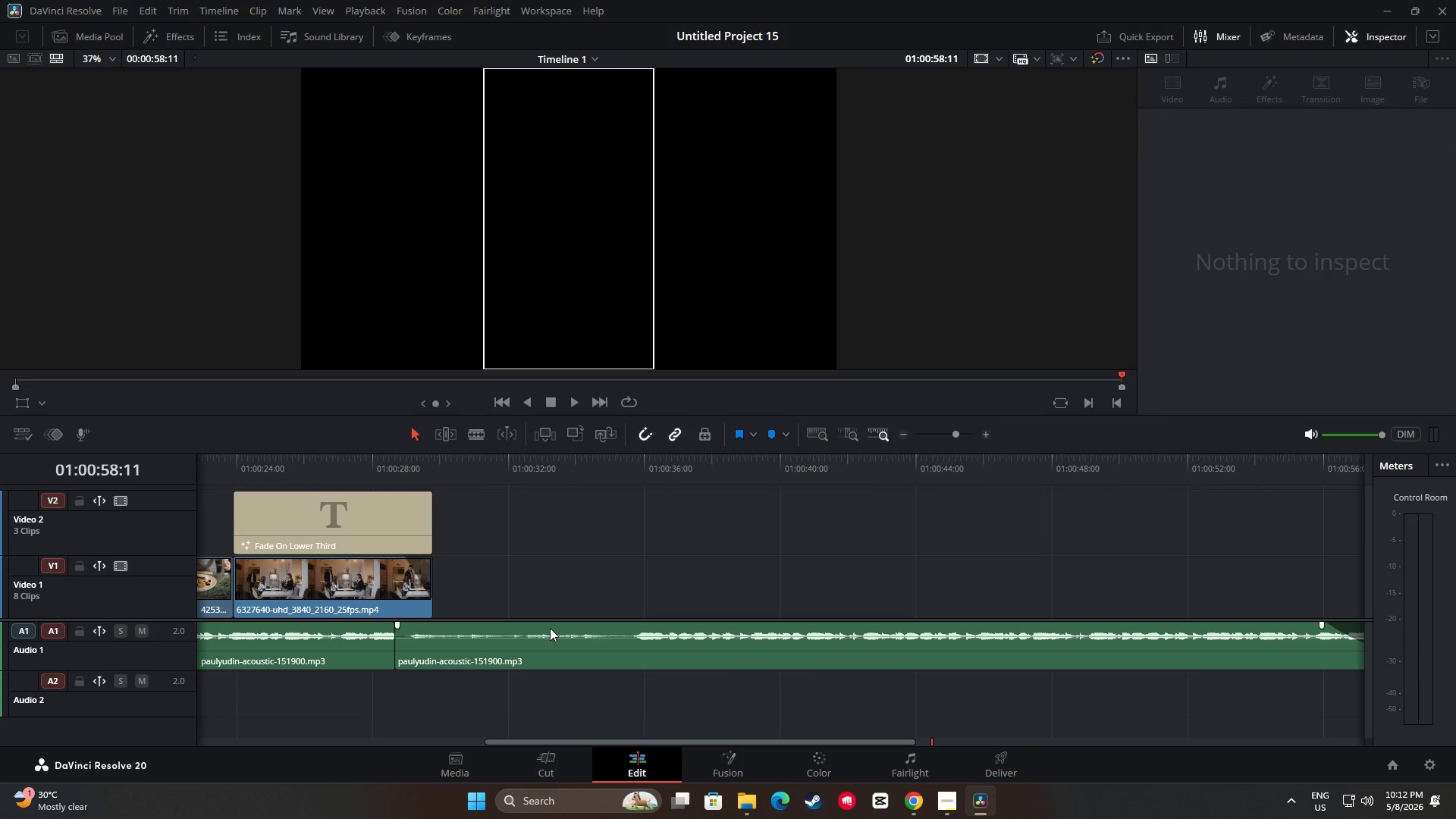 
left_click_drag(start_coordinate=[550, 628], to_coordinate=[540, 631])
 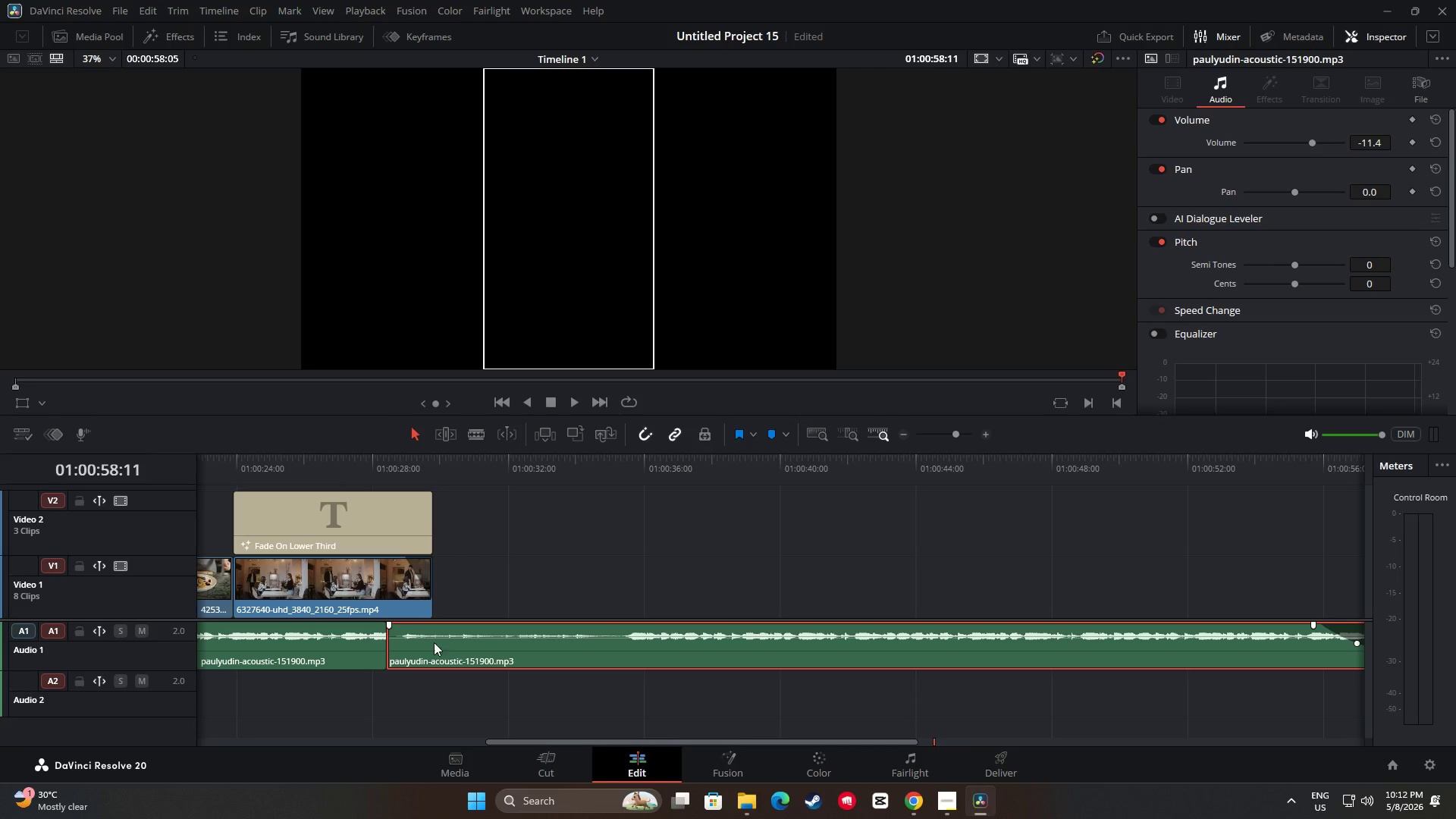 
key(Control+ControlLeft)
 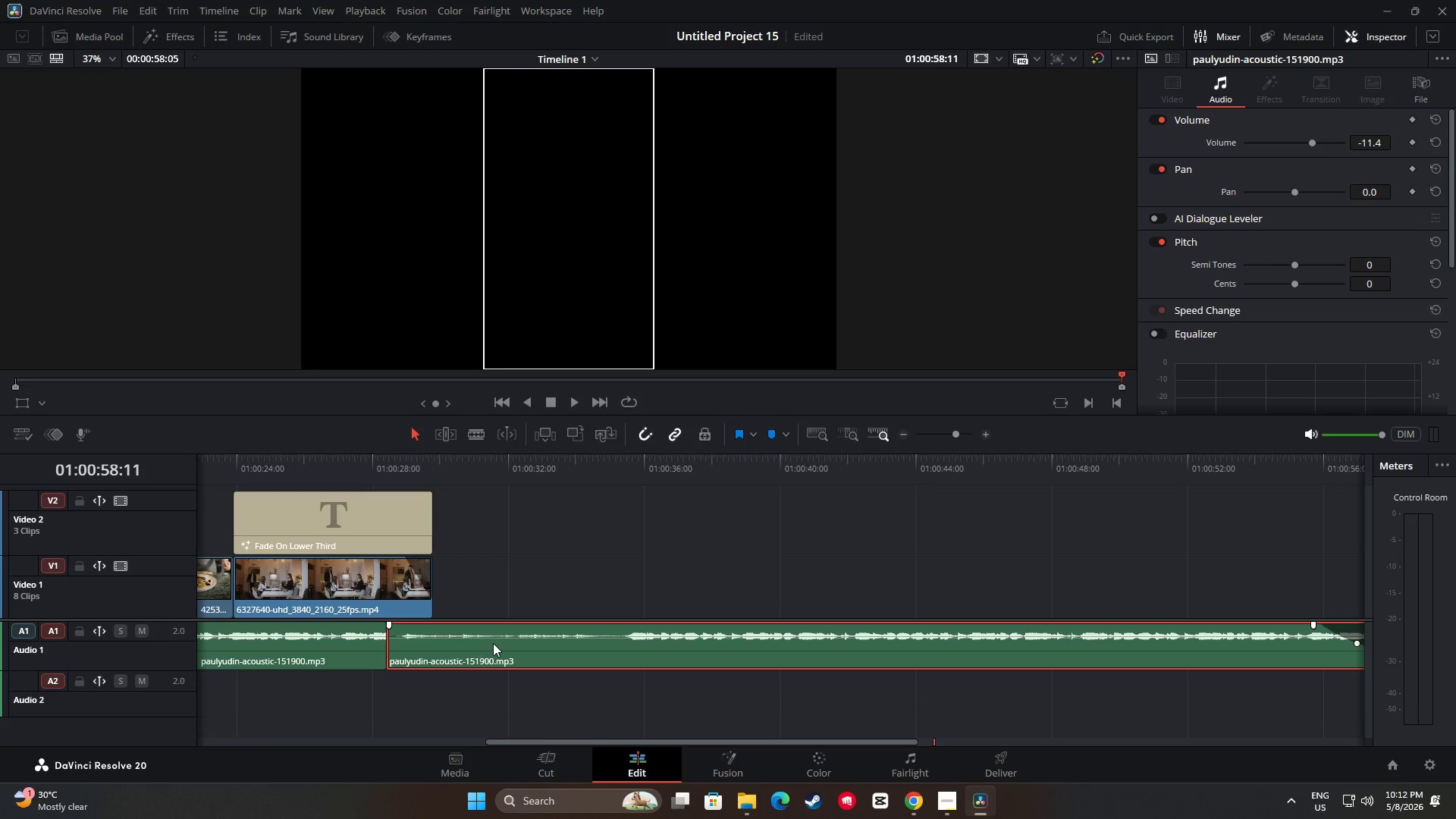 
key(Control+Z)
 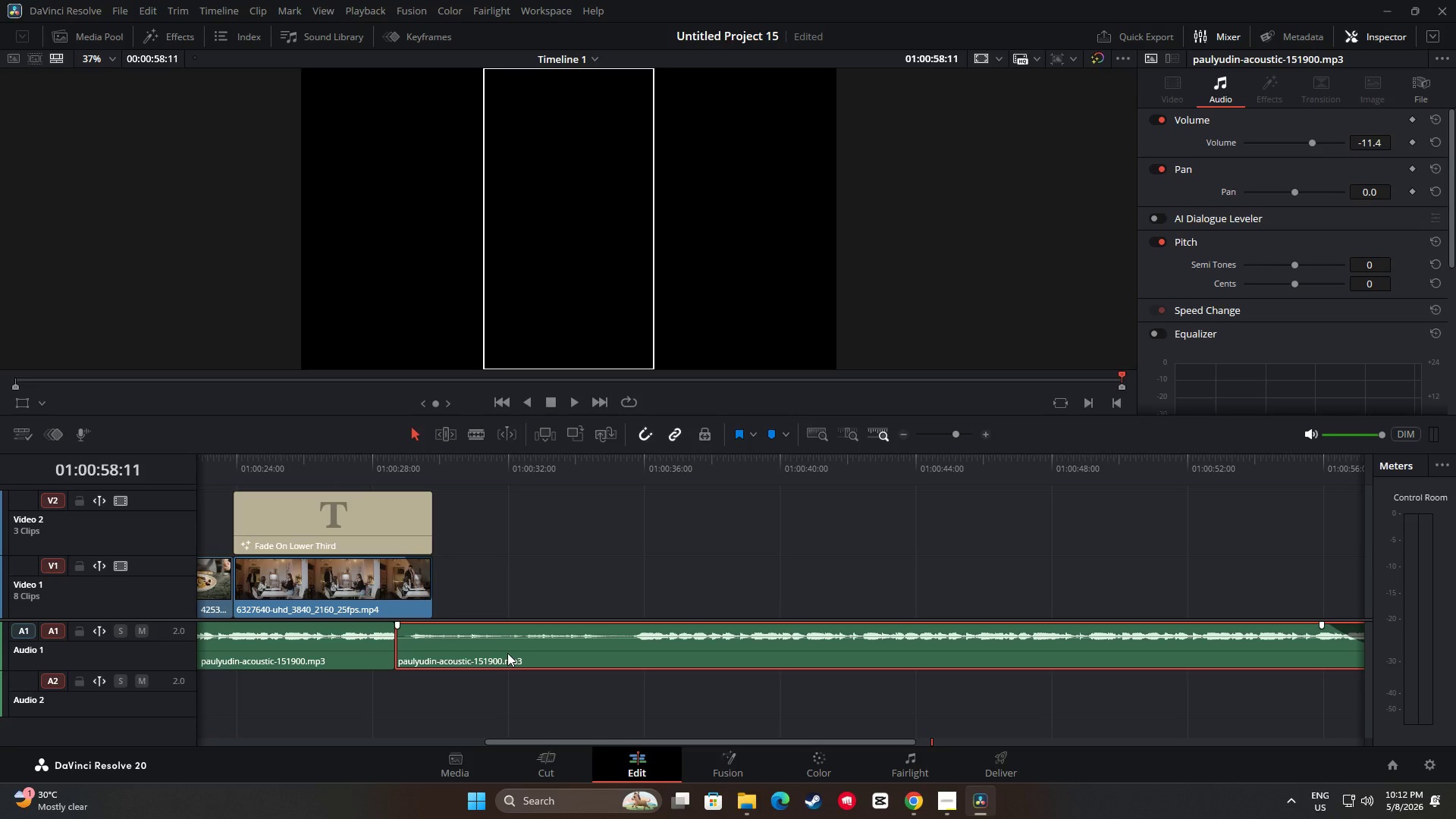 
left_click_drag(start_coordinate=[461, 648], to_coordinate=[531, 653])
 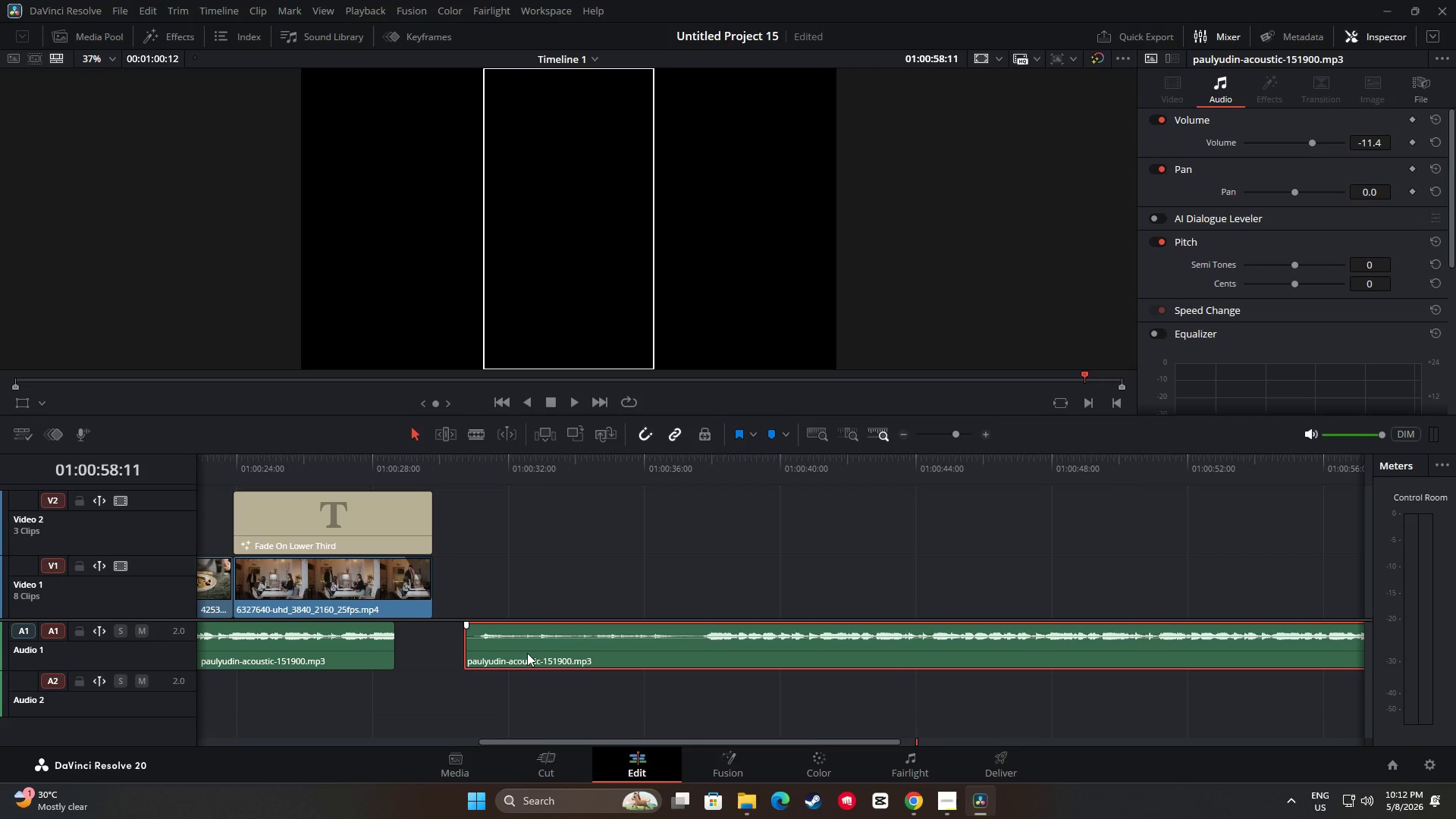 
key(Control+ControlLeft)
 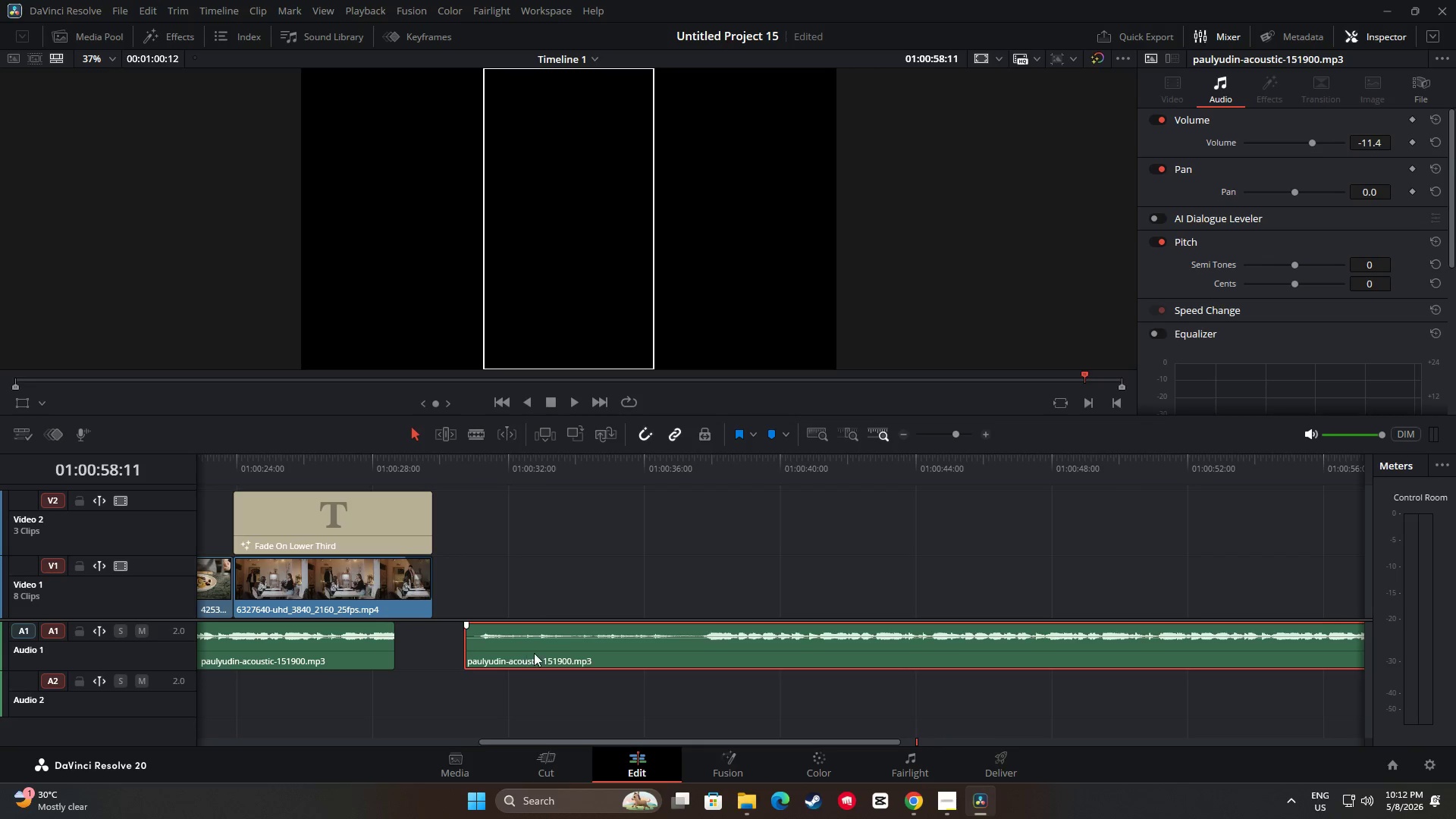 
key(Control+Z)
 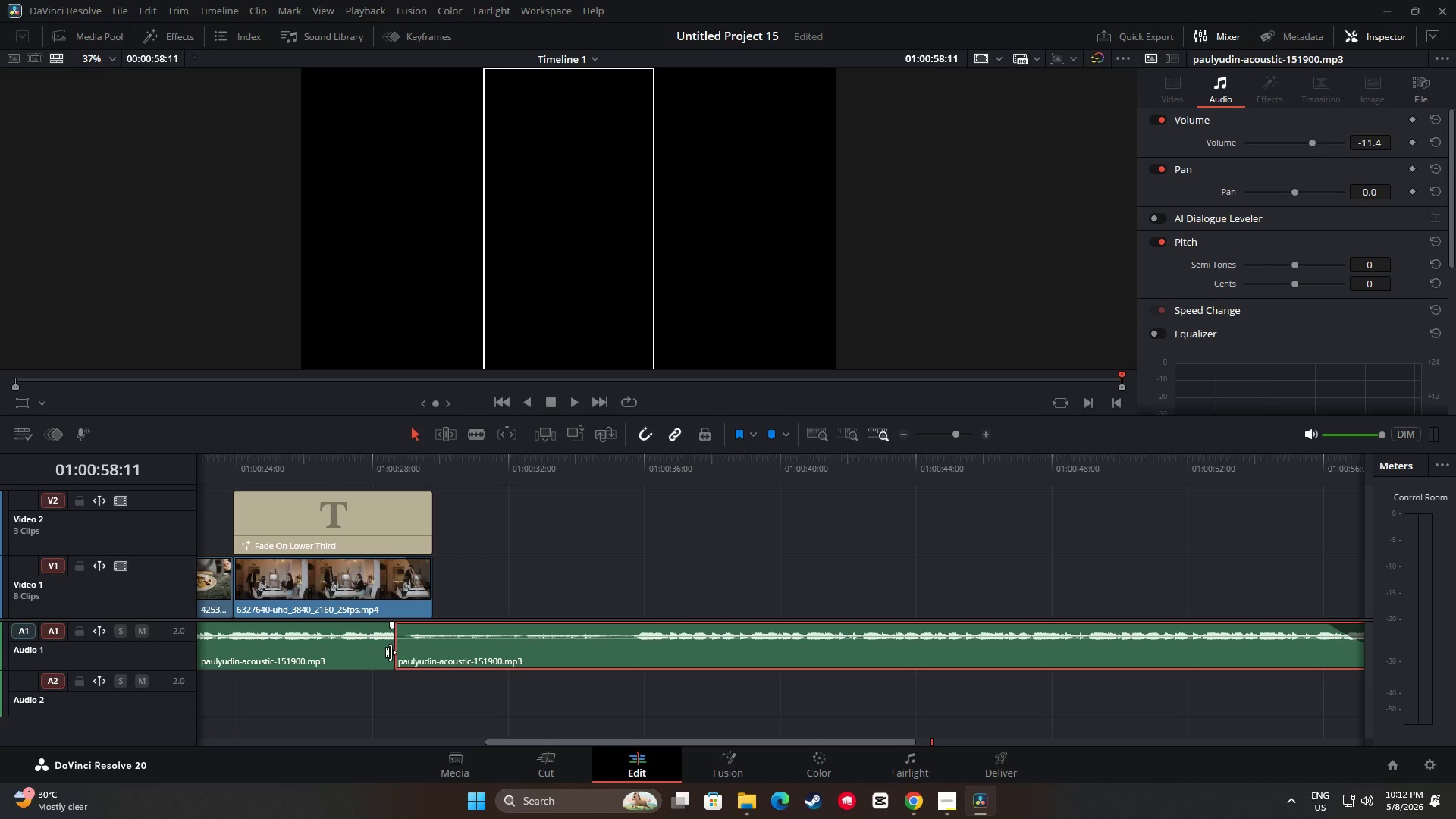 
left_click_drag(start_coordinate=[390, 652], to_coordinate=[426, 654])
 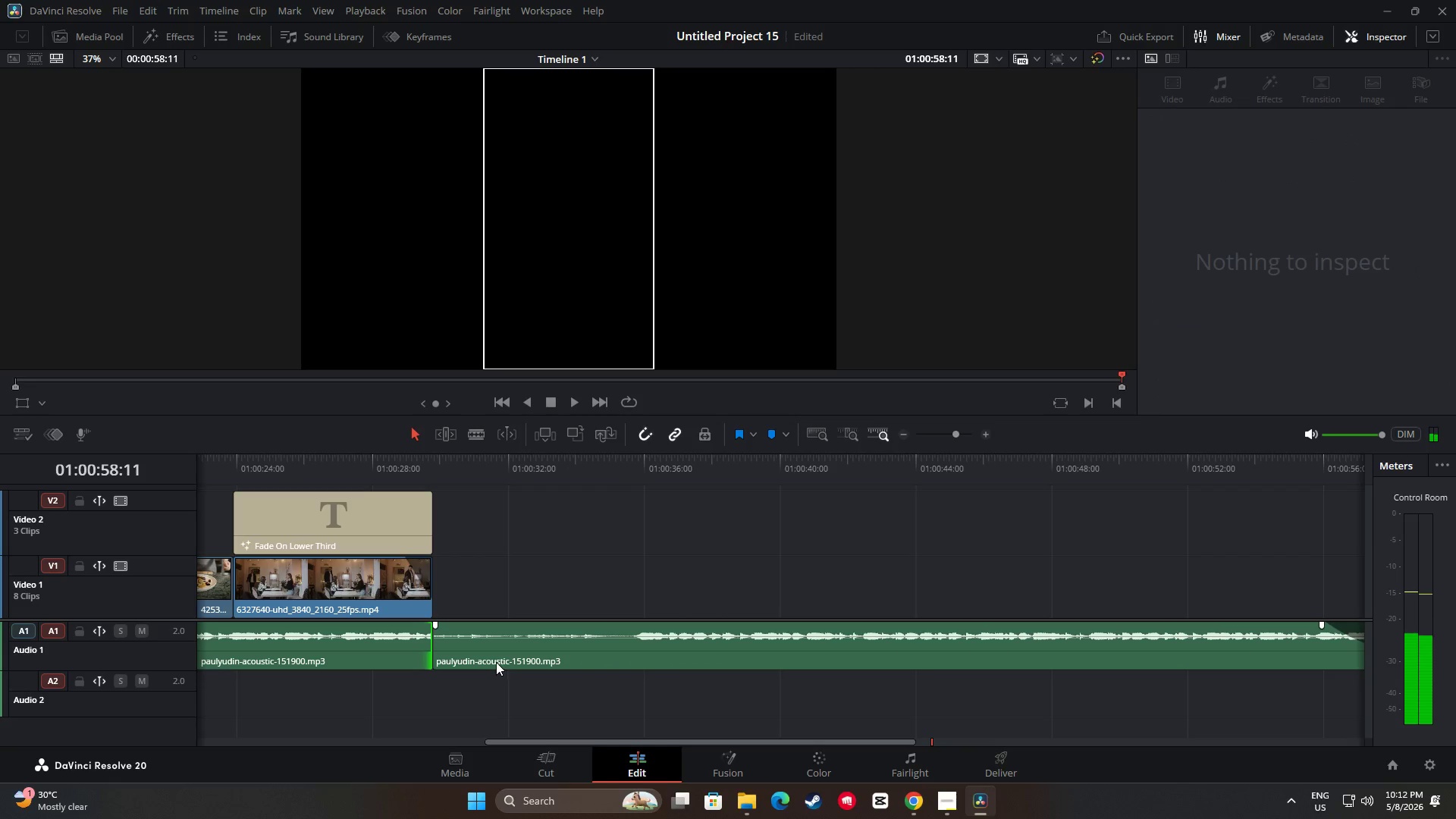 
left_click_drag(start_coordinate=[476, 645], to_coordinate=[512, 642])
 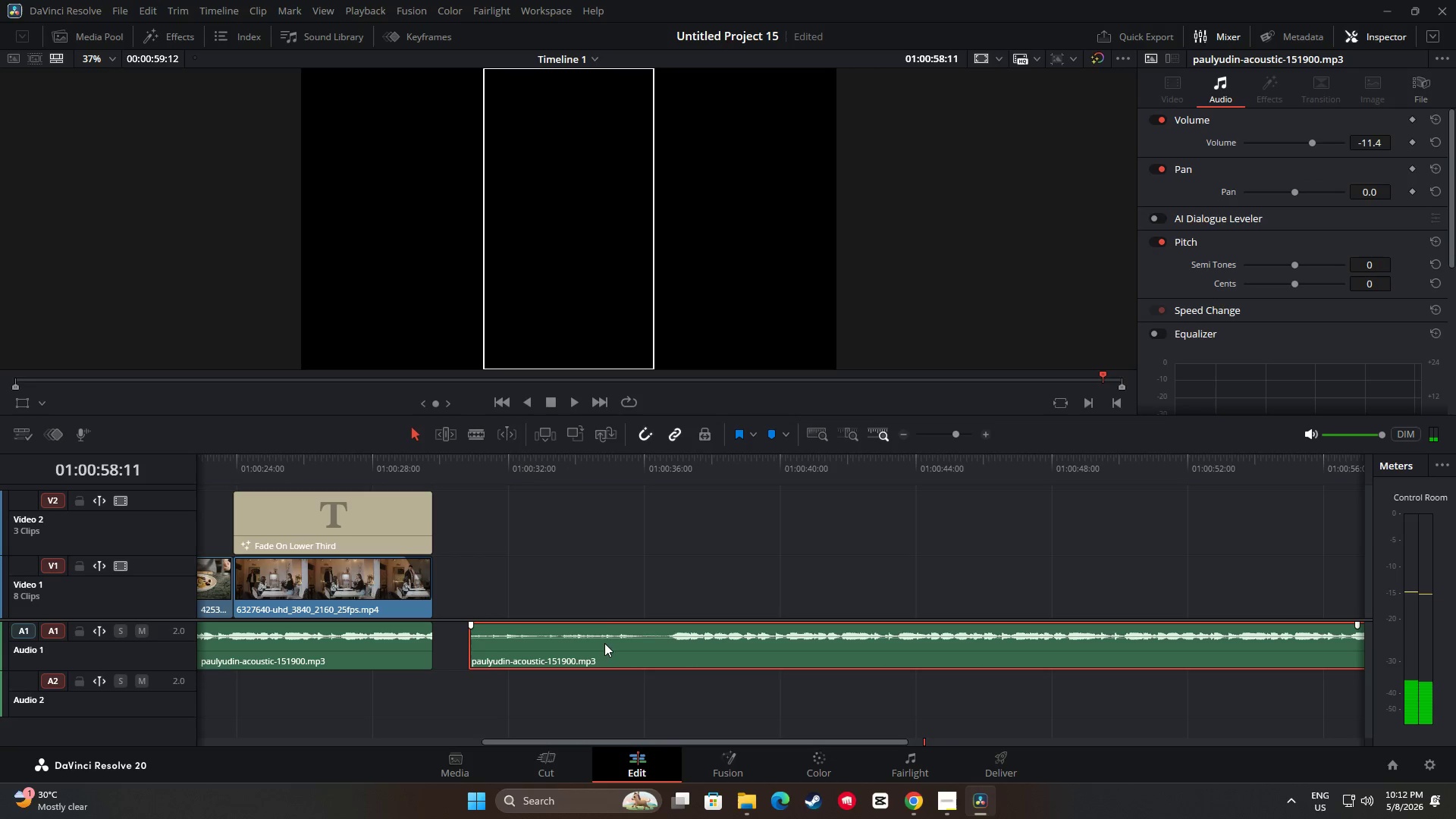 
key(Control+Z)
 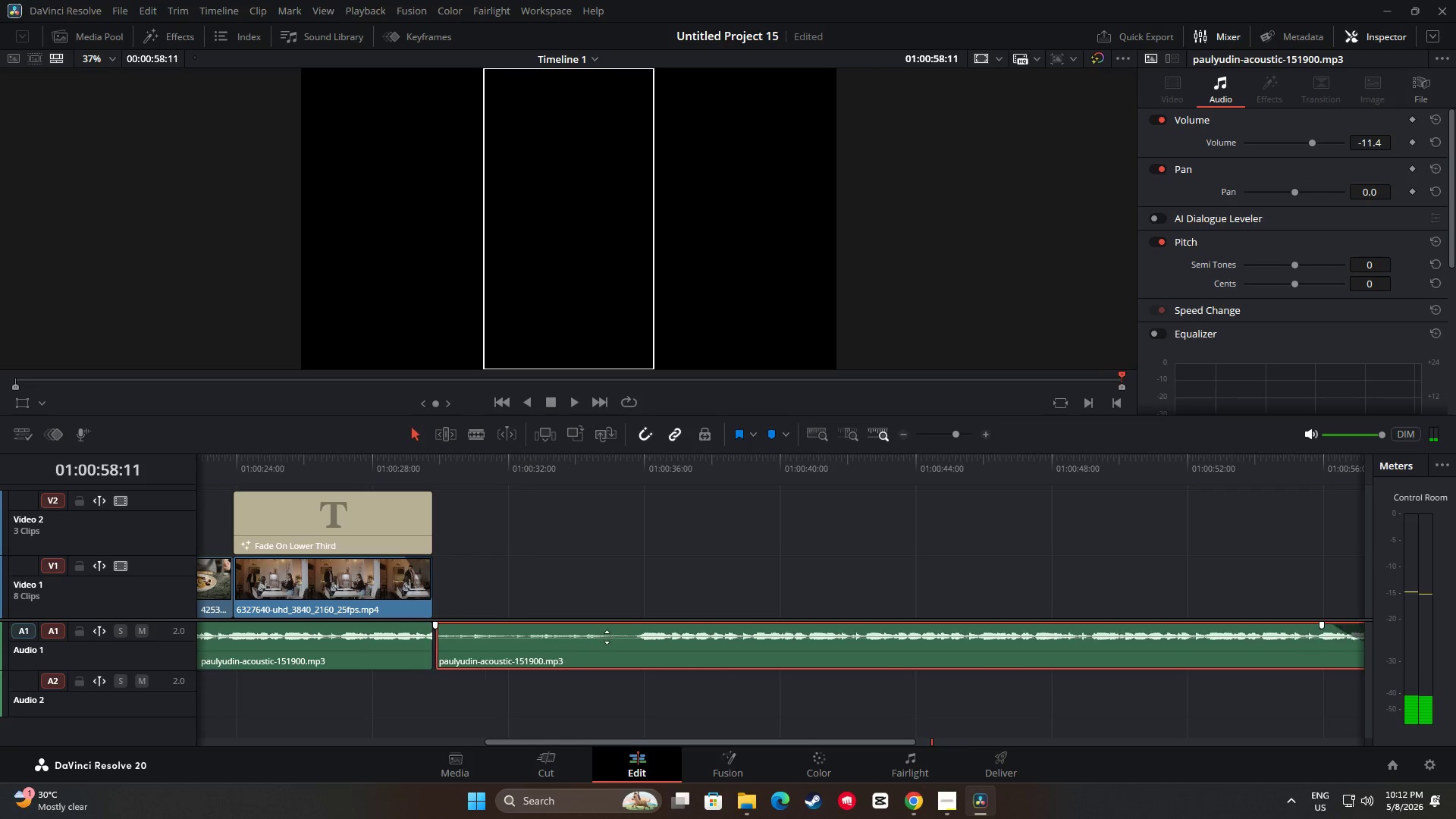 
key(Control+Z)
 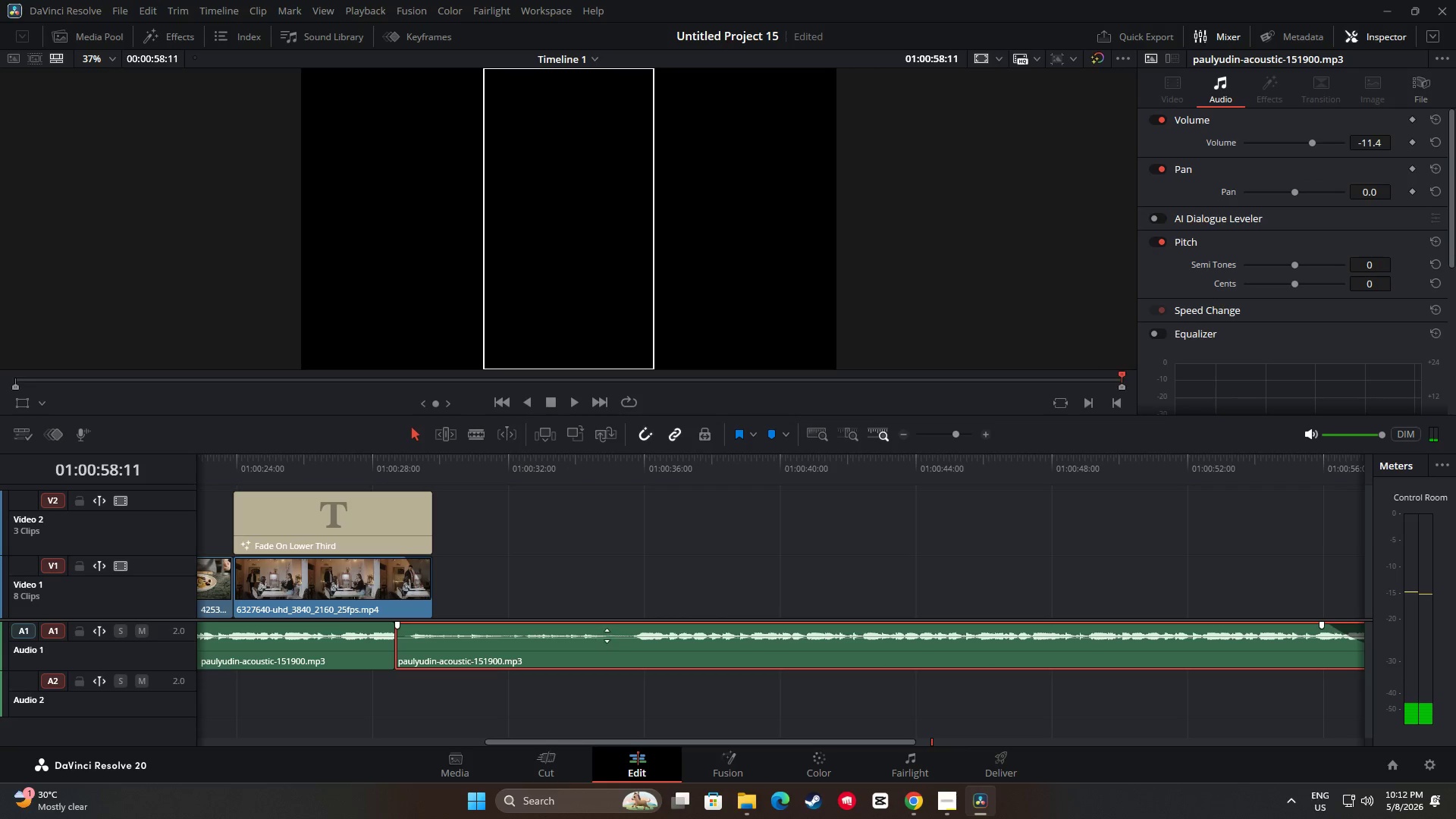 
key(Control+ControlLeft)
 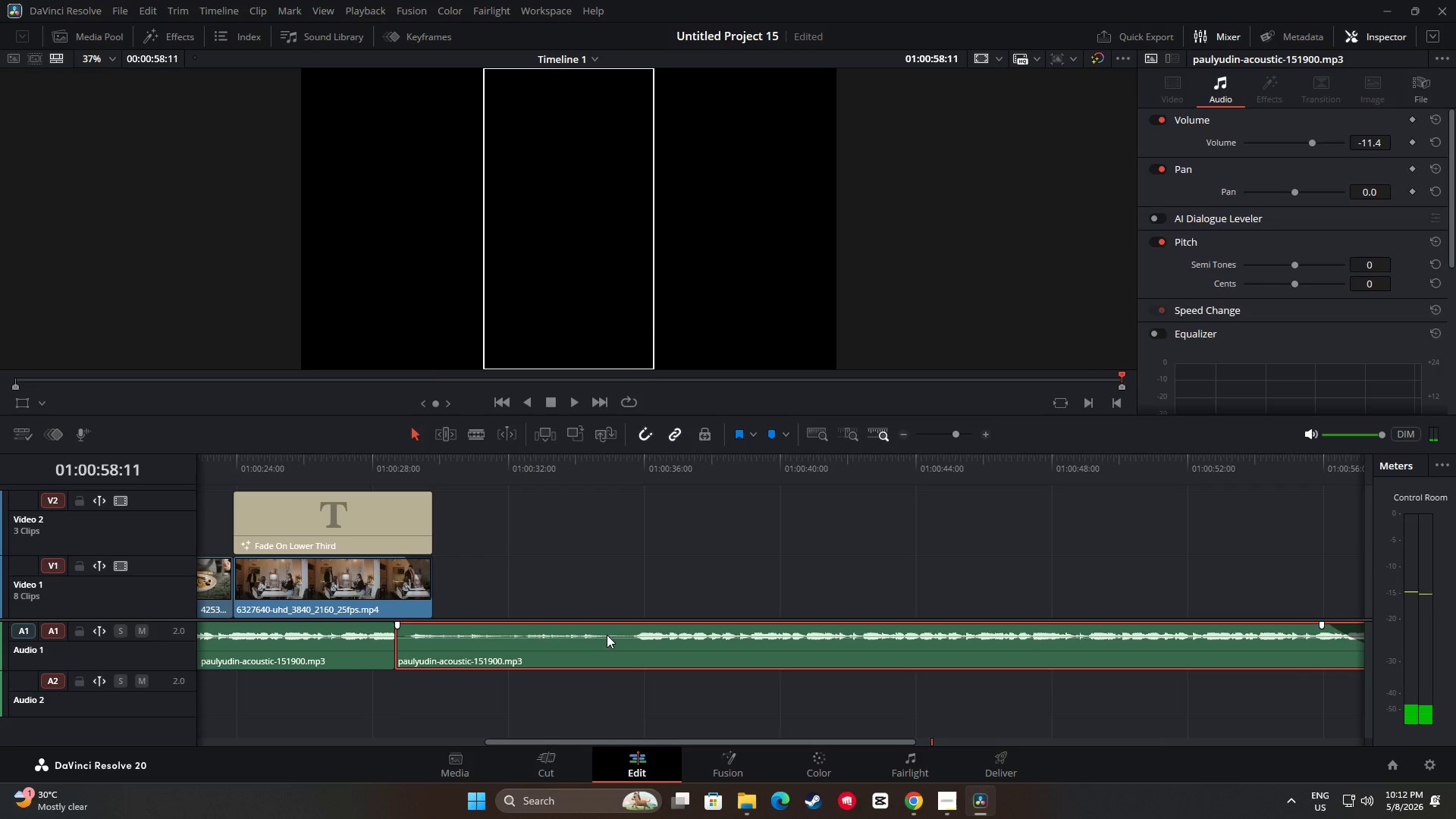 
key(Control+Z)
 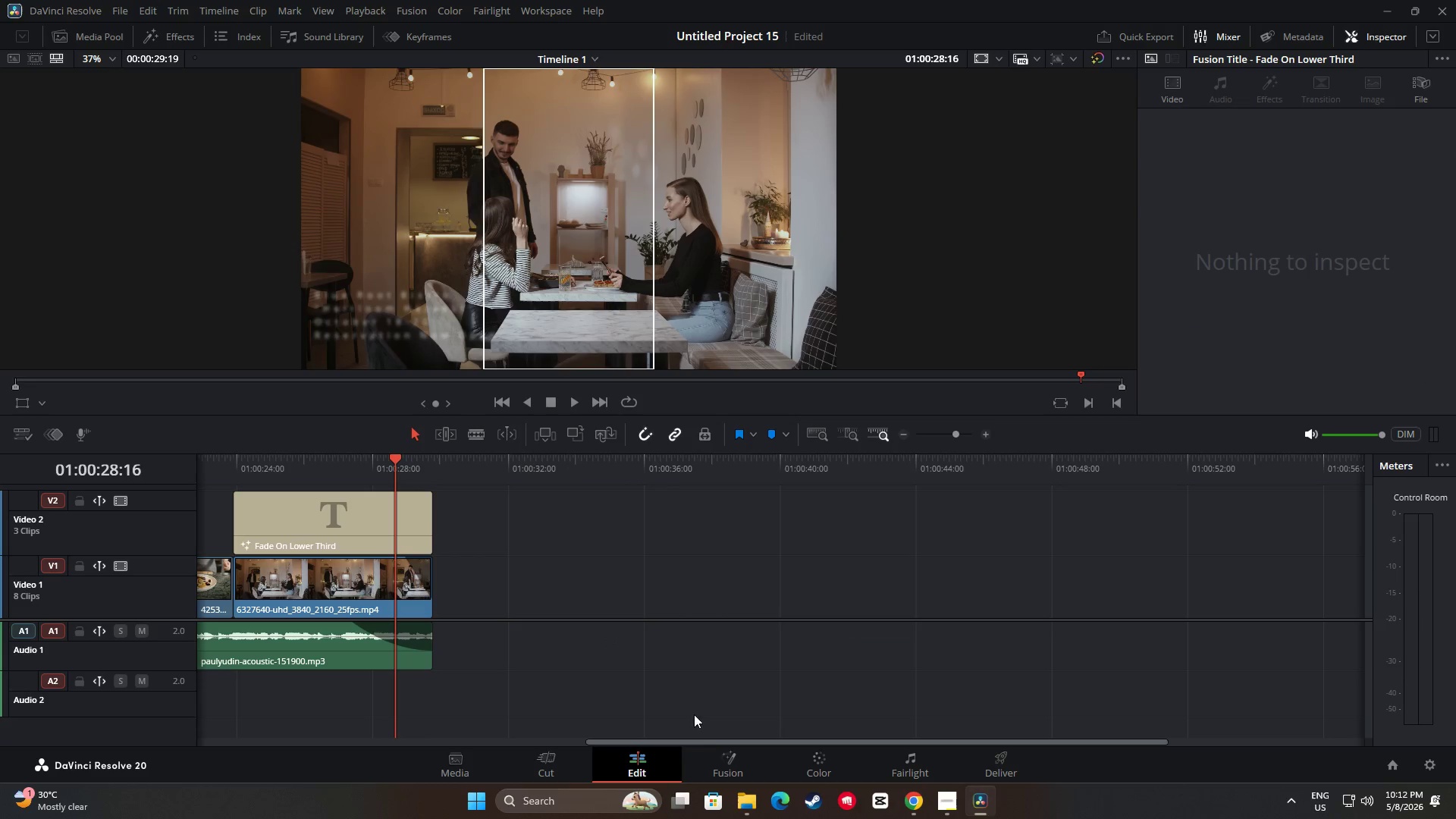 
left_click_drag(start_coordinate=[714, 742], to_coordinate=[281, 736])
 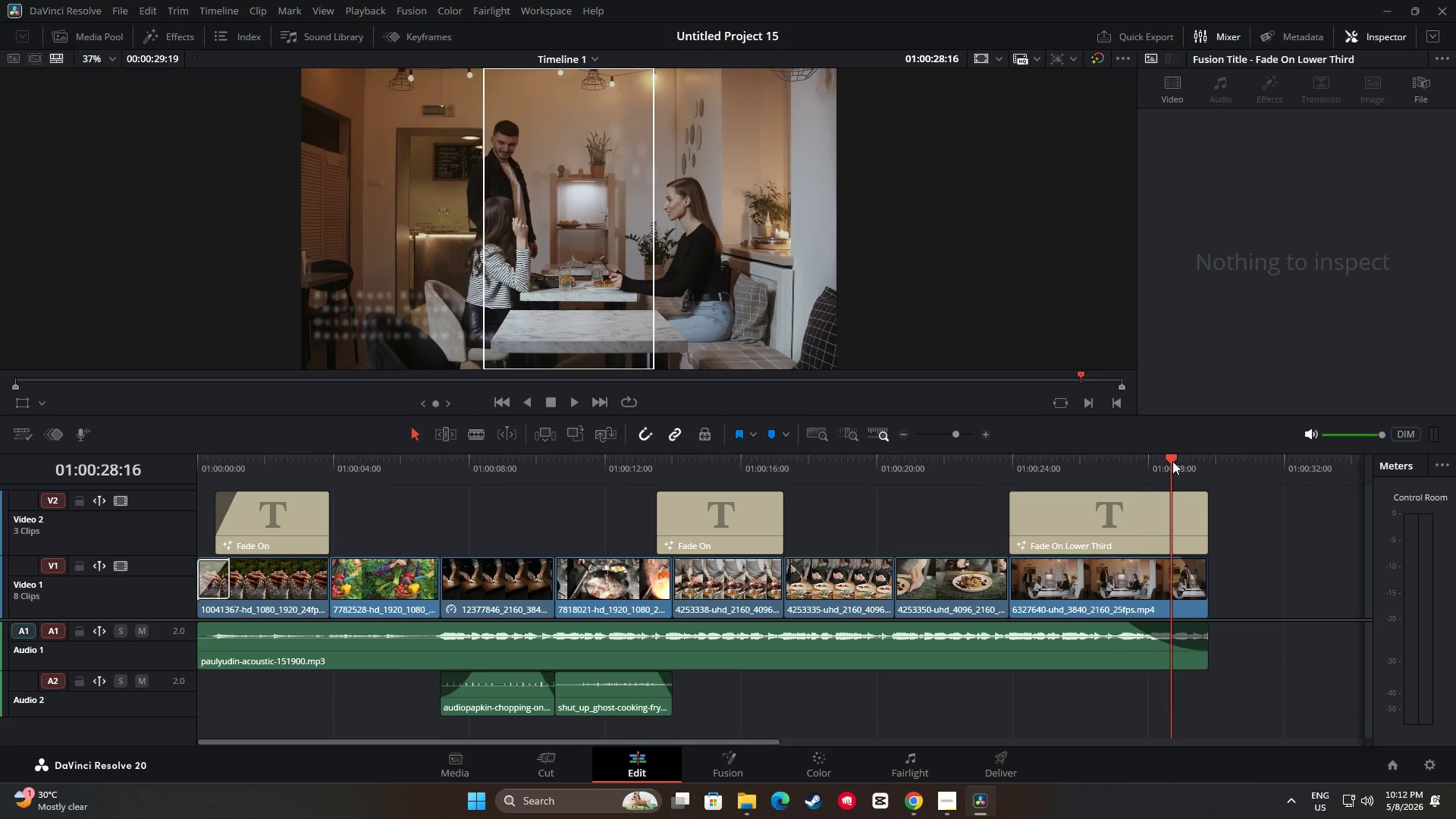 
left_click_drag(start_coordinate=[1170, 465], to_coordinate=[151, 485])
 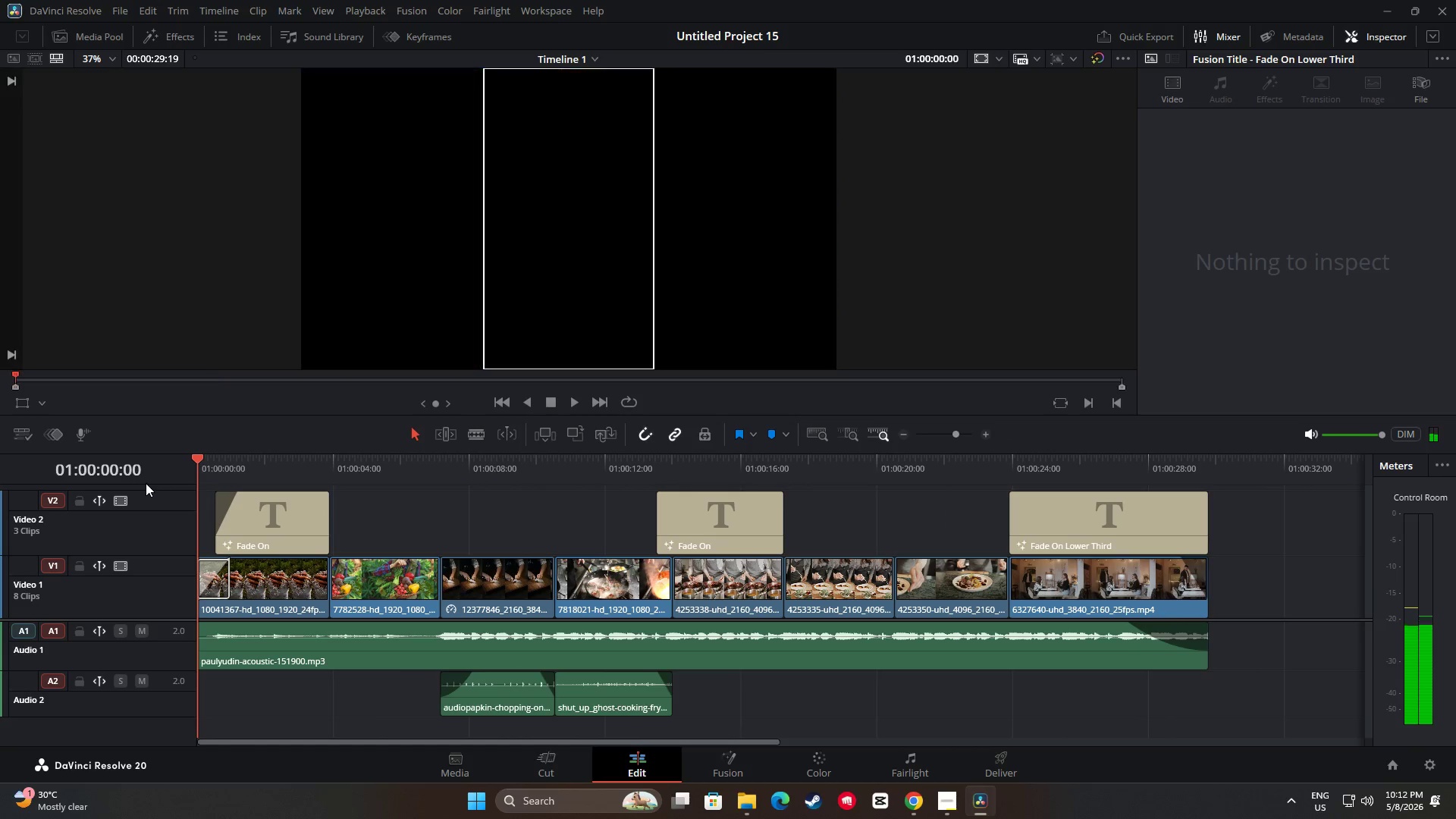 
key(Space)
 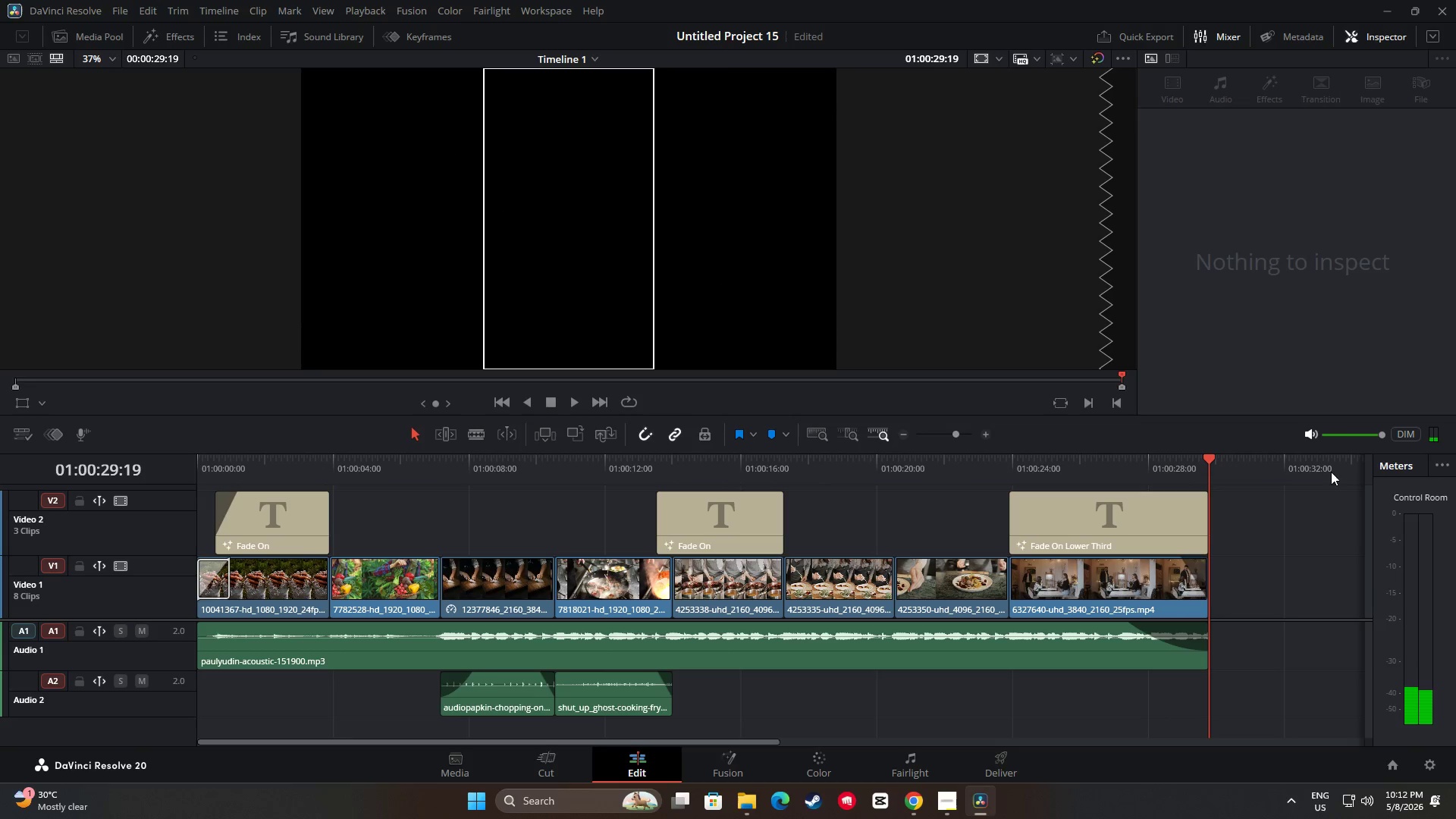 
wait(35.03)
 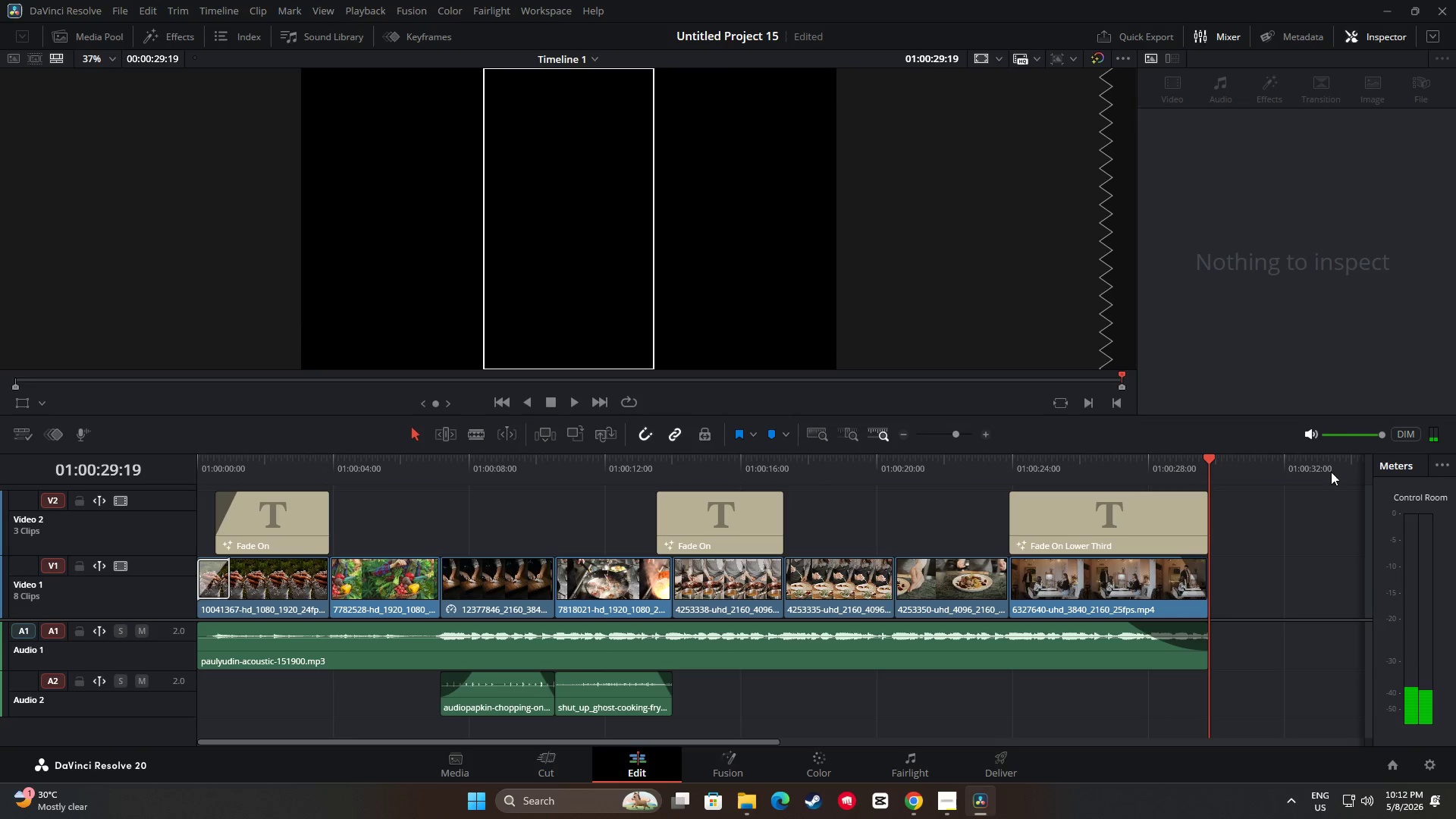 
left_click_drag(start_coordinate=[1211, 460], to_coordinate=[171, 445])
 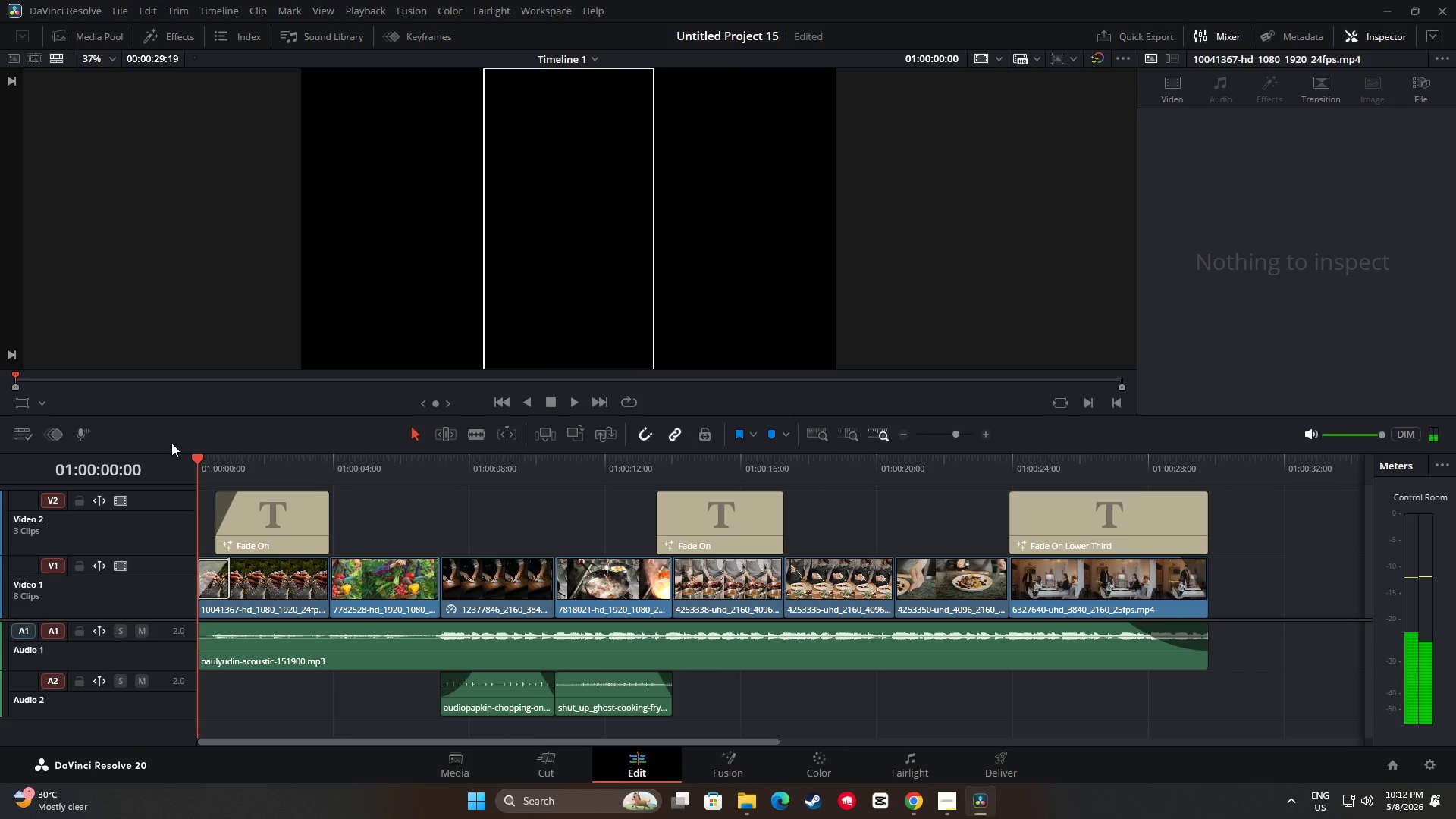 
key(Space)
 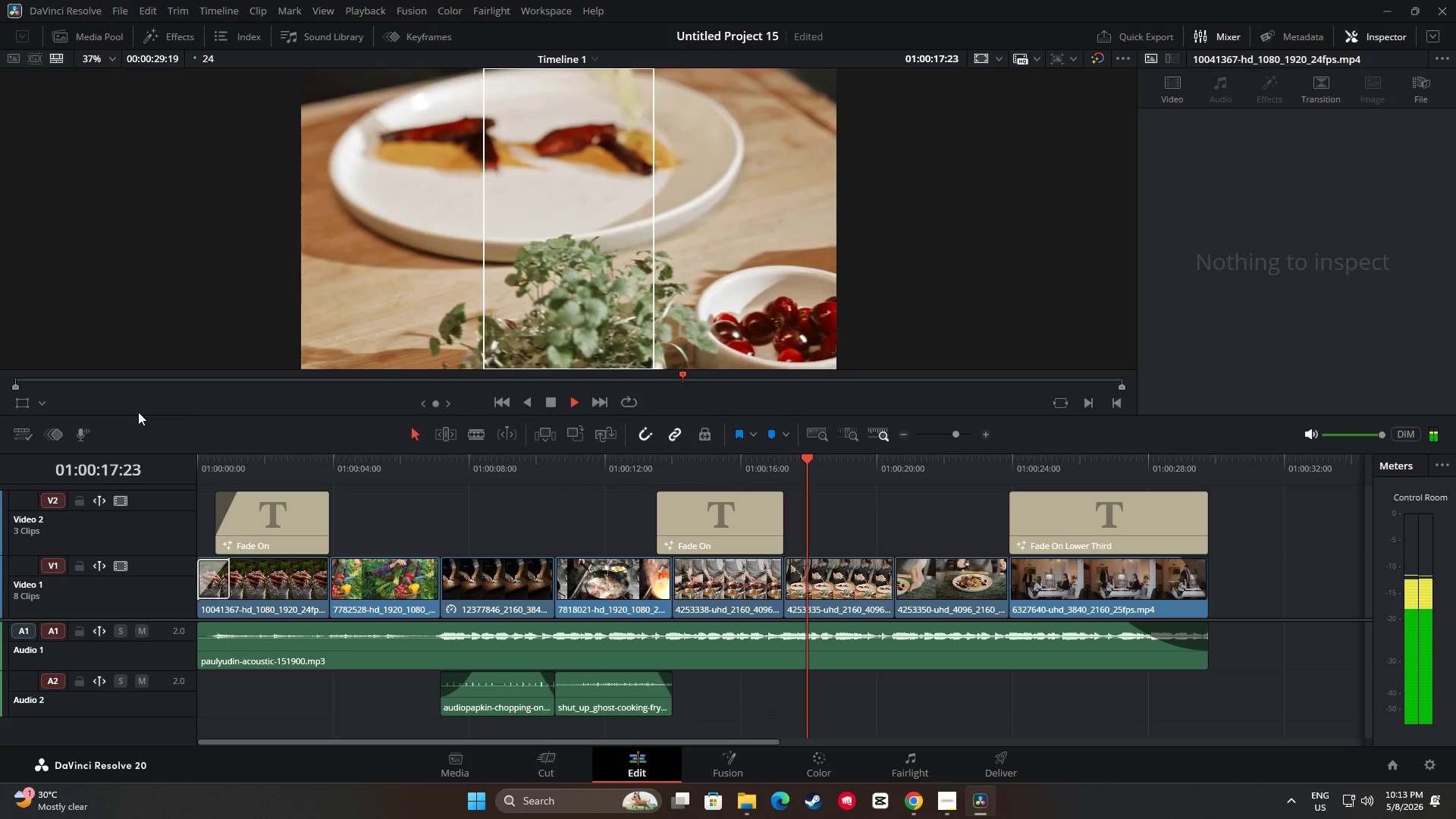 
wait(23.05)
 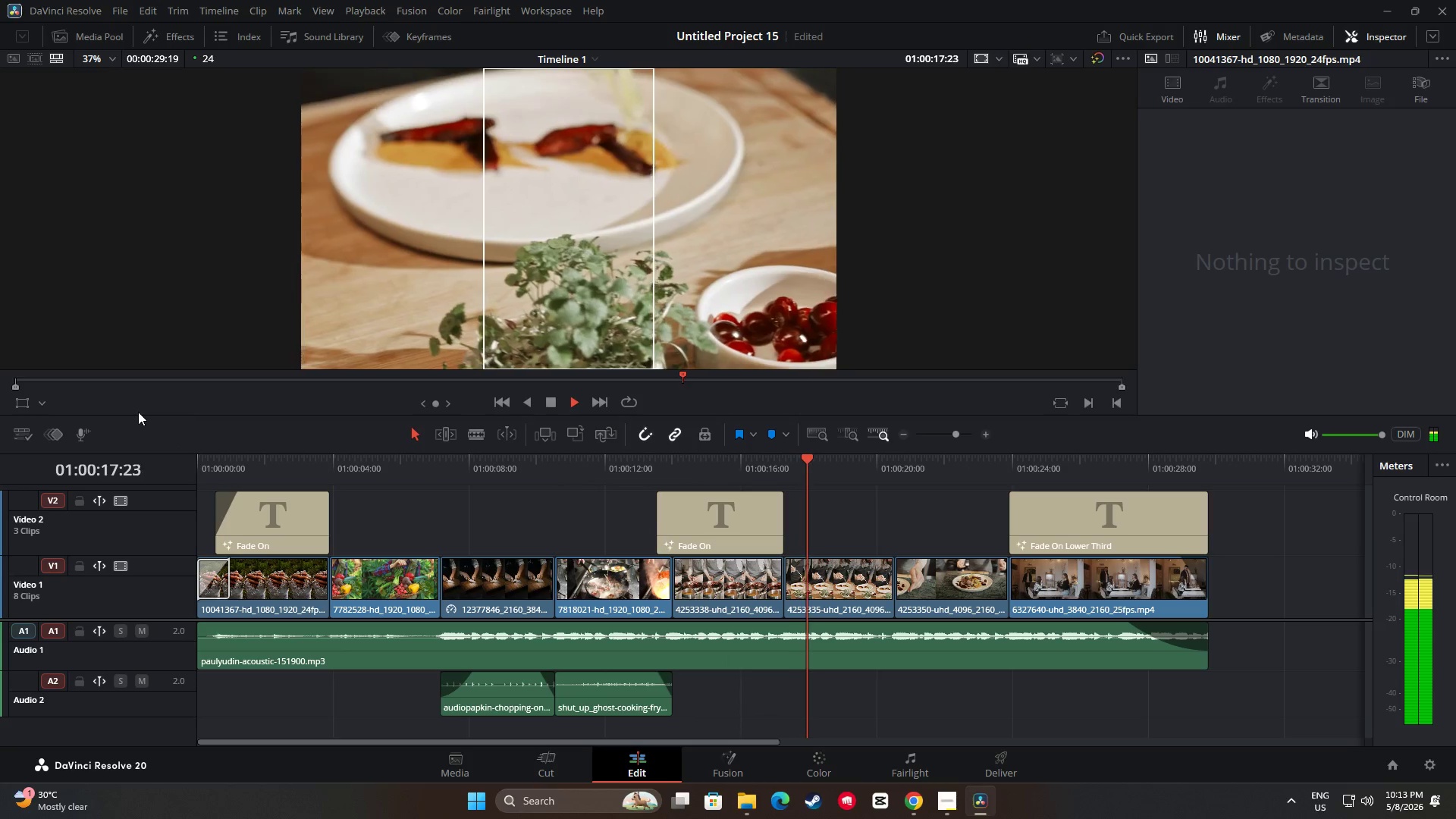 
key(Space)
 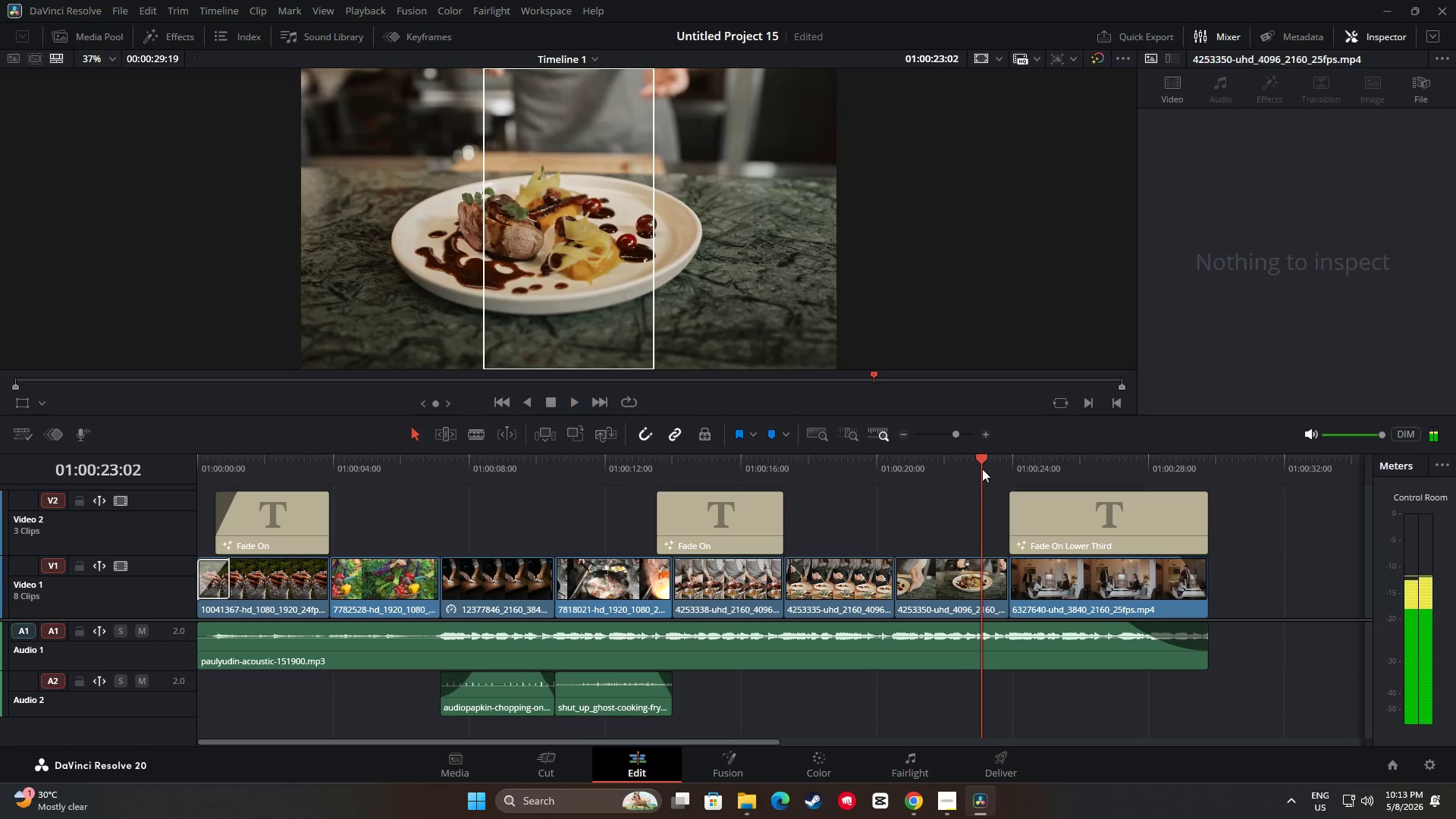 
left_click_drag(start_coordinate=[984, 466], to_coordinate=[872, 474])
 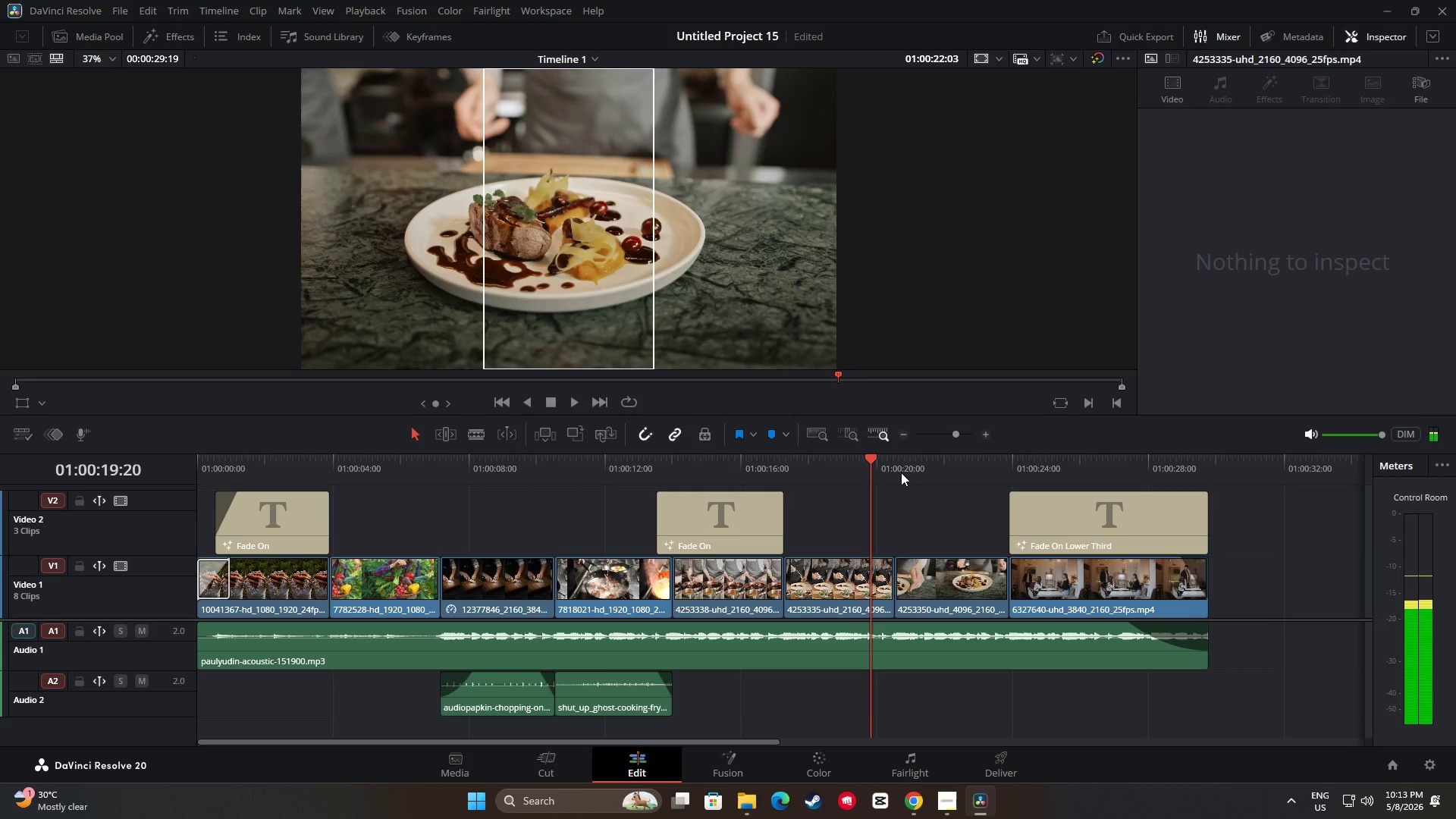 
key(Space)
 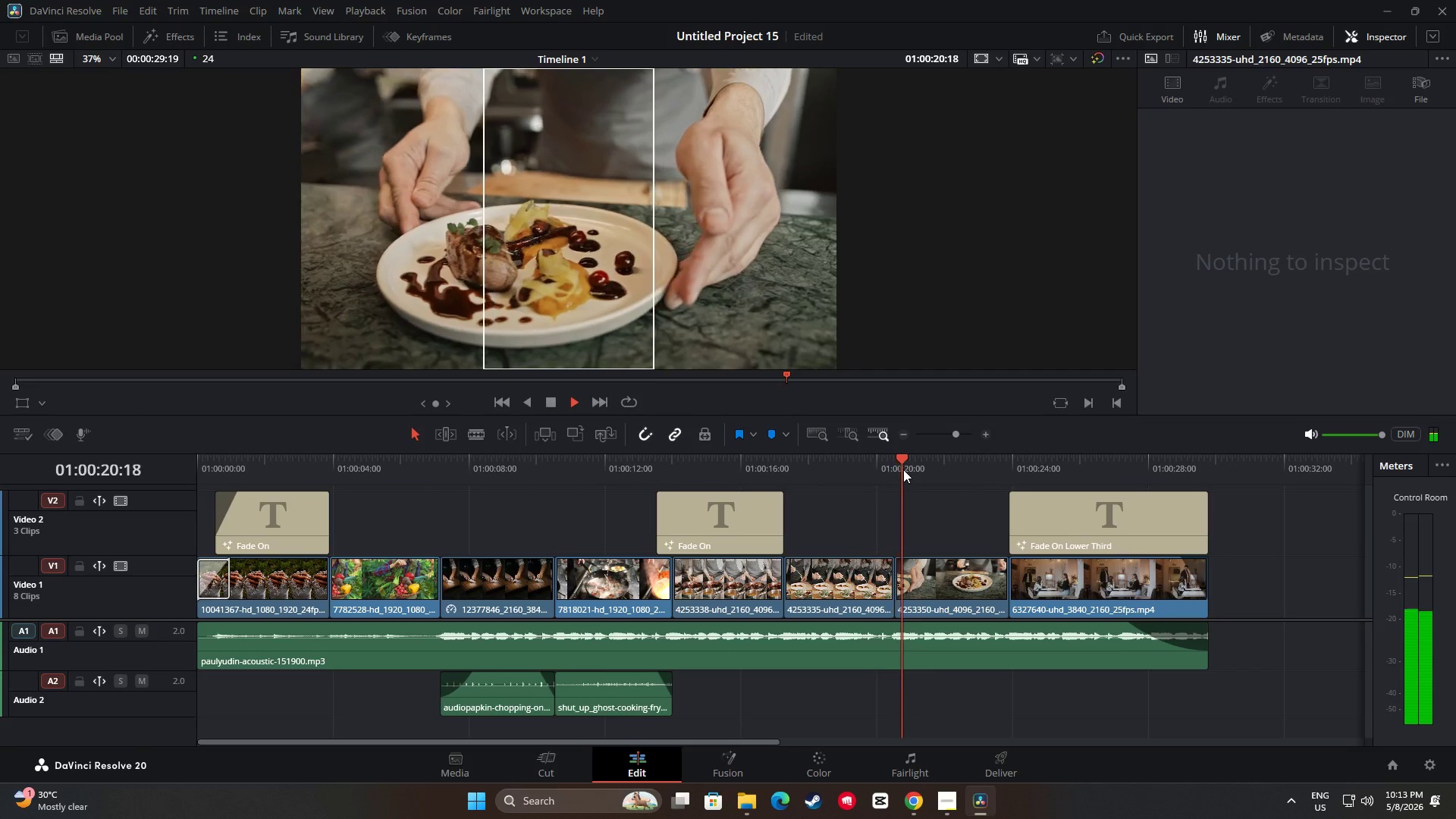 
key(Space)
 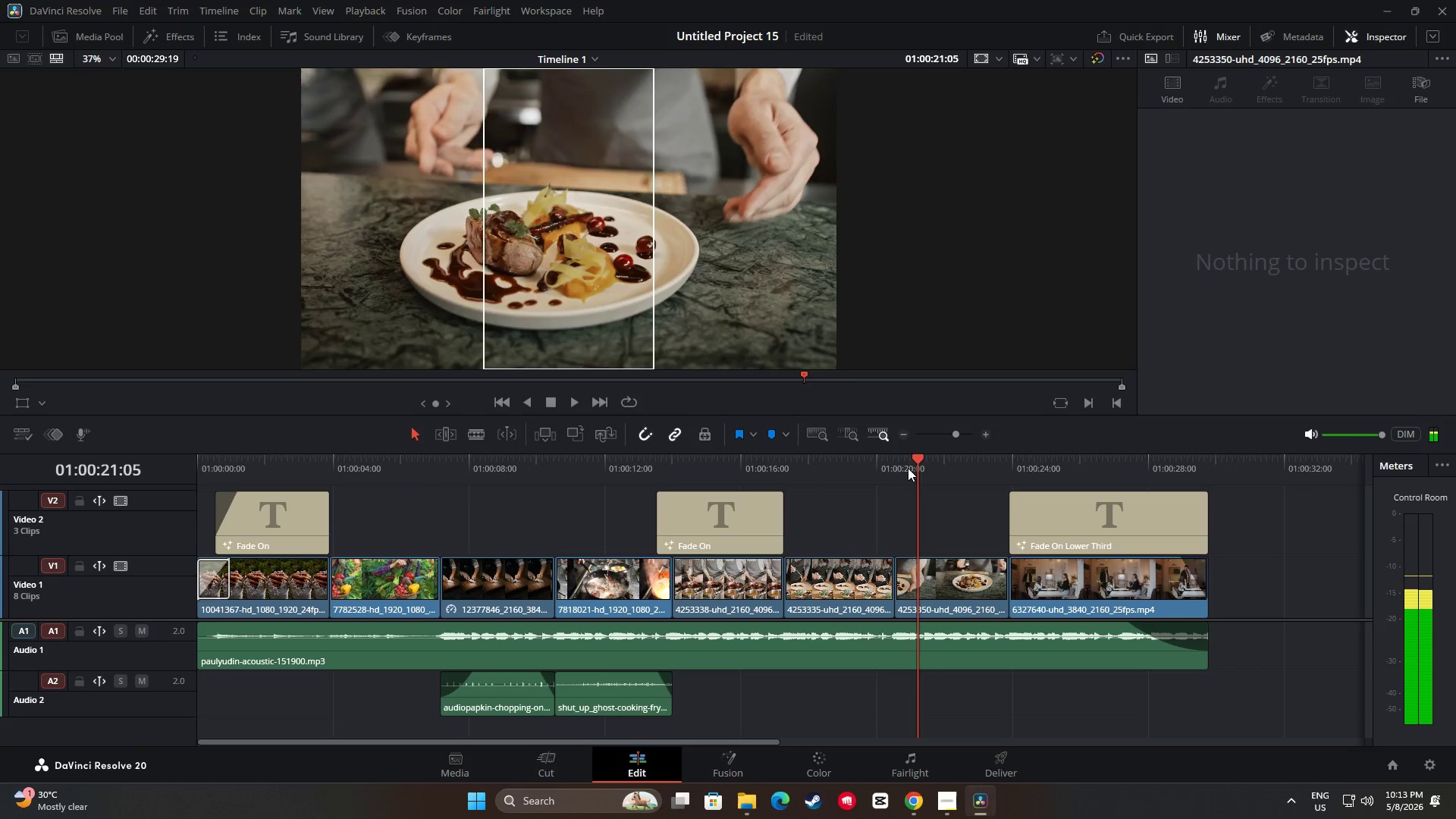 
left_click_drag(start_coordinate=[918, 462], to_coordinate=[860, 468])
 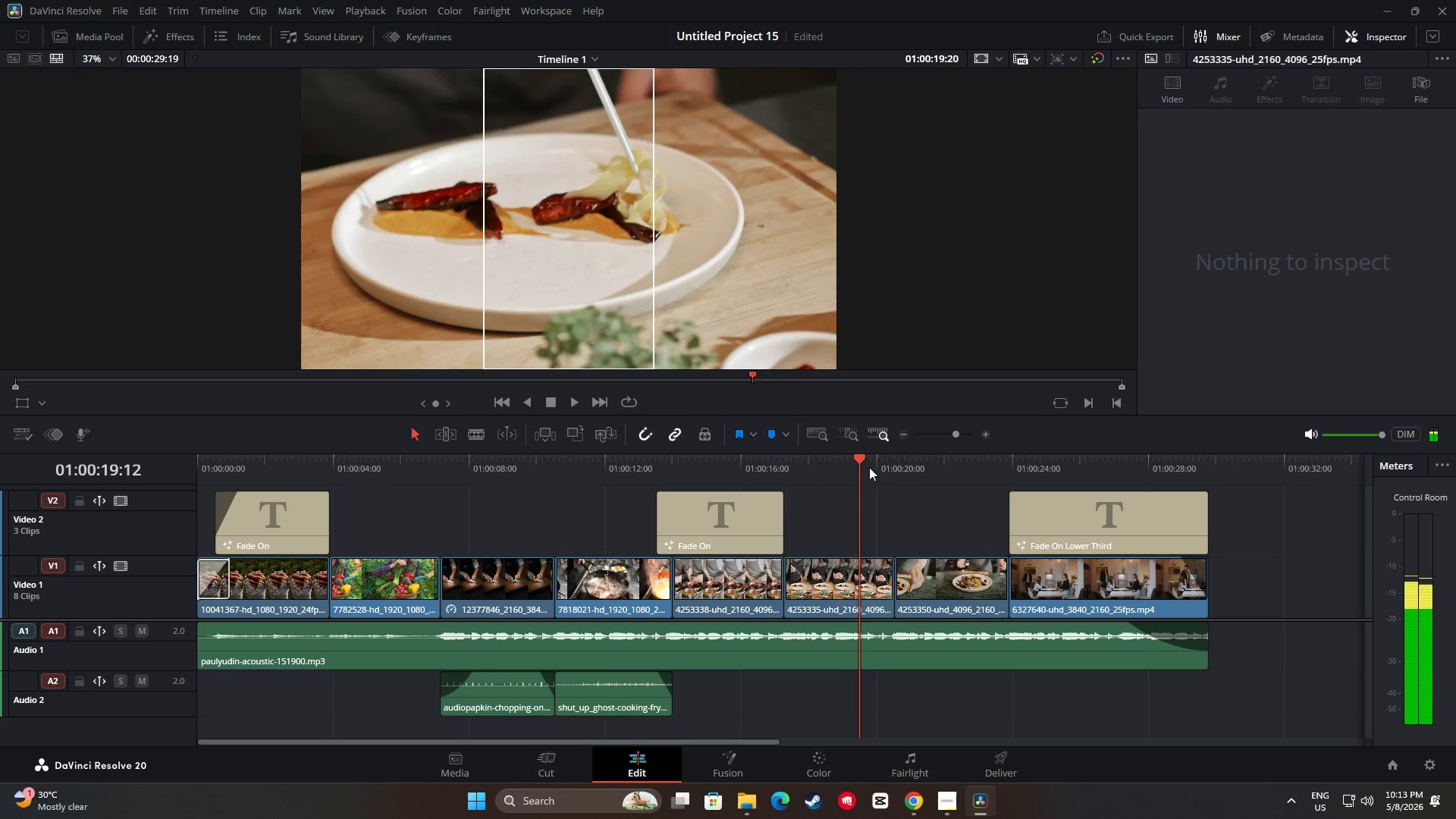 
key(Space)
 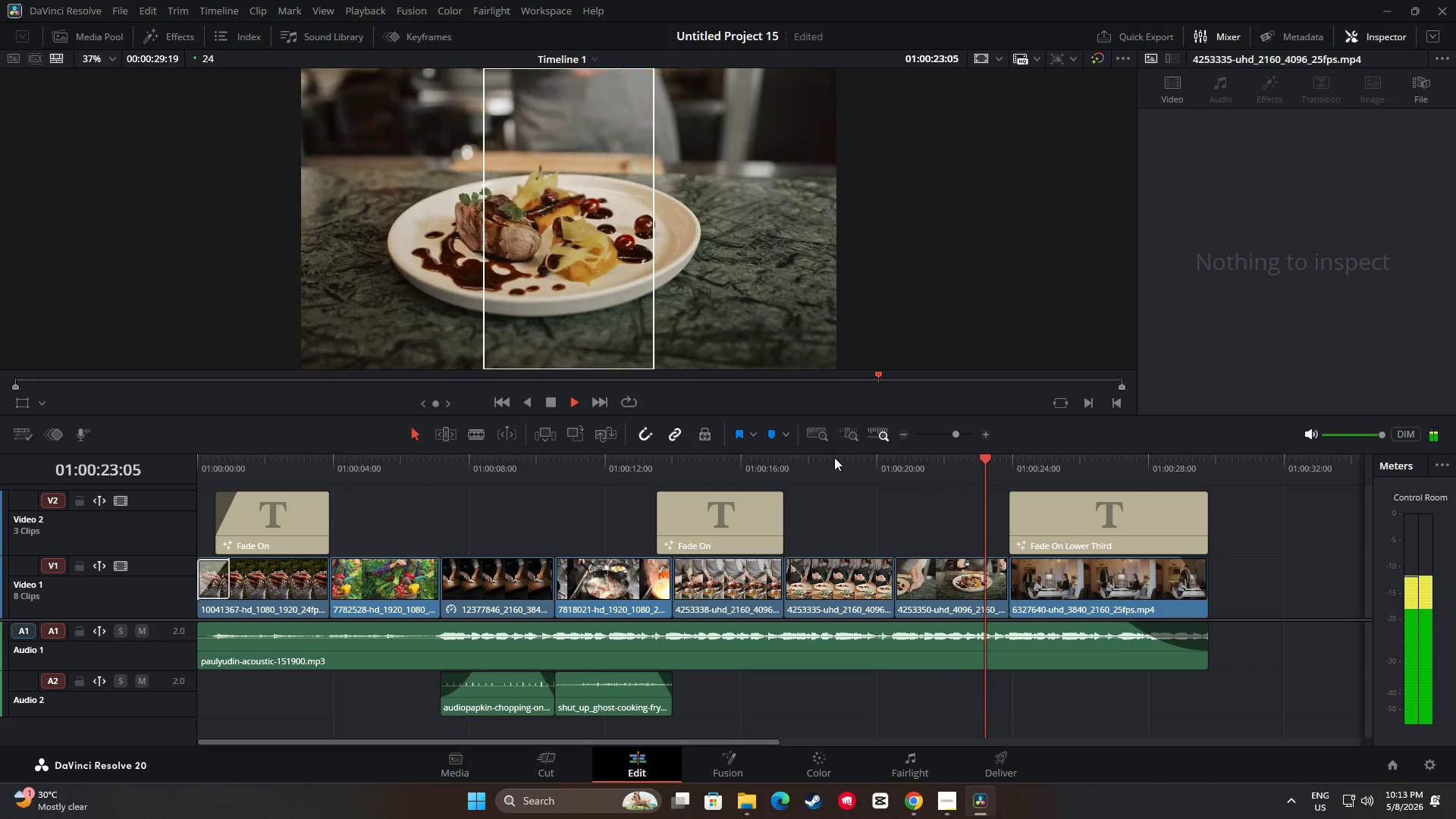 
wait(5.12)
 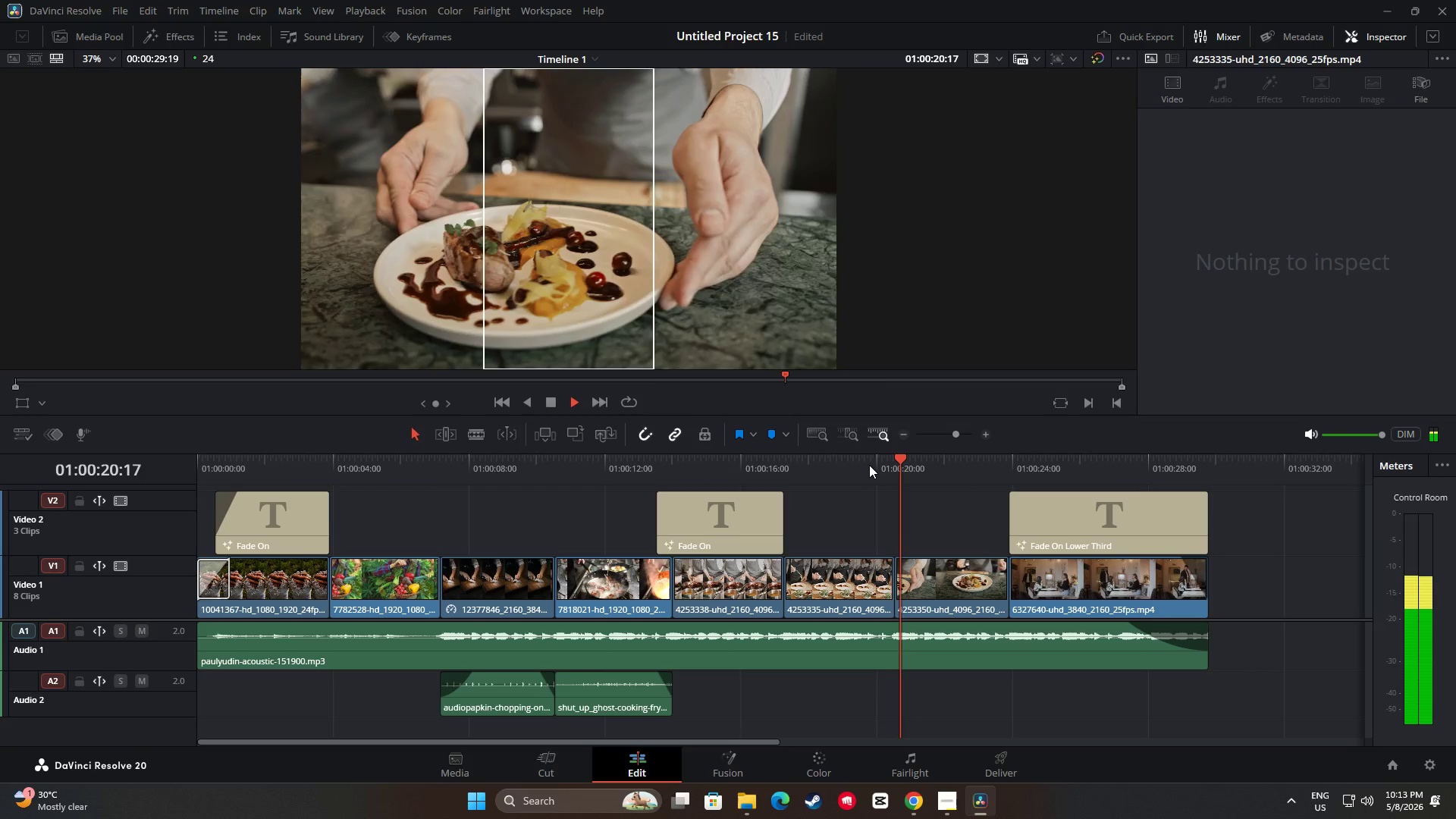 
key(Space)
 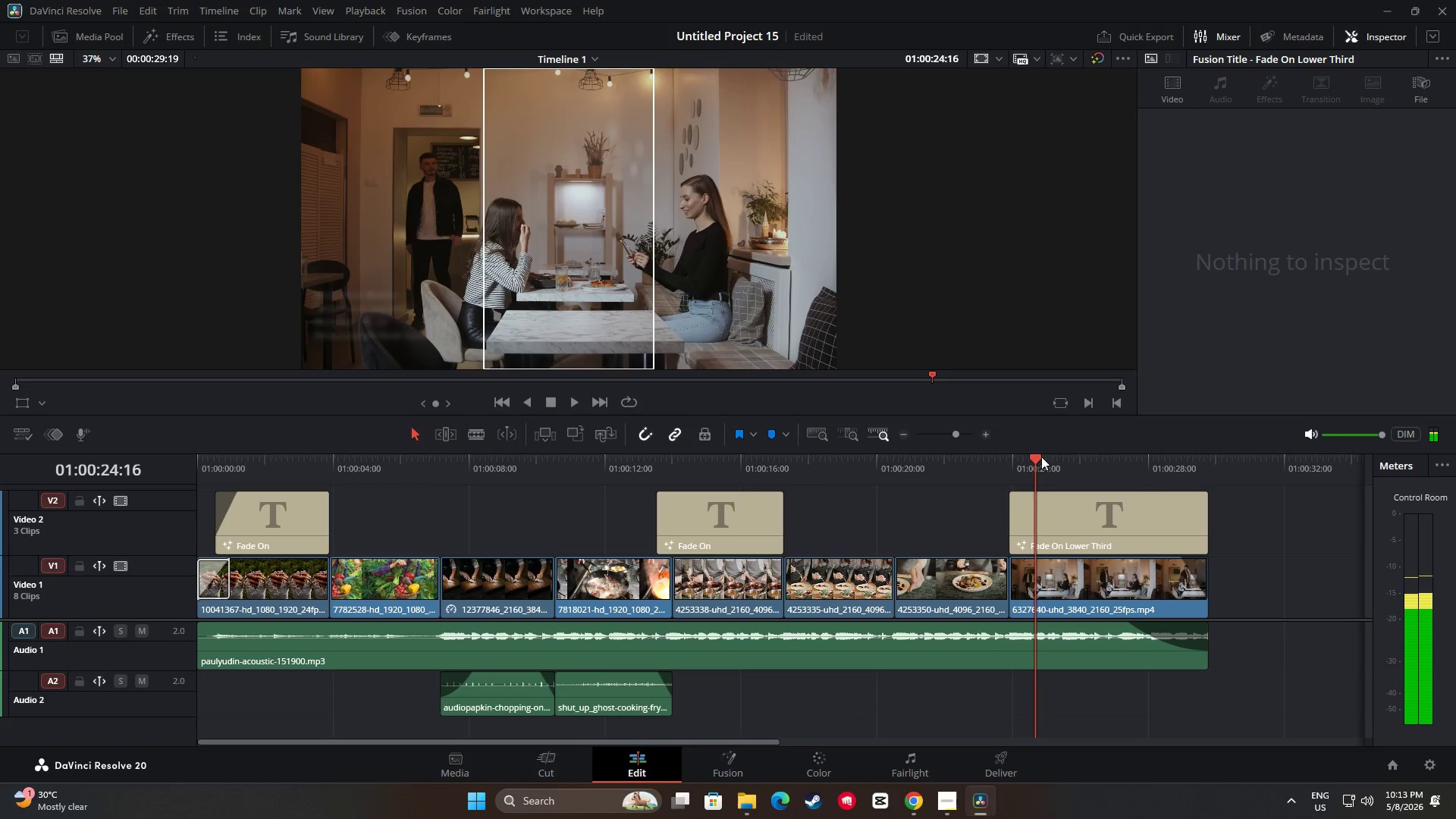 
left_click_drag(start_coordinate=[1037, 457], to_coordinate=[868, 472])
 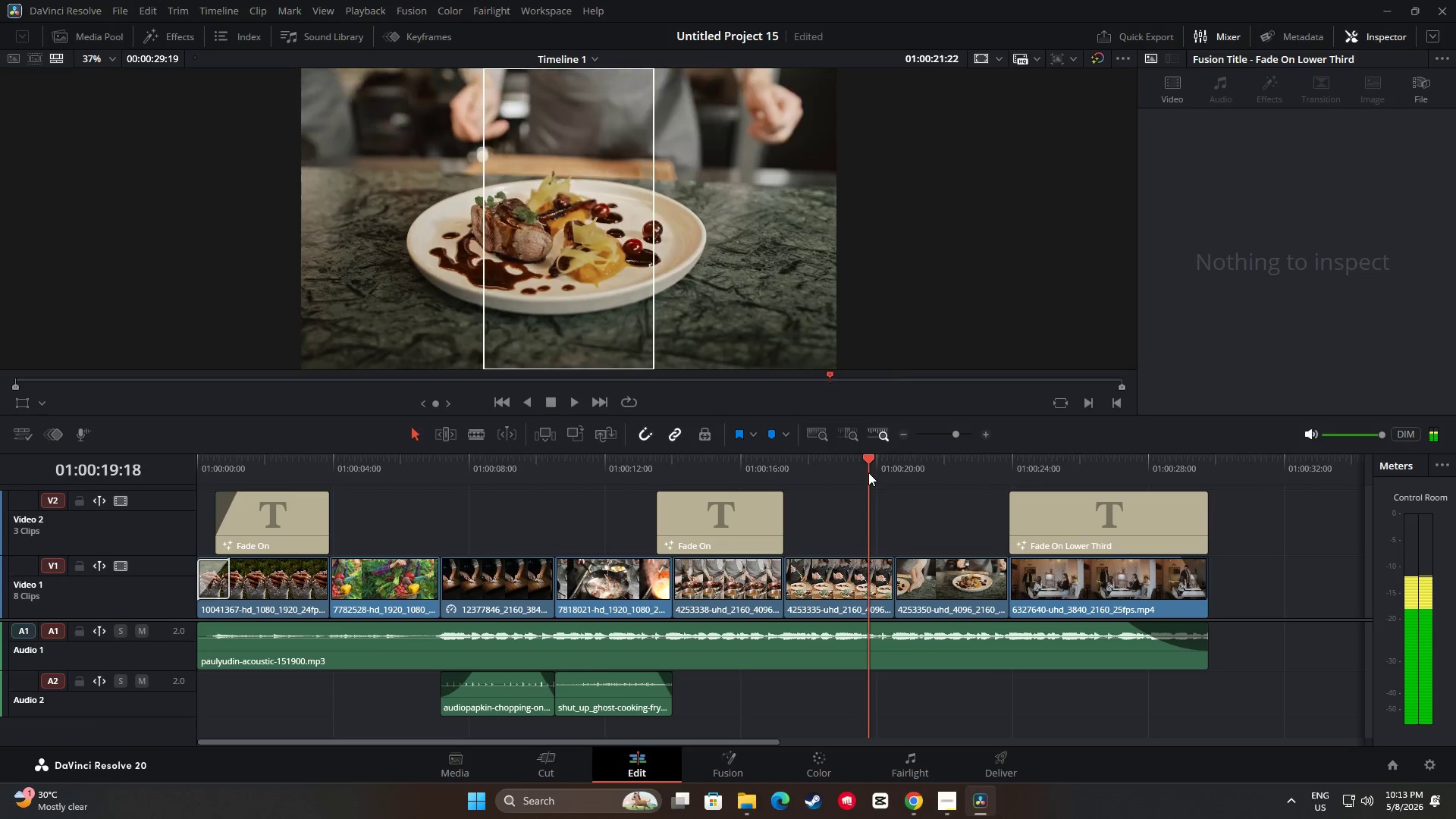 
key(Space)
 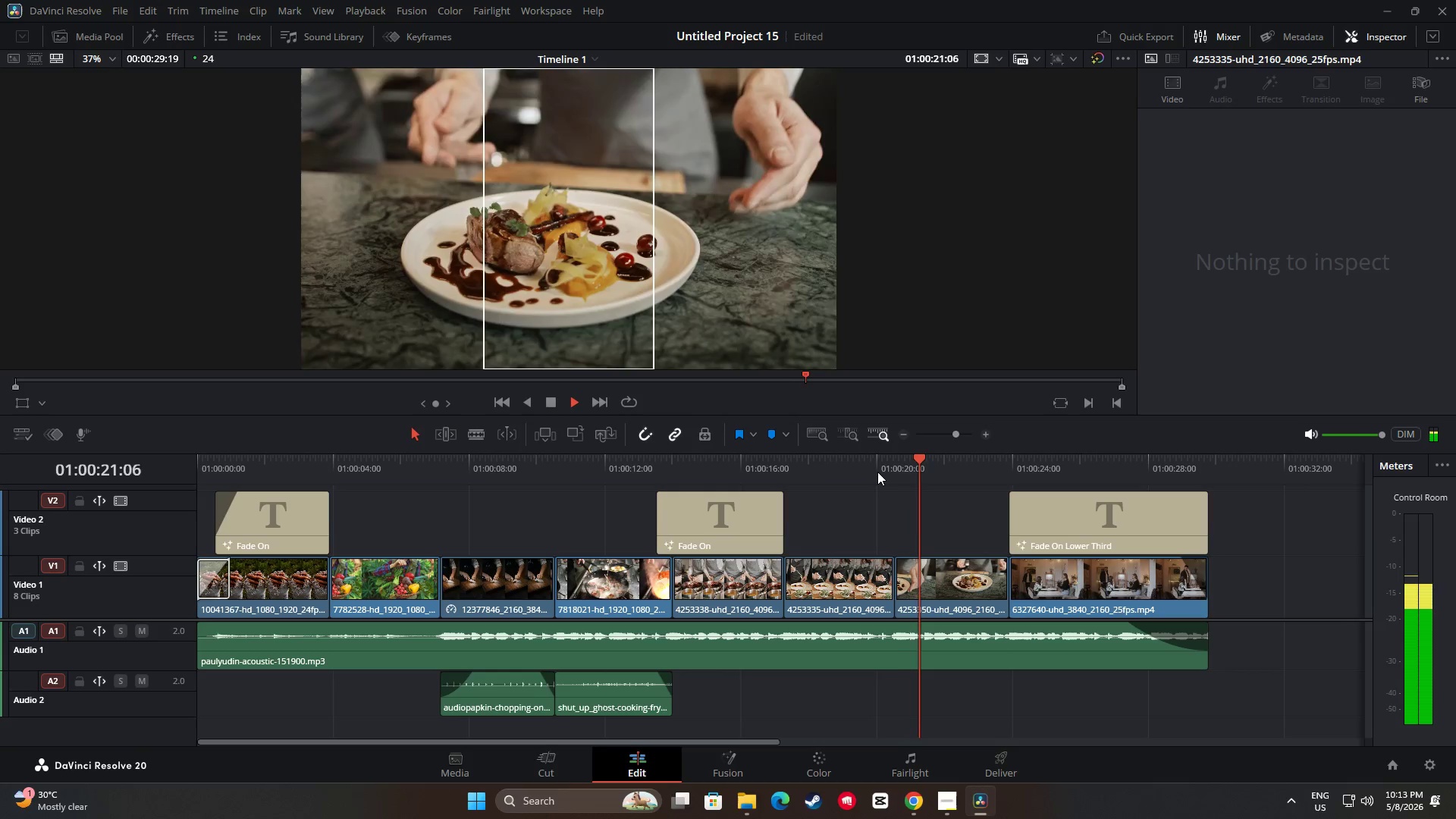 
key(Space)
 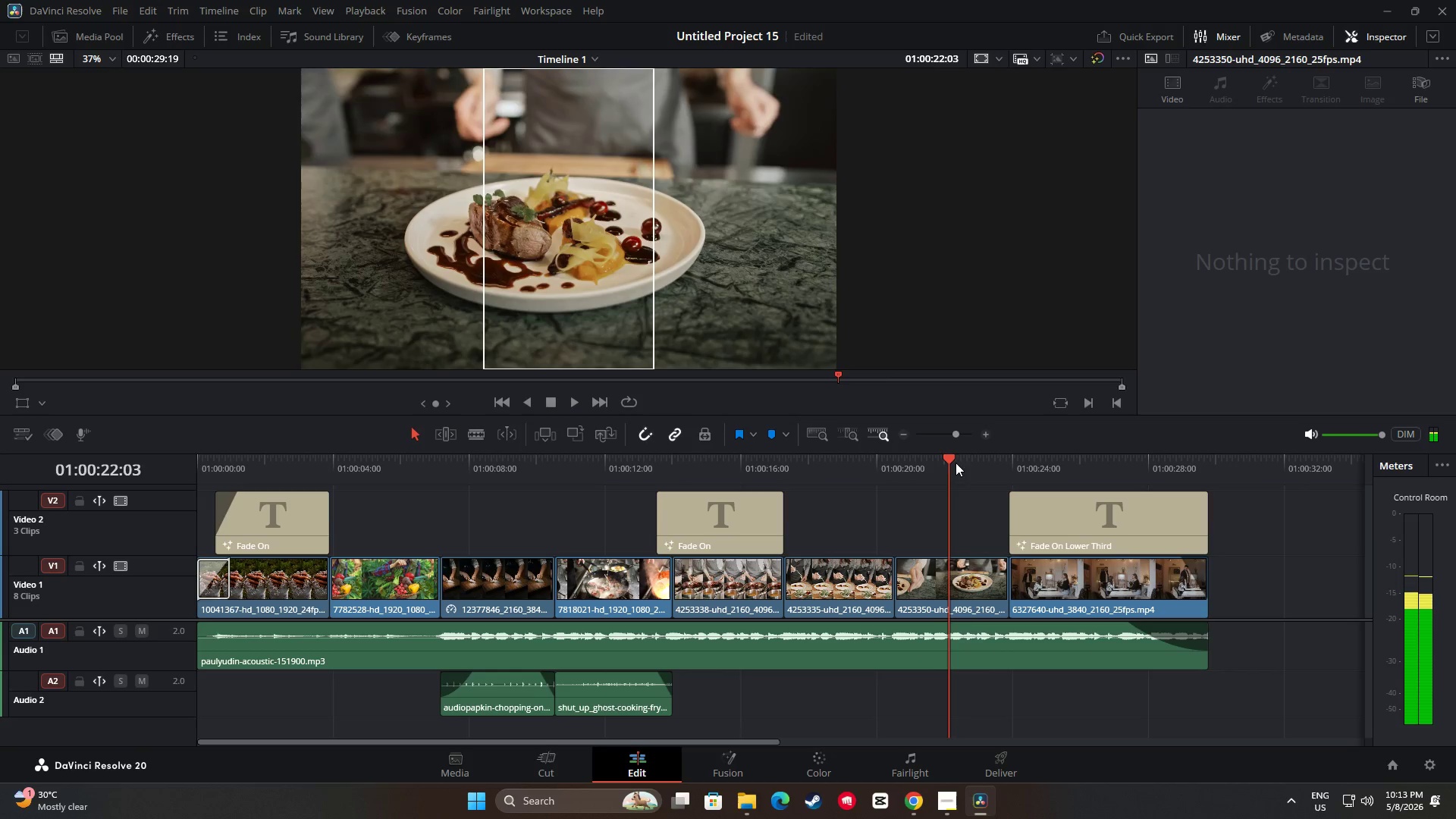 
left_click_drag(start_coordinate=[948, 460], to_coordinate=[839, 466])
 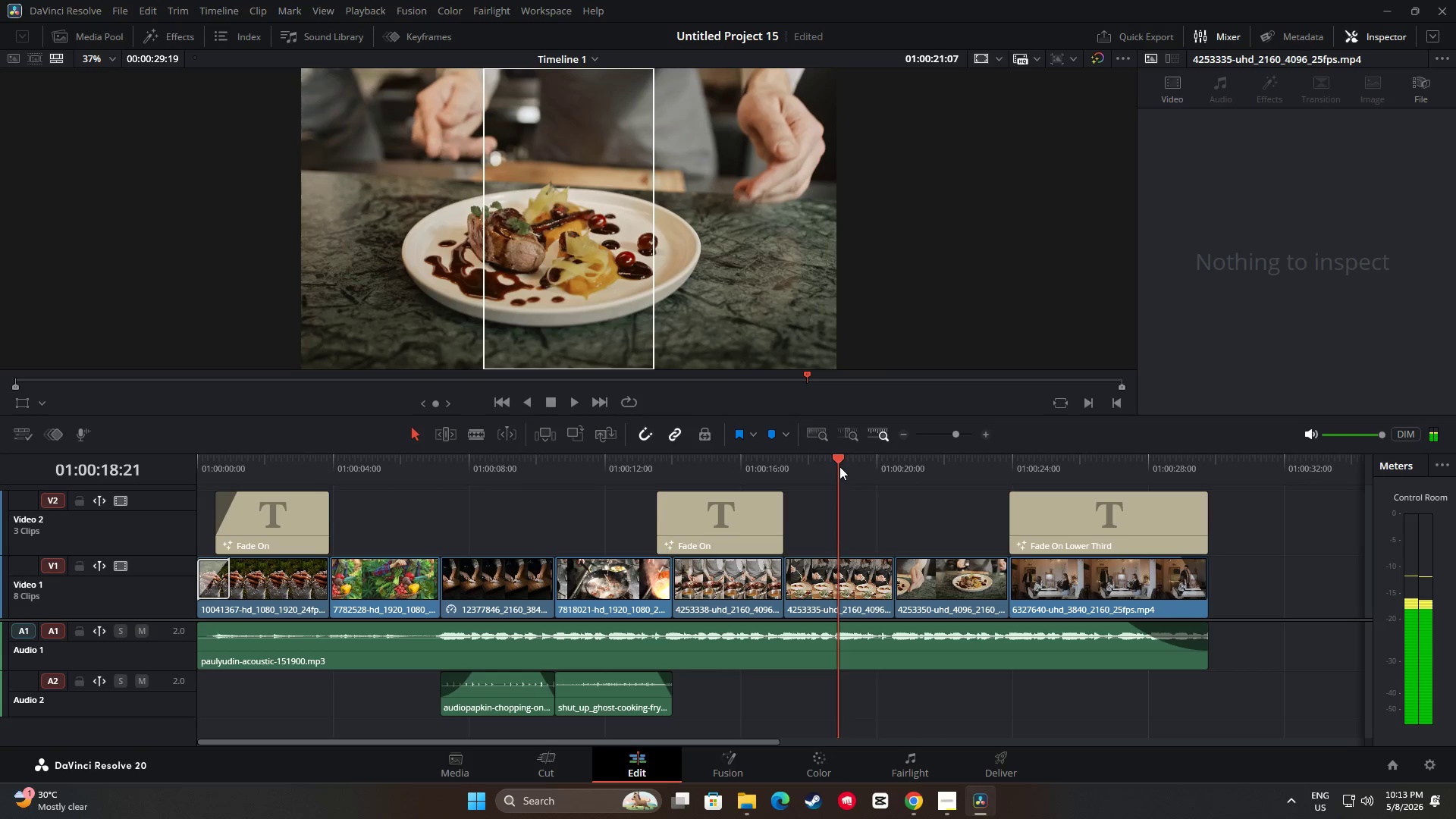 
key(Space)
 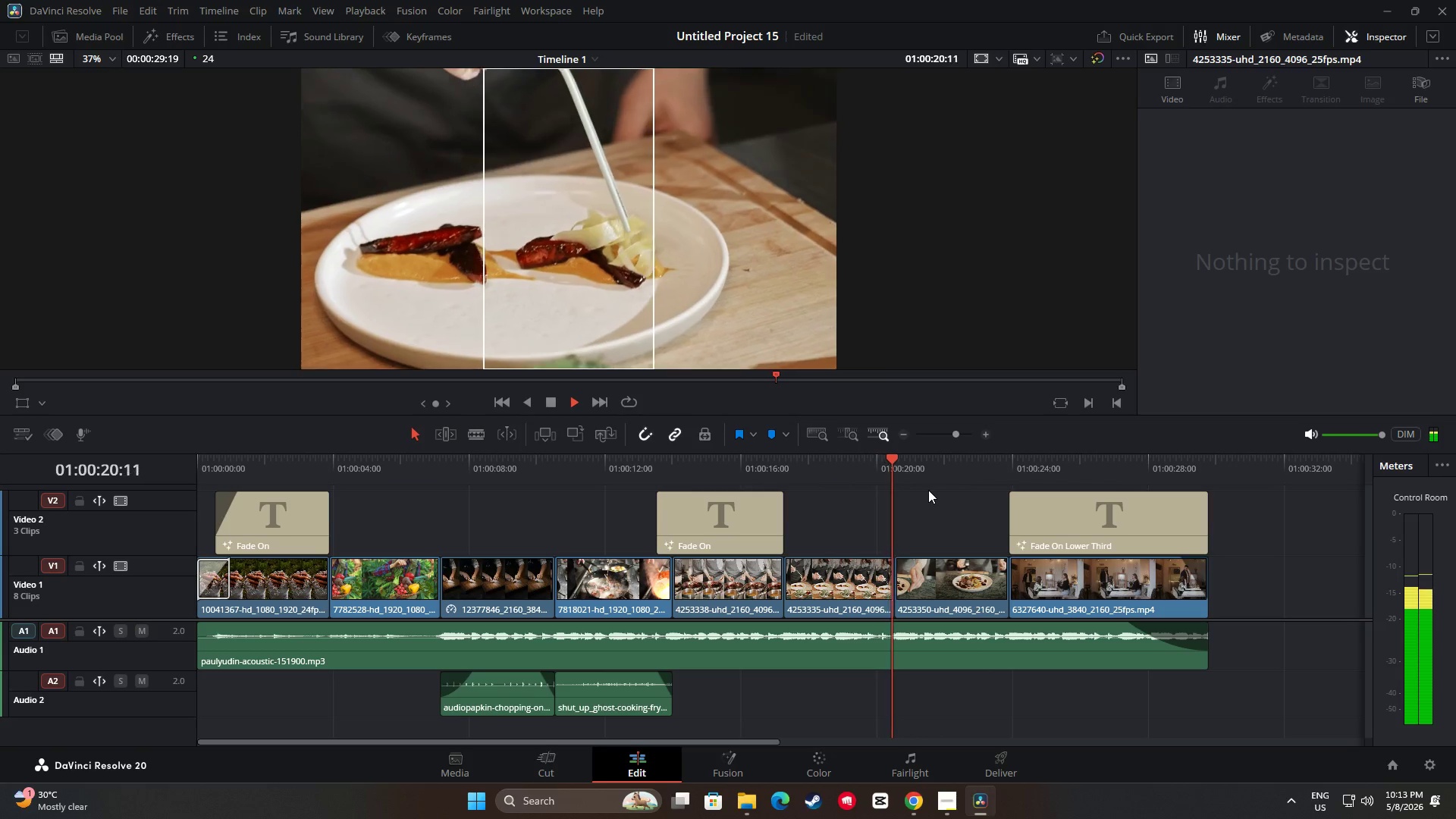 
key(Space)
 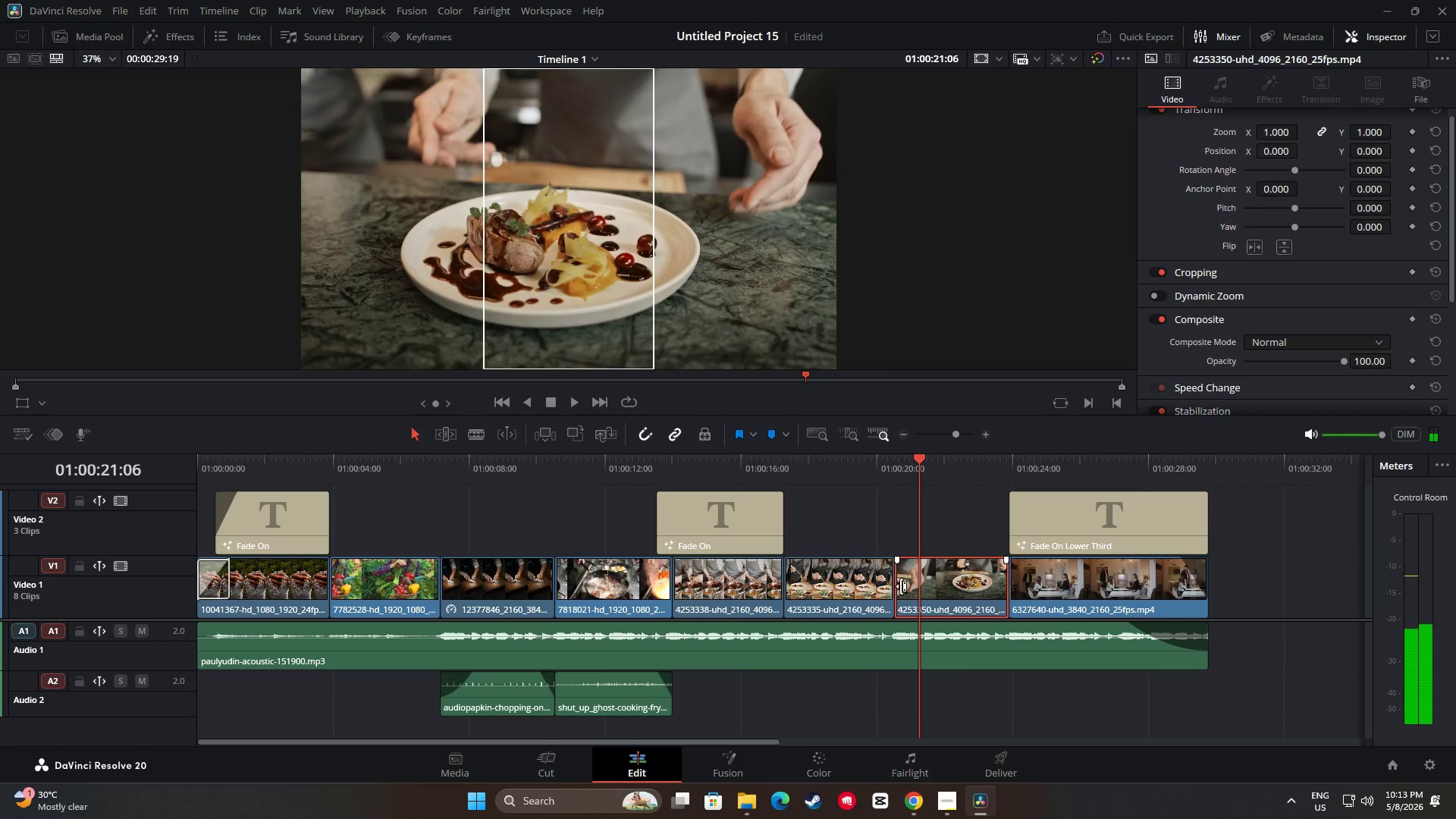 
left_click_drag(start_coordinate=[903, 585], to_coordinate=[915, 585])
 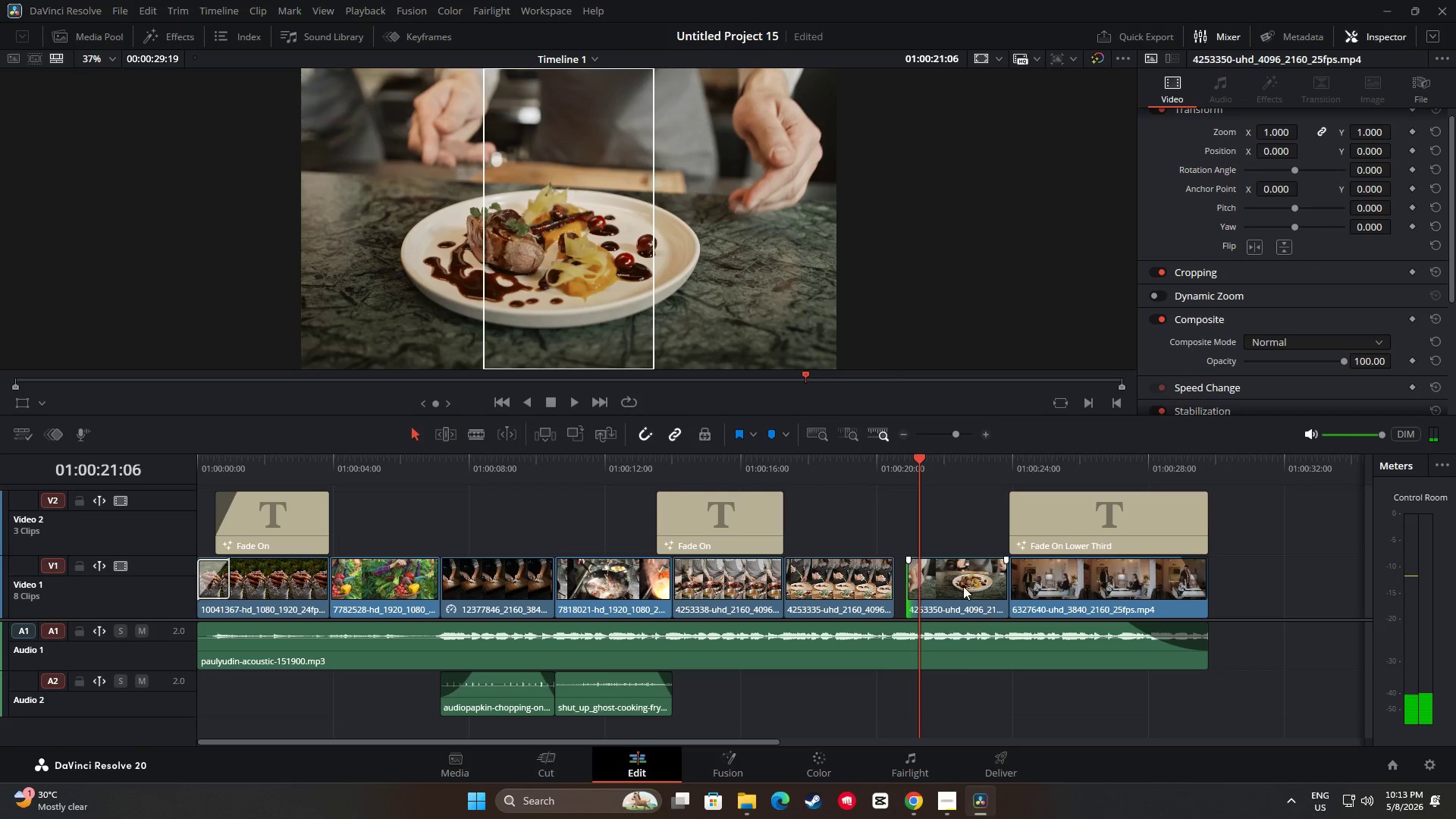 
left_click_drag(start_coordinate=[982, 585], to_coordinate=[965, 585])
 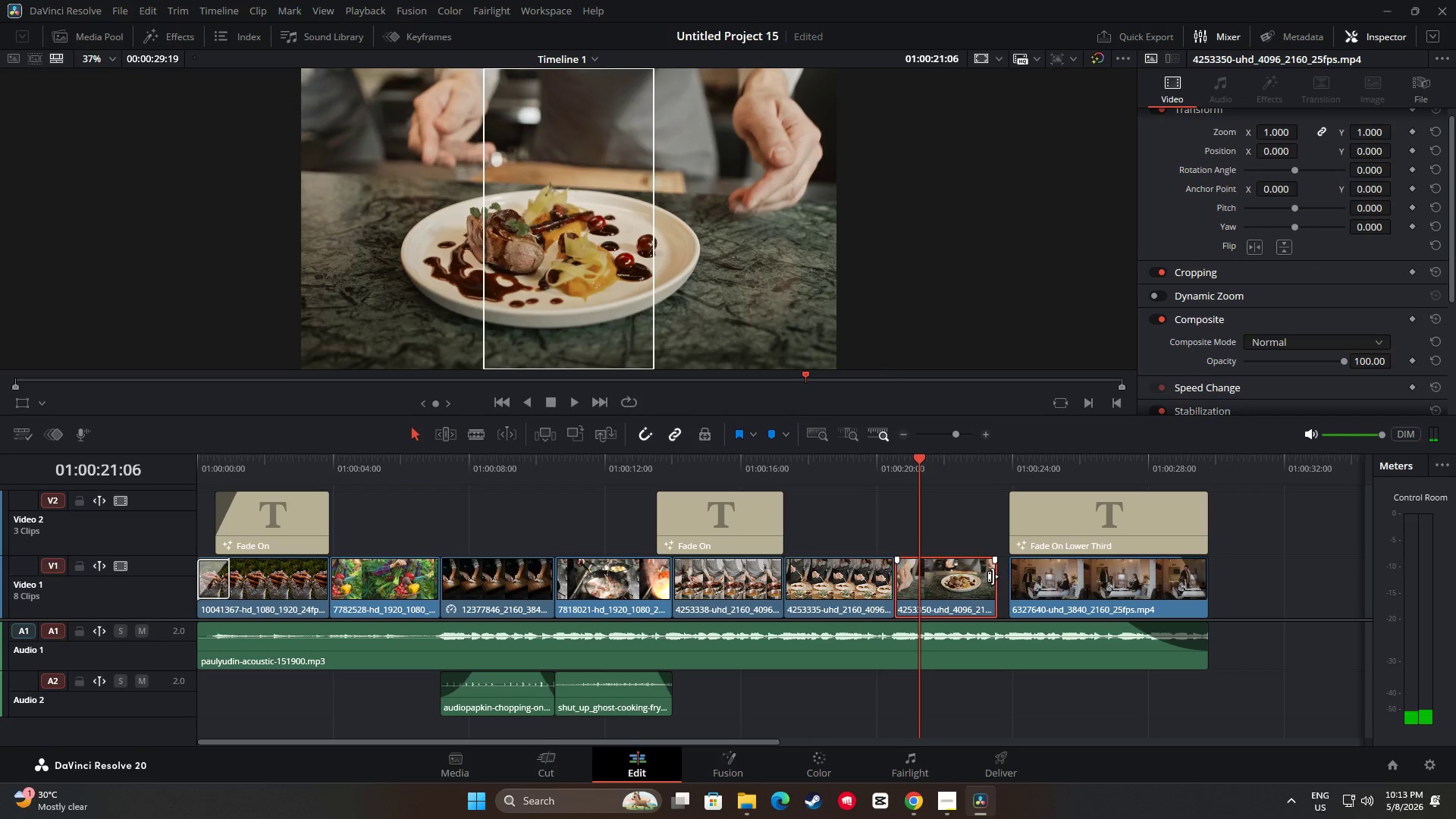 
left_click_drag(start_coordinate=[993, 576], to_coordinate=[1002, 577])
 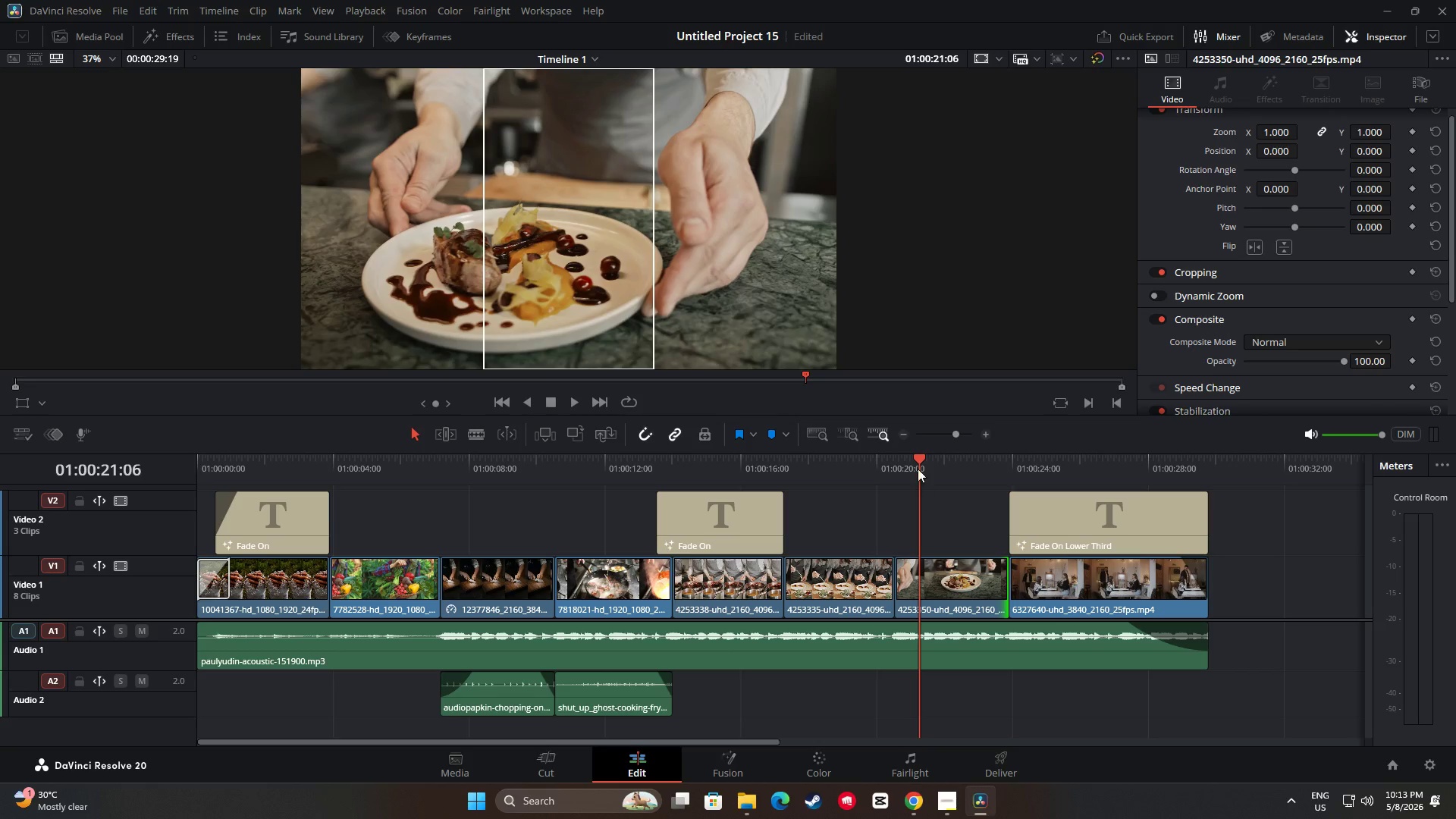 
left_click_drag(start_coordinate=[920, 459], to_coordinate=[866, 460])
 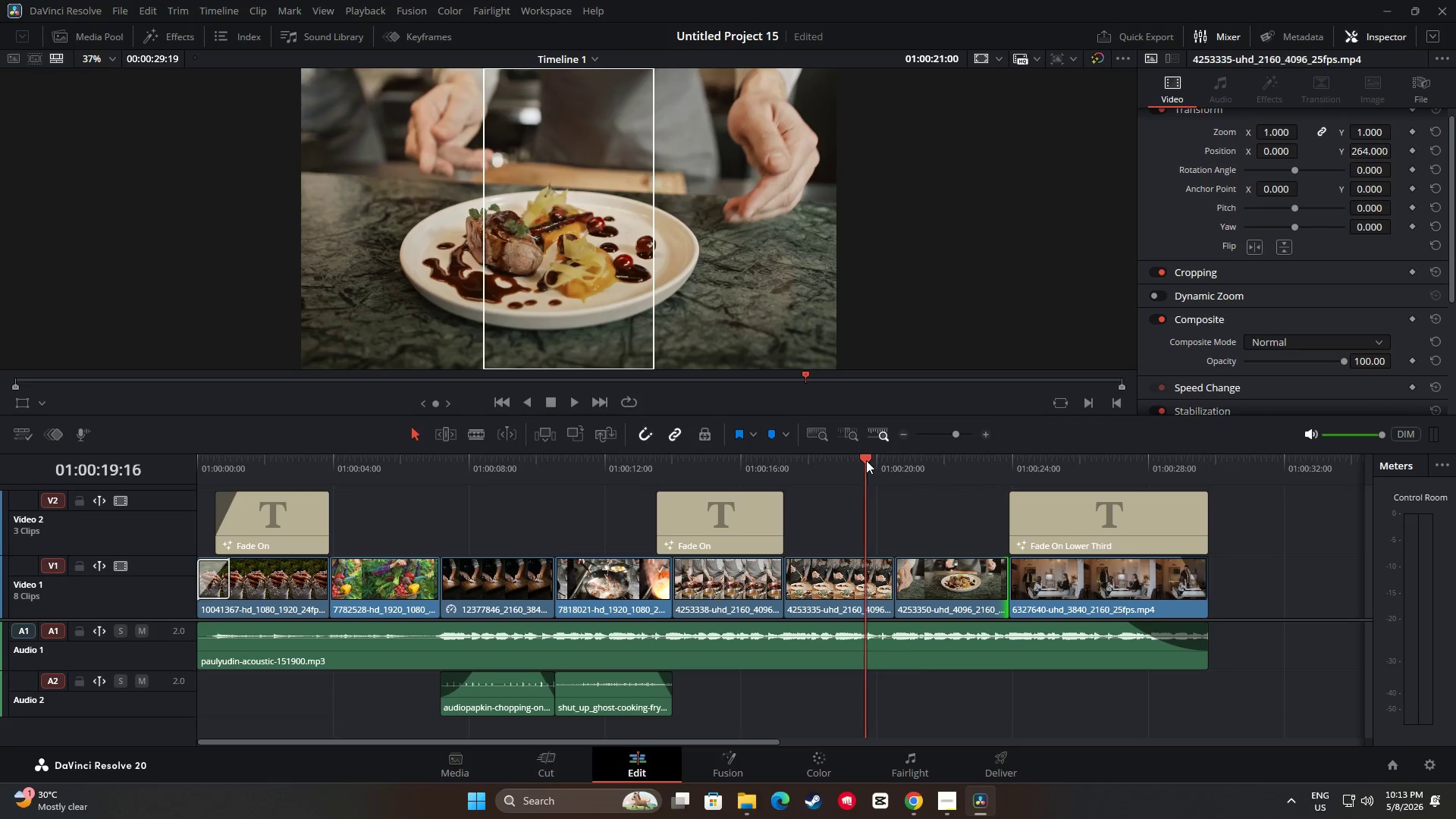 
key(Space)
 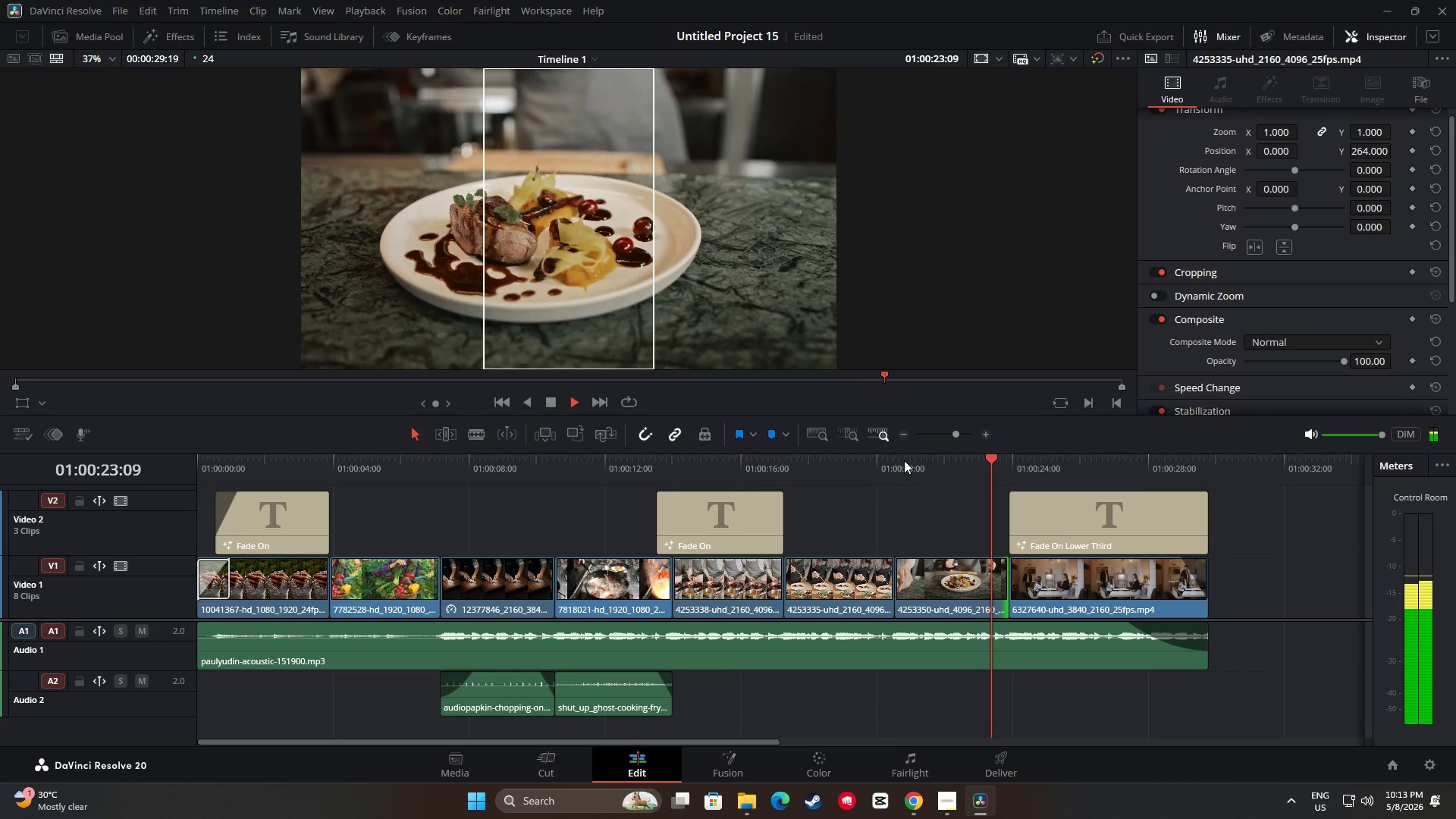 
wait(6.02)
 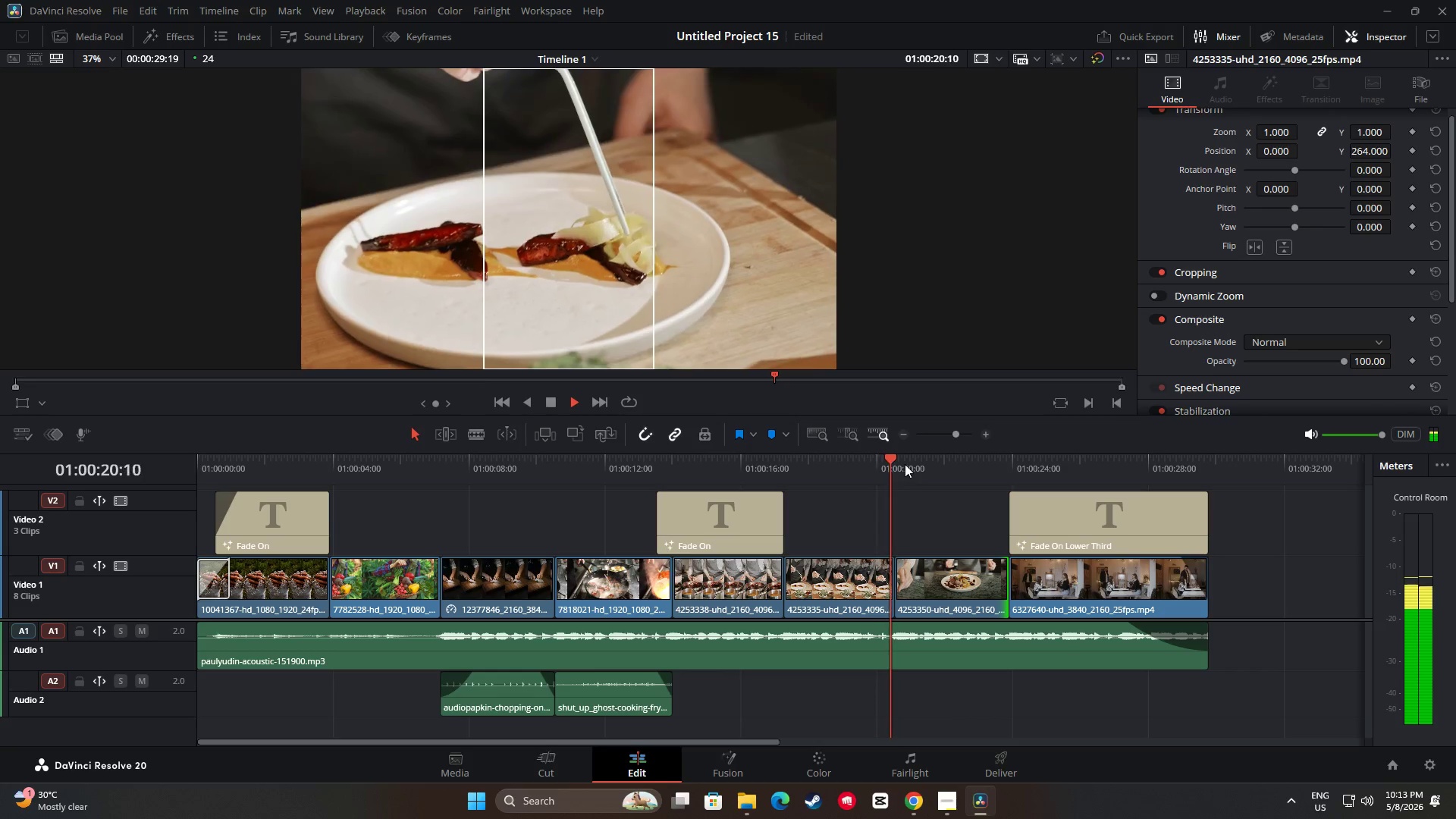 
key(Space)
 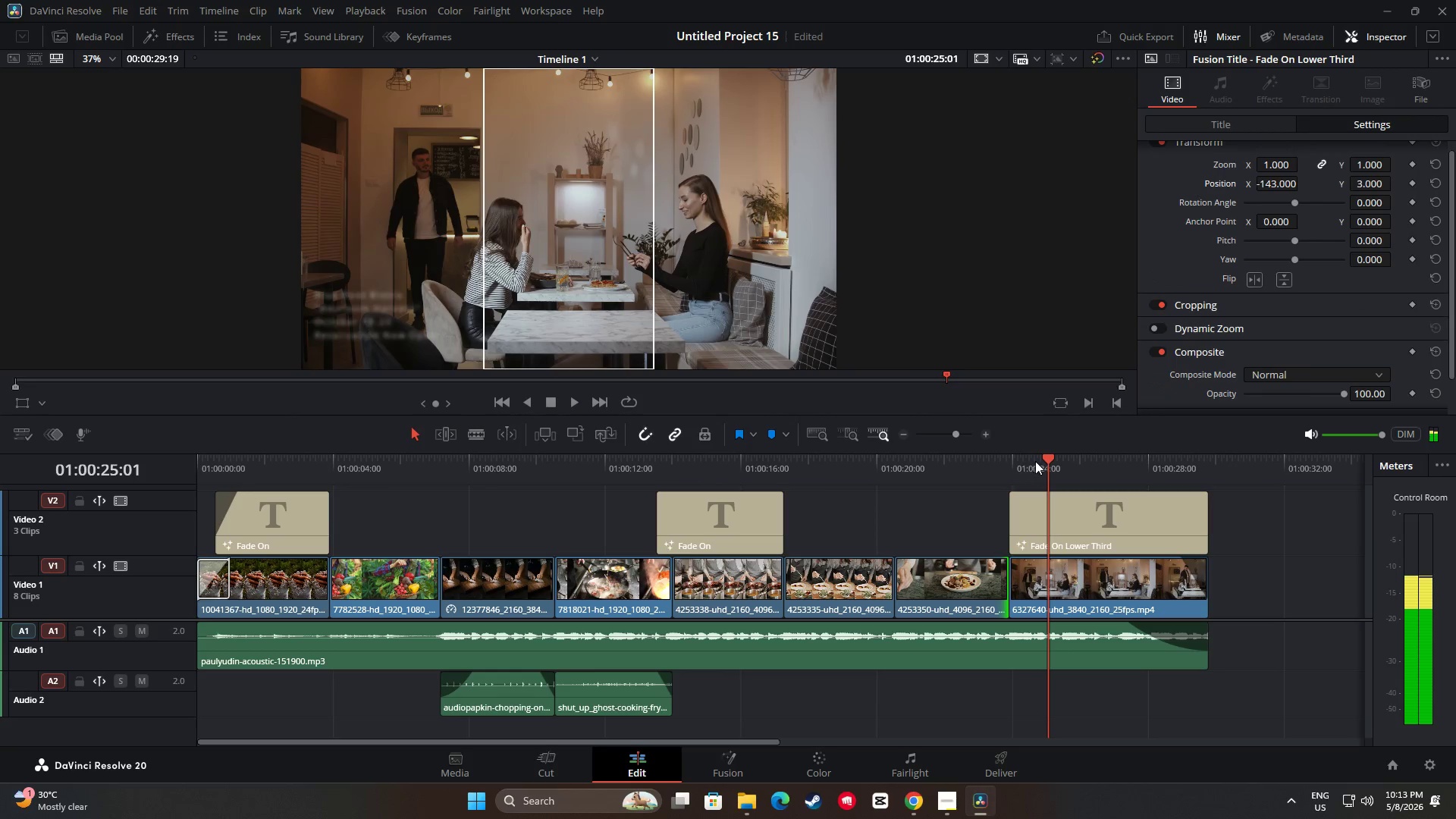 
left_click_drag(start_coordinate=[1043, 460], to_coordinate=[863, 471])
 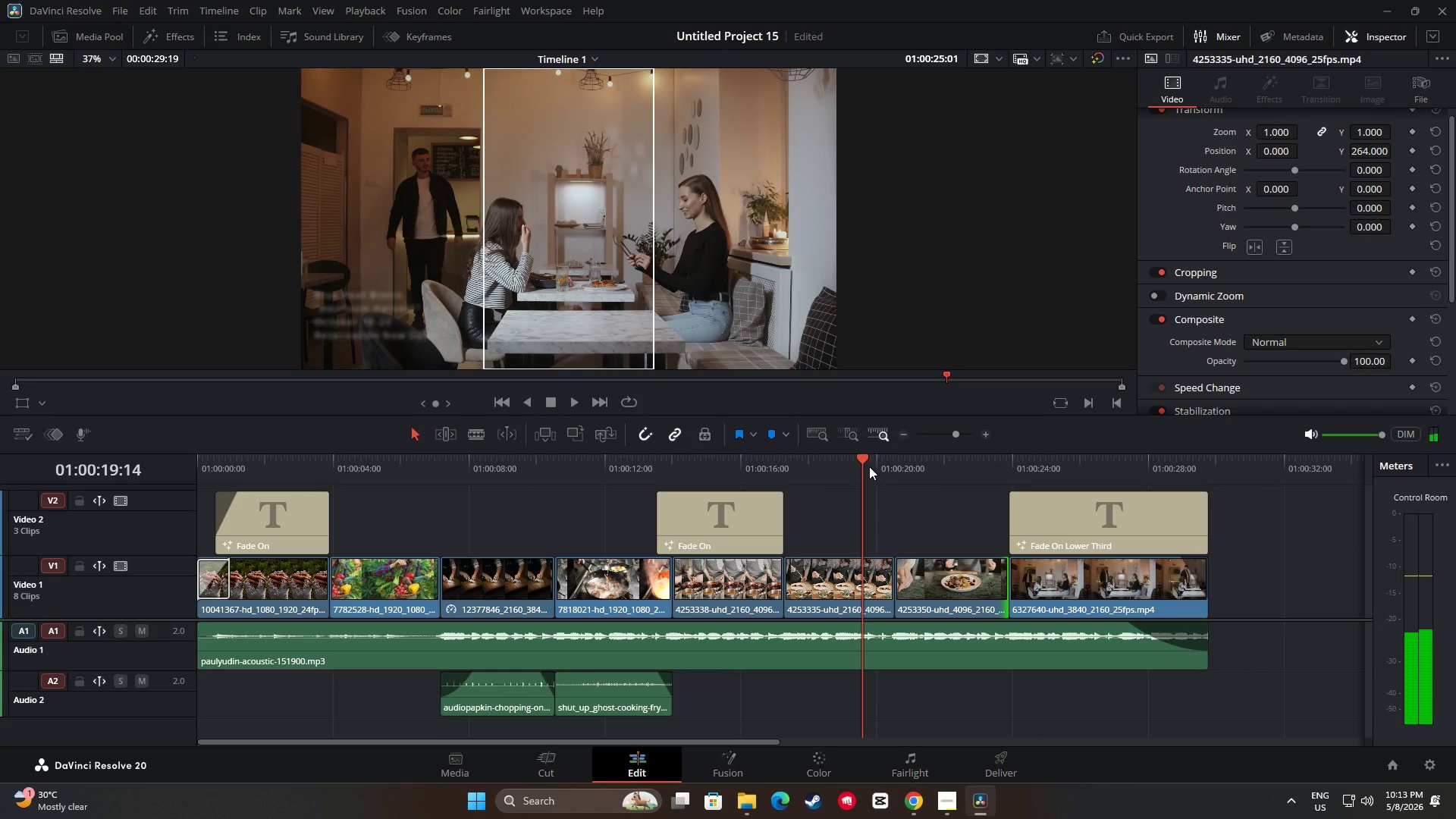 
key(Space)
 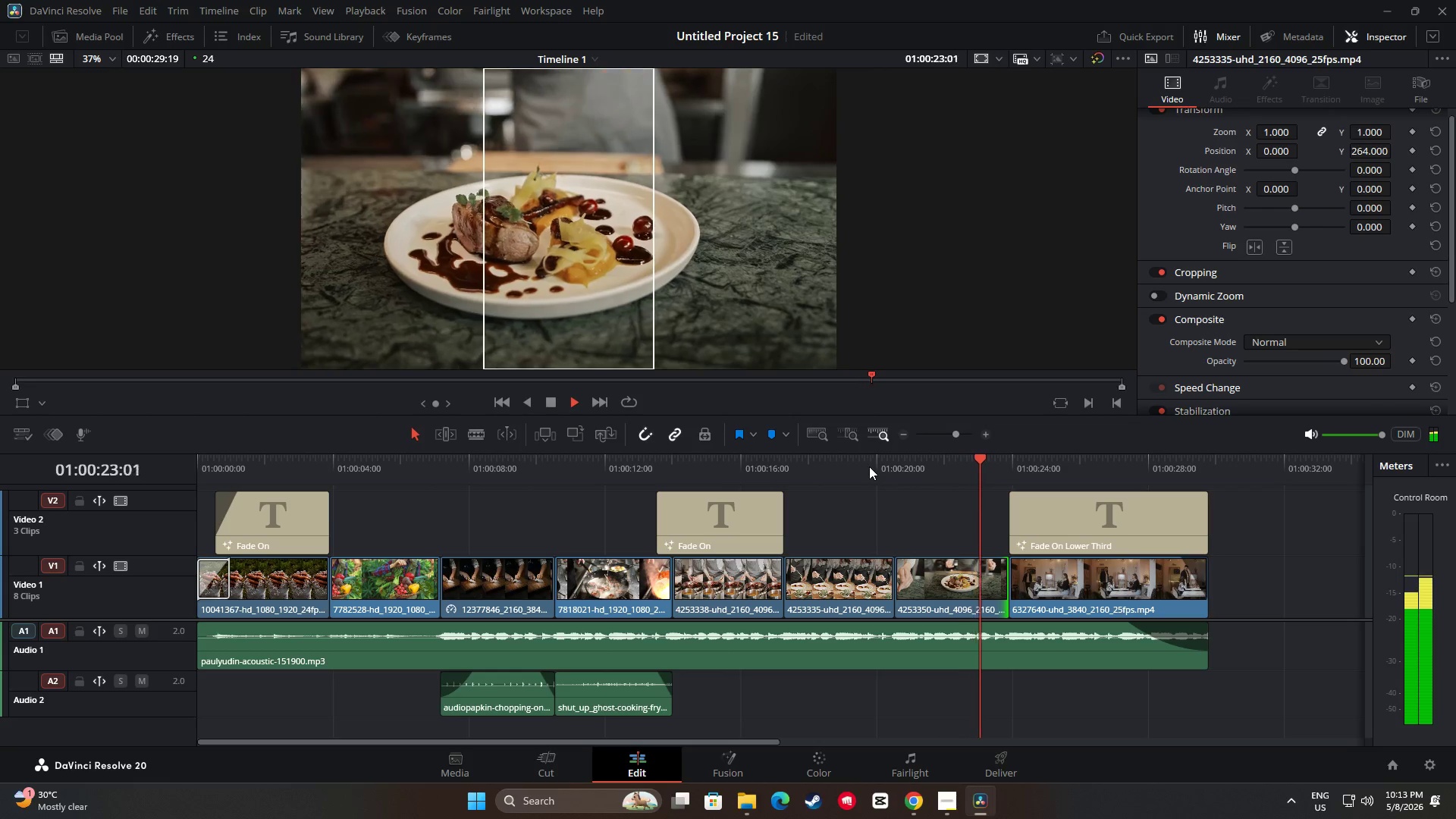 
wait(5.61)
 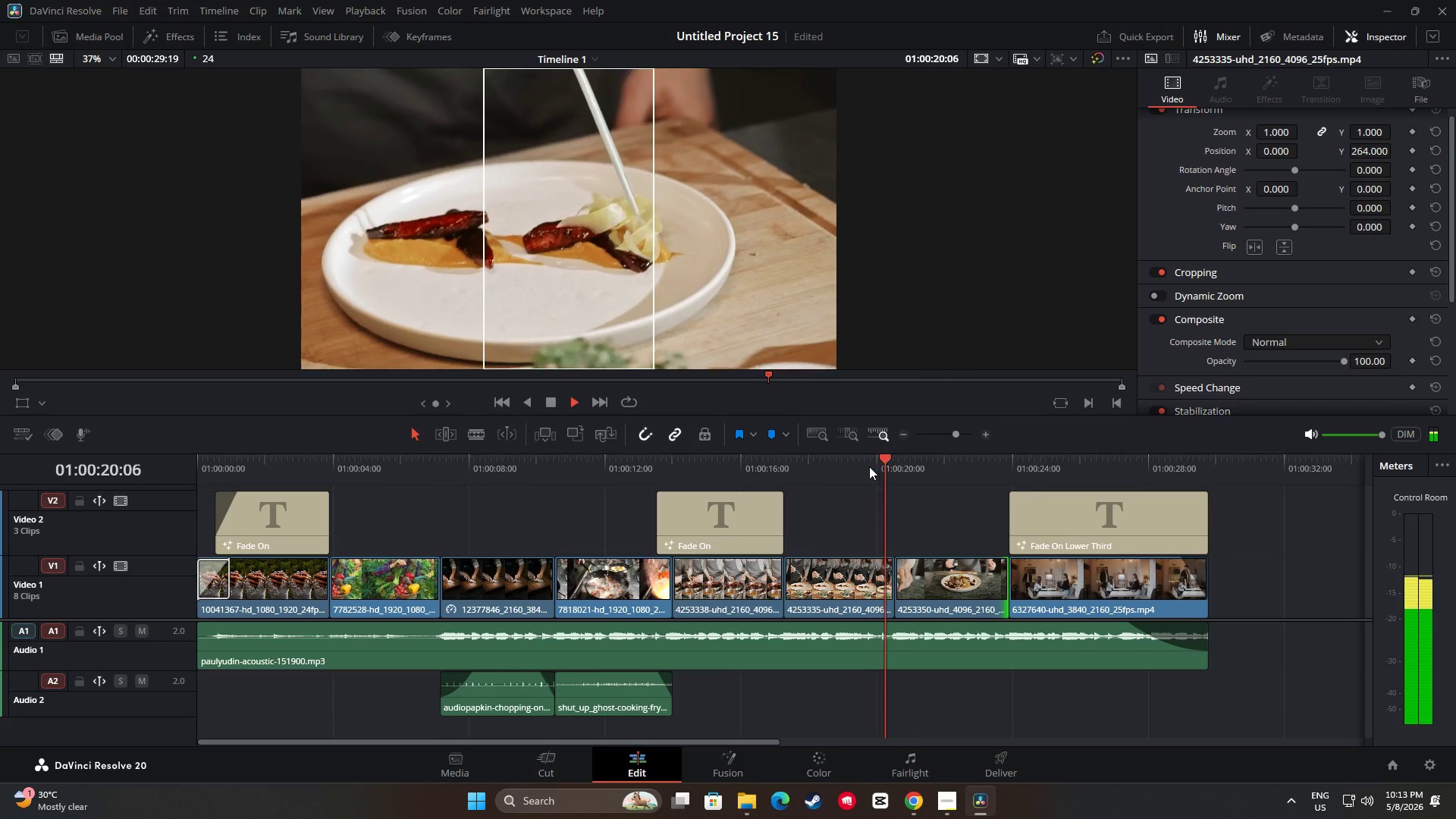 
key(Space)
 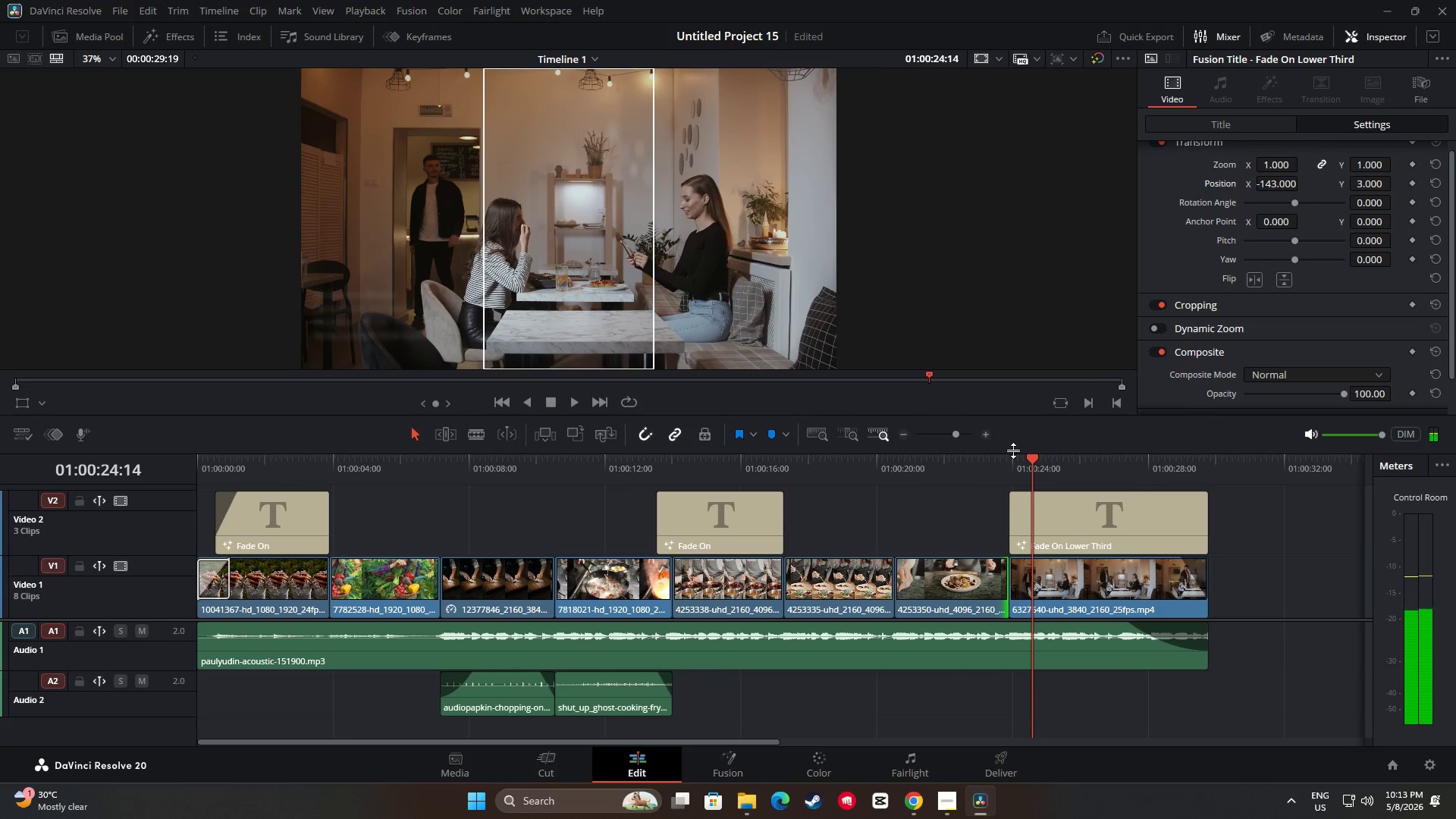 
left_click_drag(start_coordinate=[1032, 460], to_coordinate=[852, 471])
 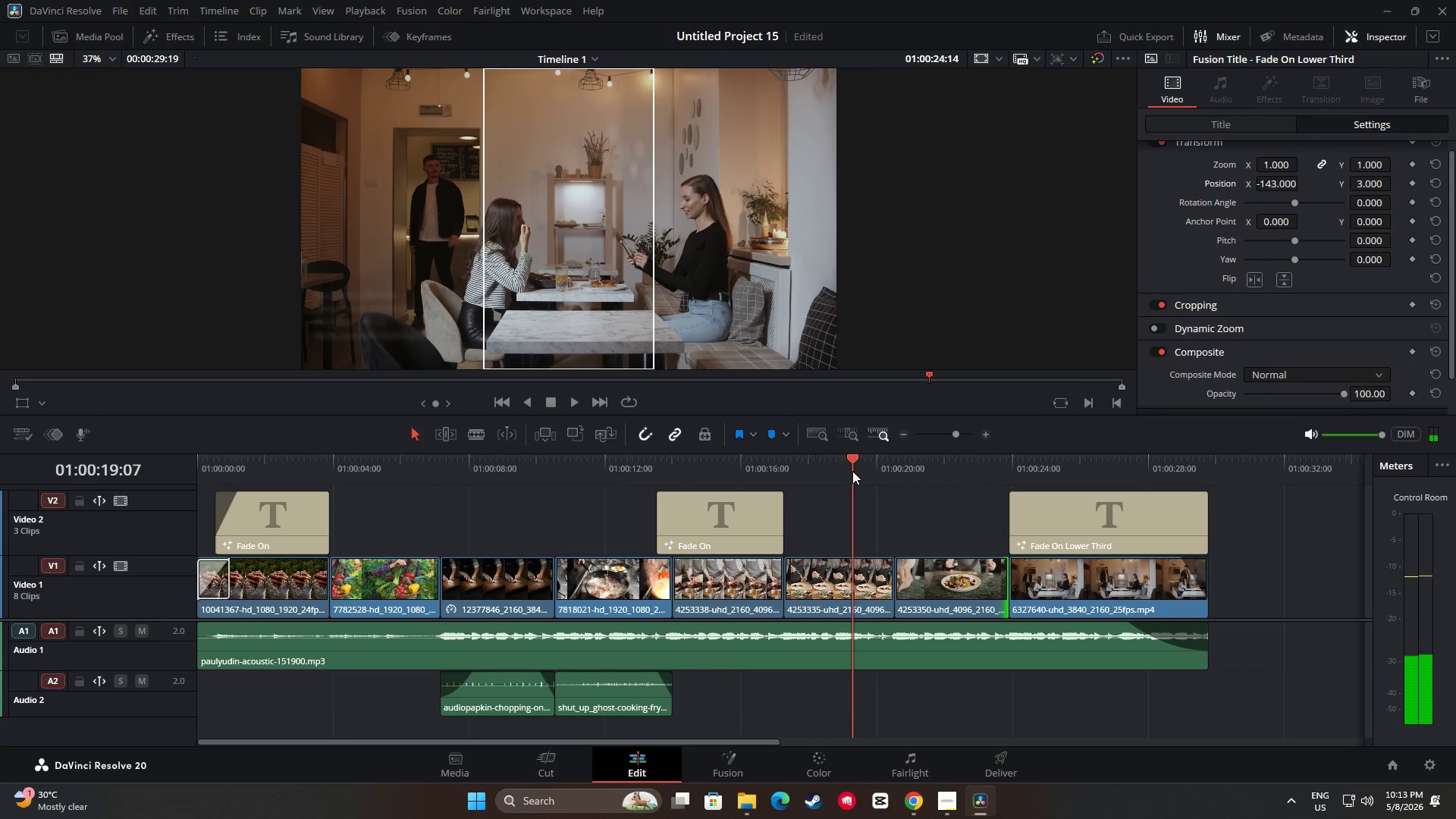 
key(Space)
 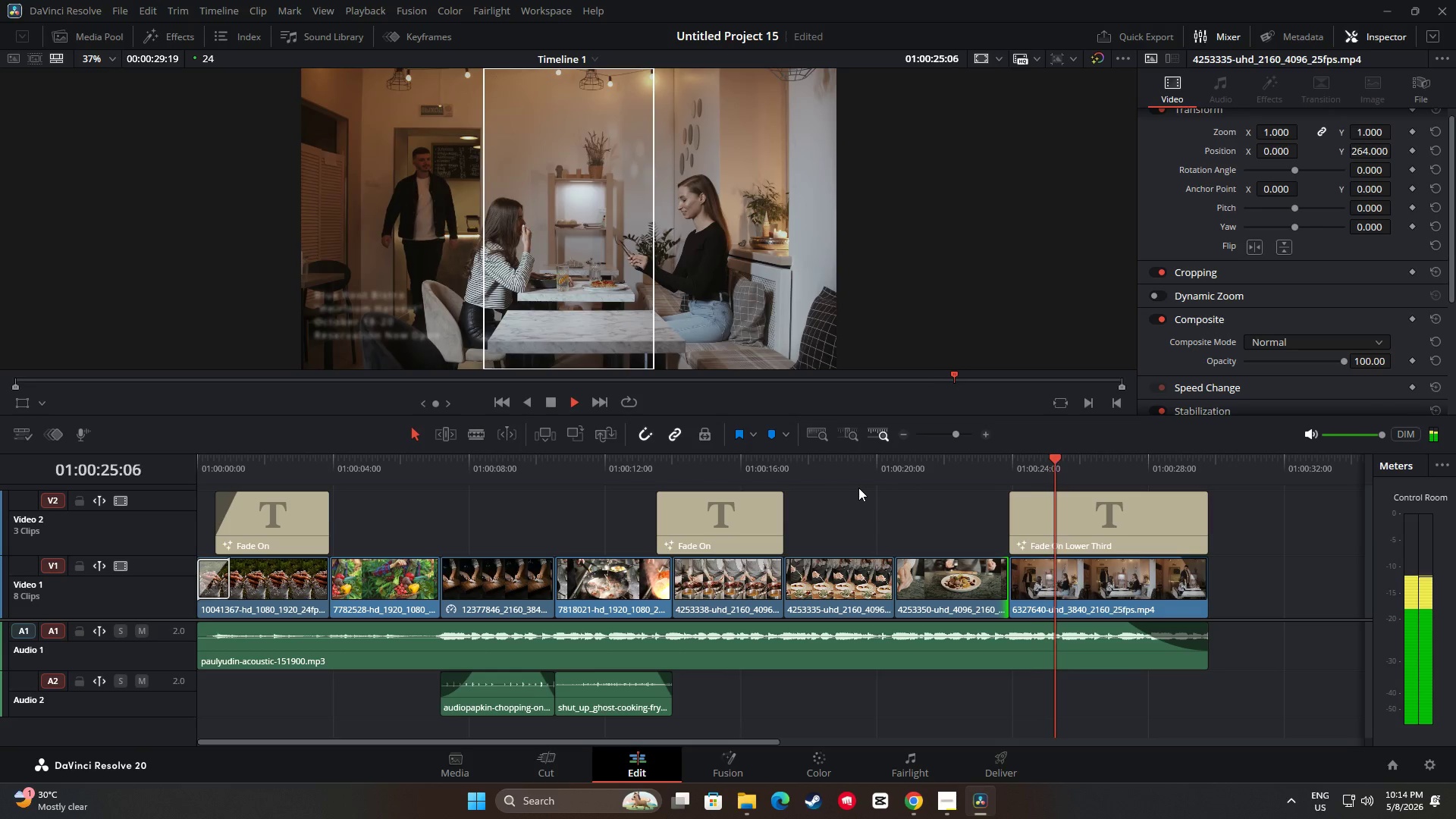 
wait(11.55)
 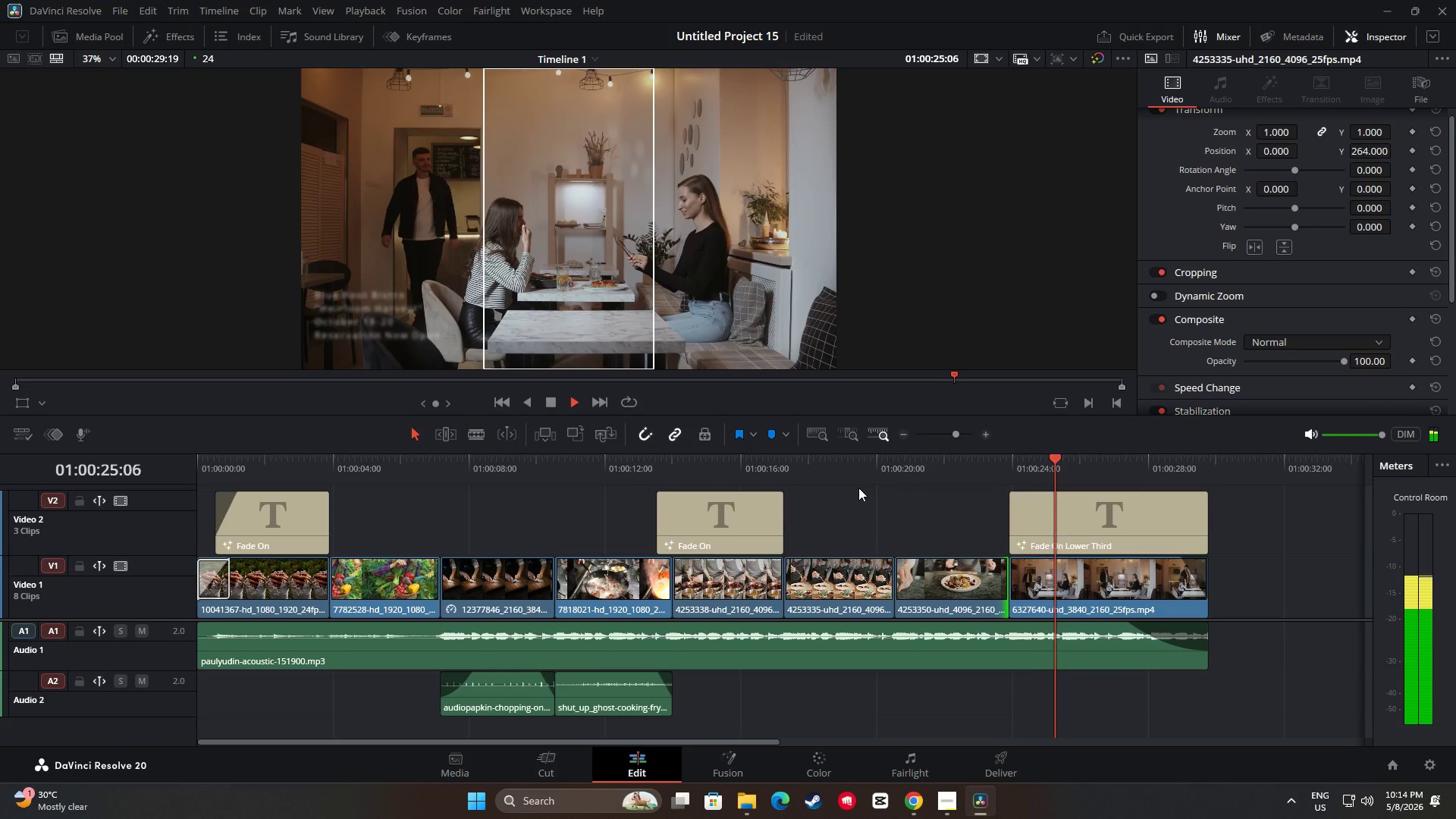 
left_click_drag(start_coordinate=[1207, 458], to_coordinate=[540, 501])
 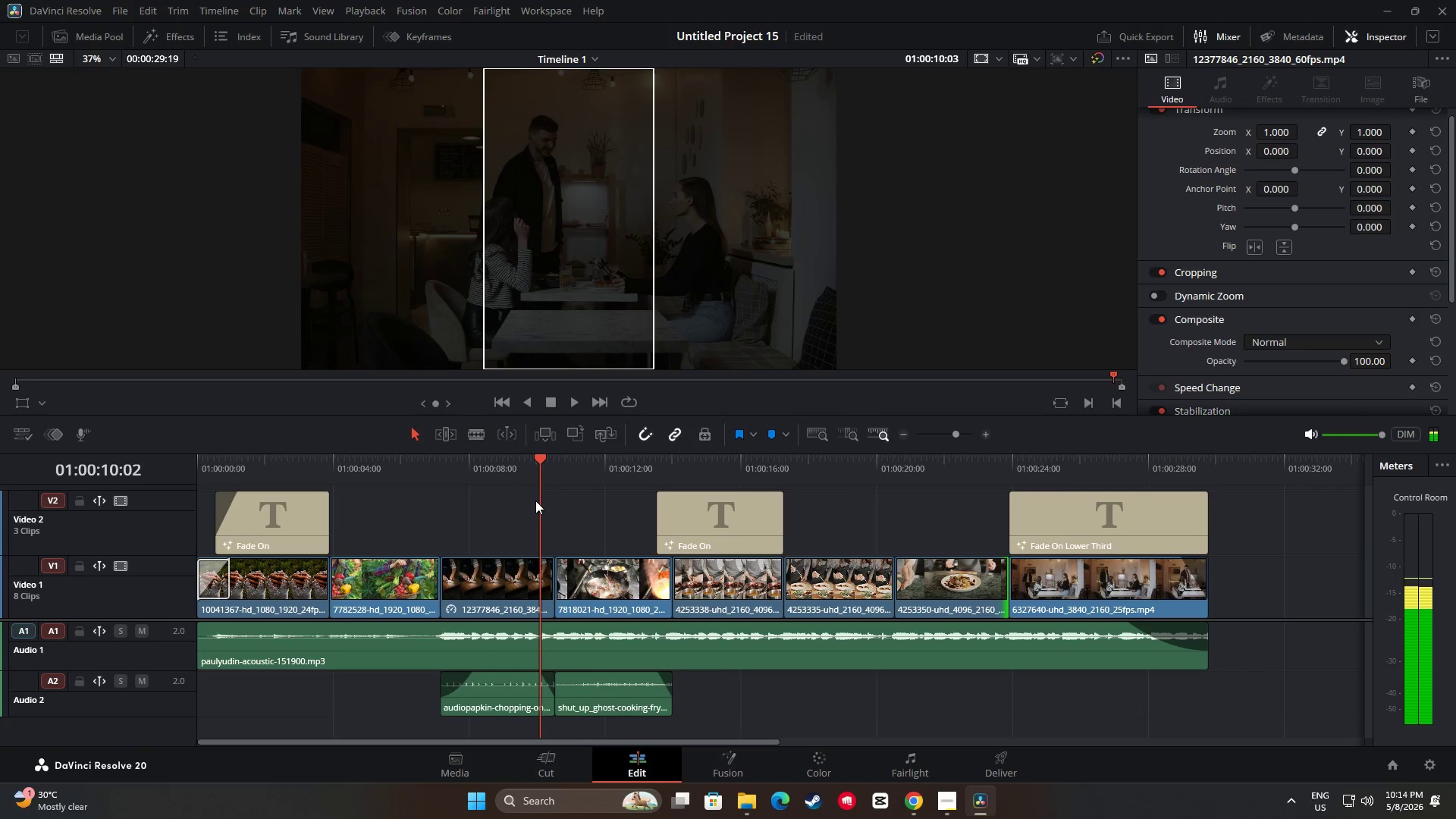 
key(Space)
 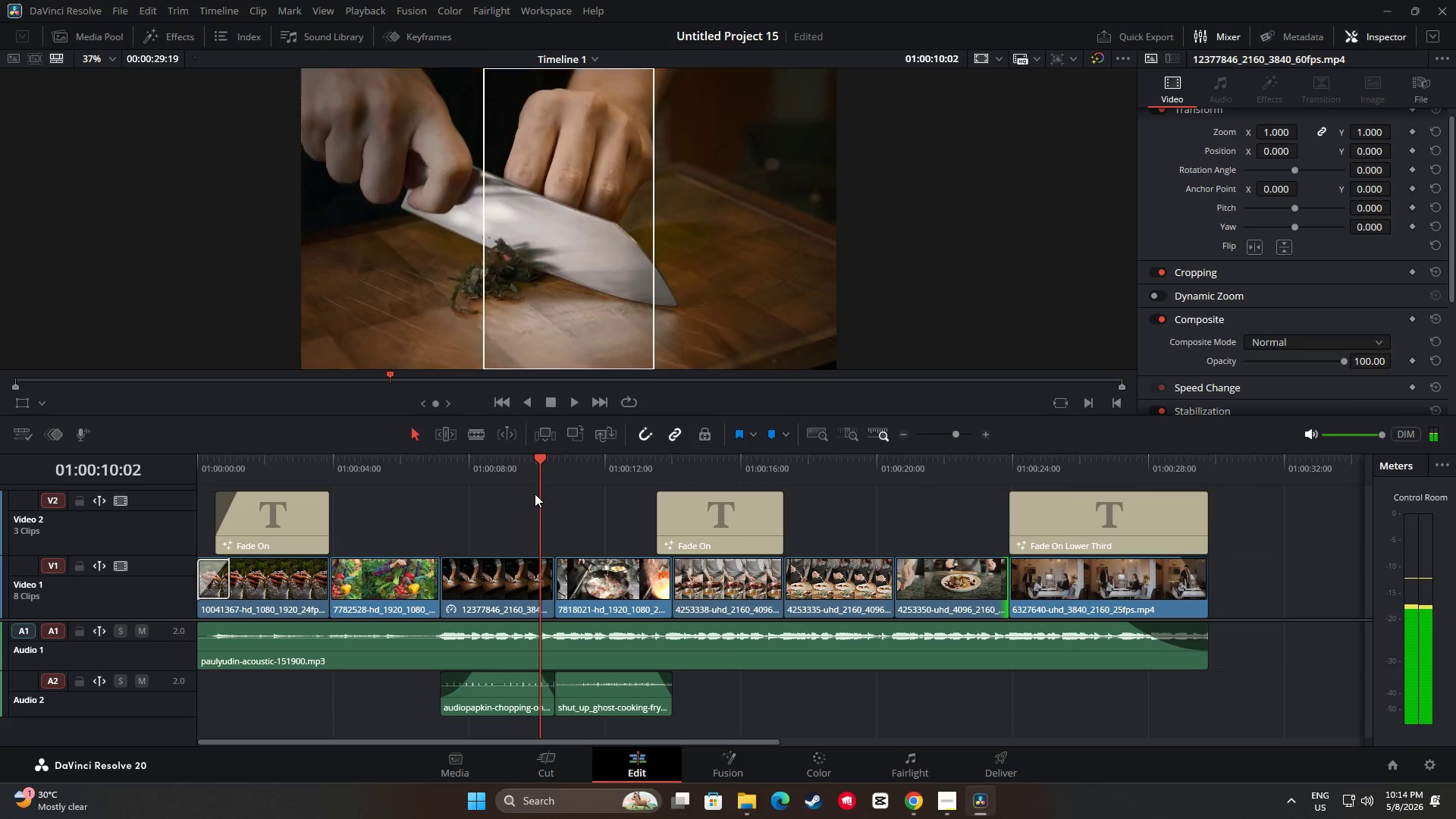 
left_click_drag(start_coordinate=[536, 465], to_coordinate=[478, 465])
 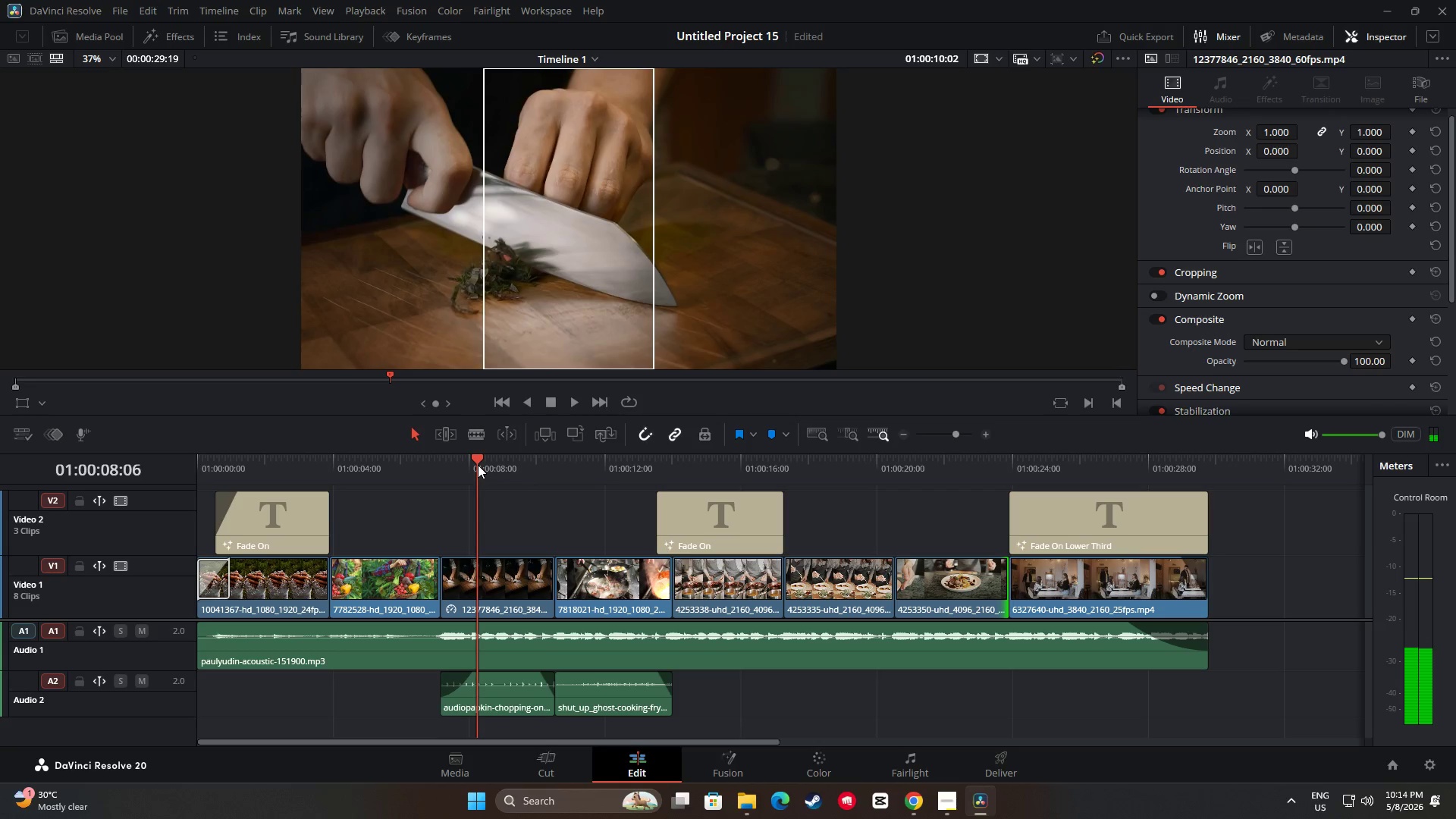 
key(Space)
 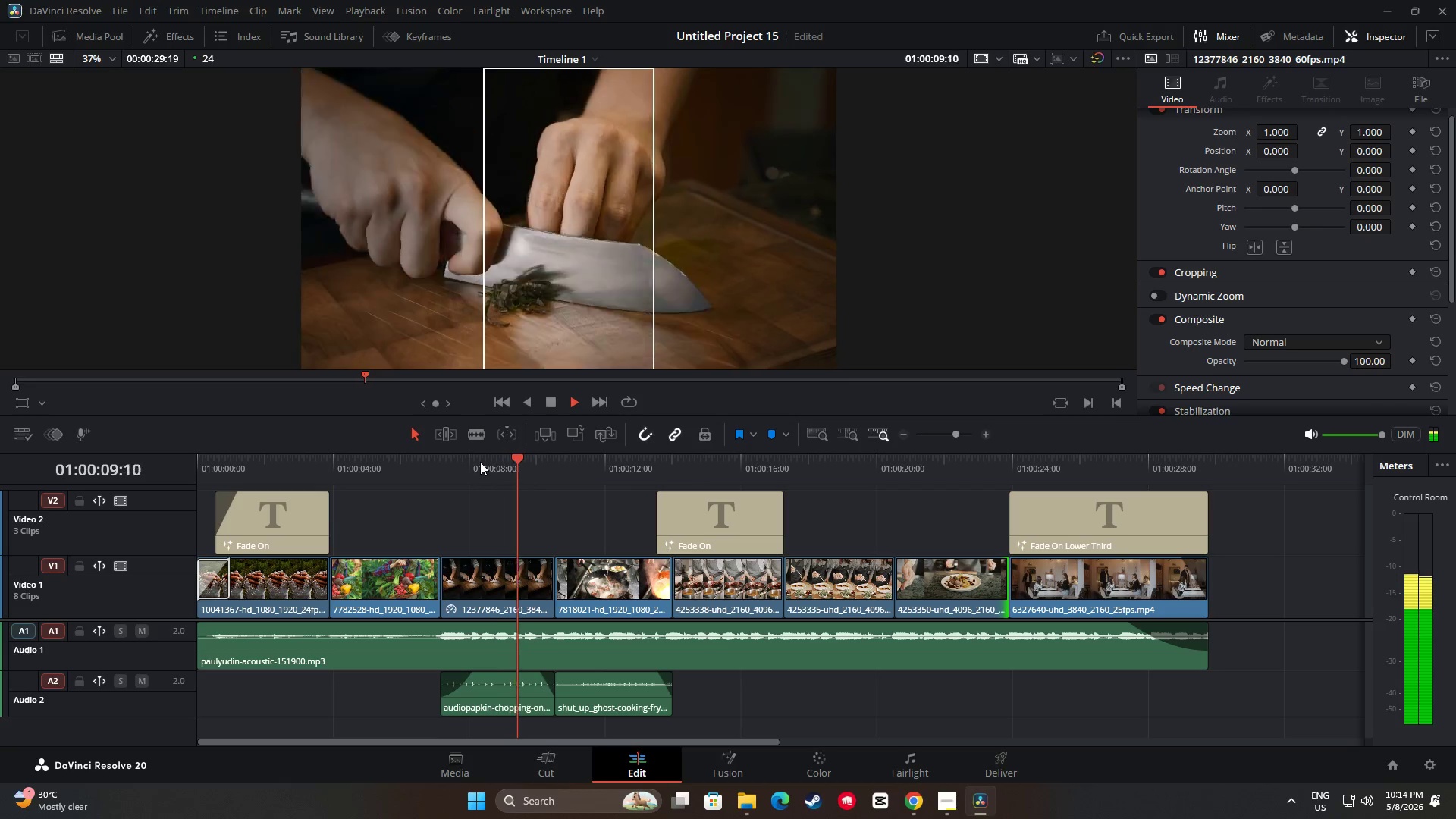 
key(Space)
 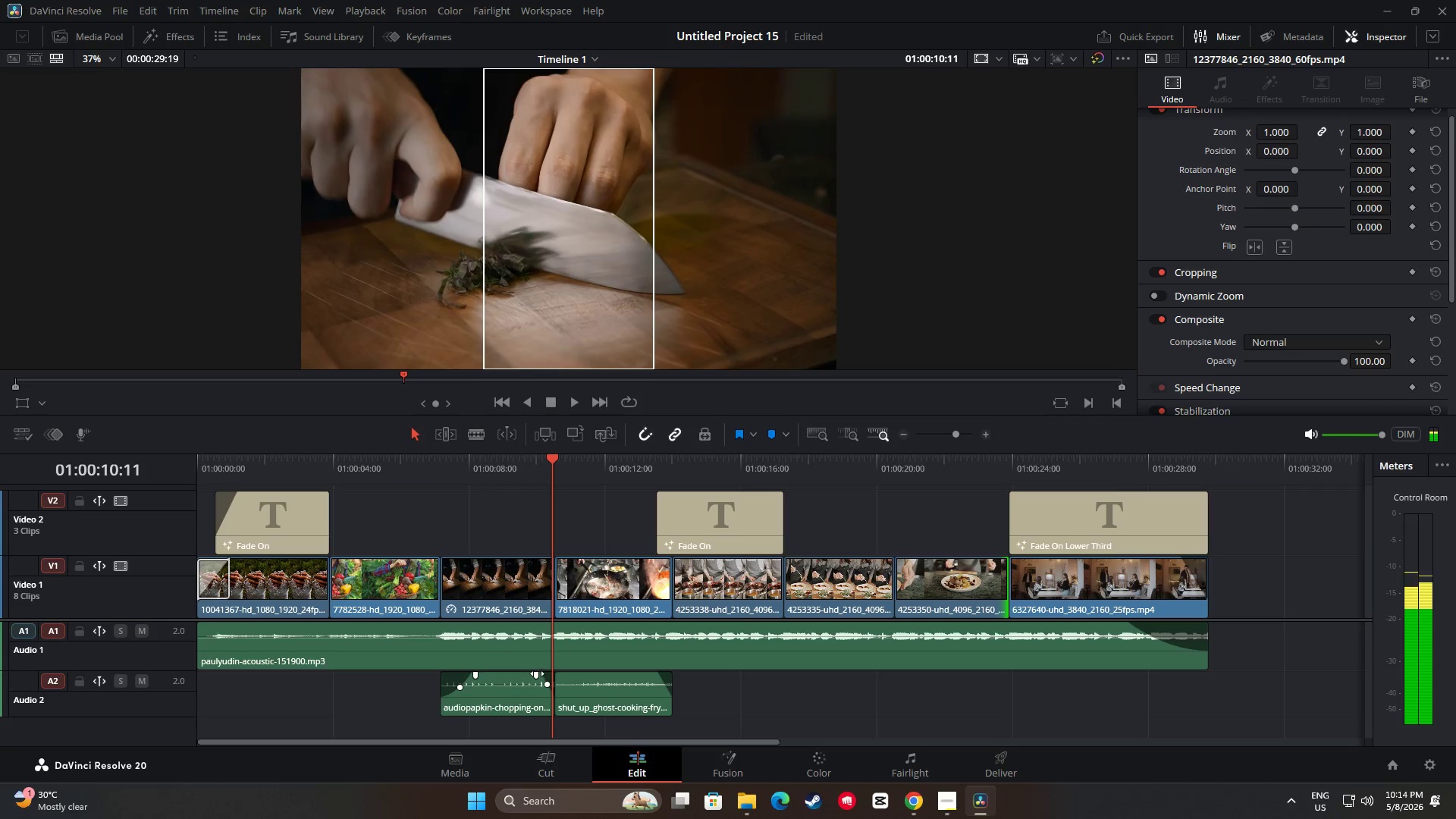 
left_click_drag(start_coordinate=[537, 673], to_coordinate=[533, 673])
 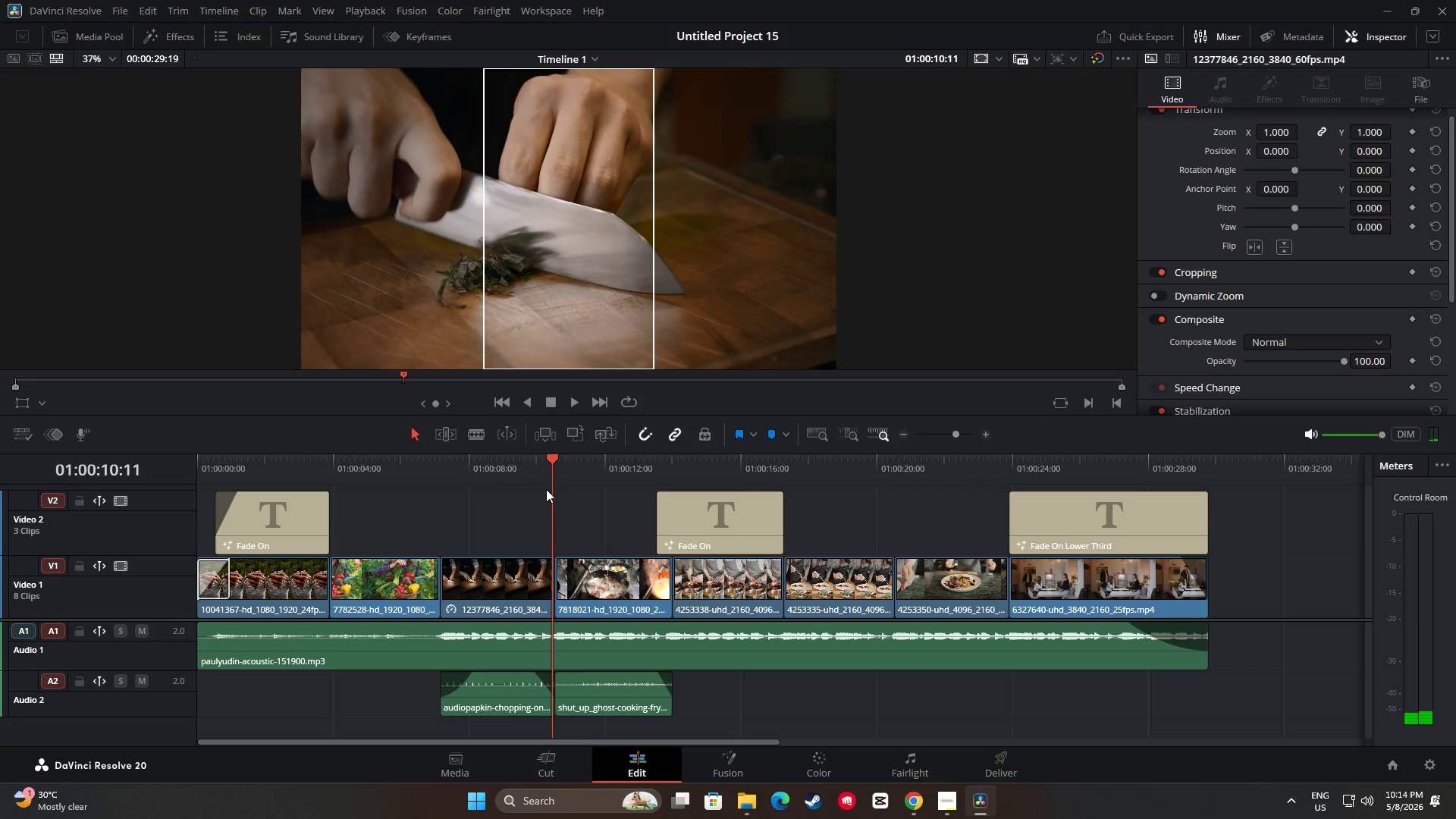 
left_click_drag(start_coordinate=[552, 464], to_coordinate=[443, 470])
 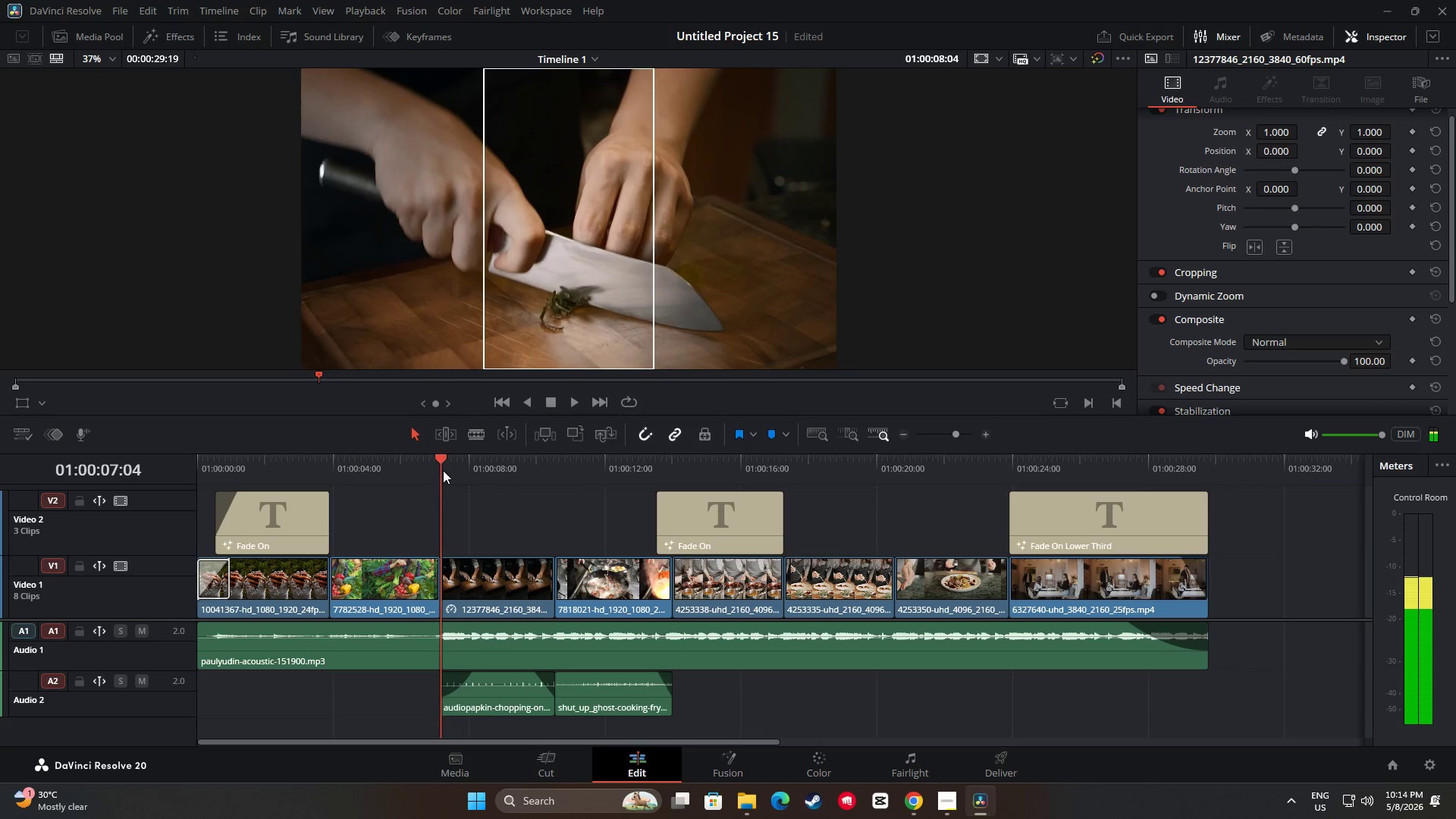 
key(Space)
 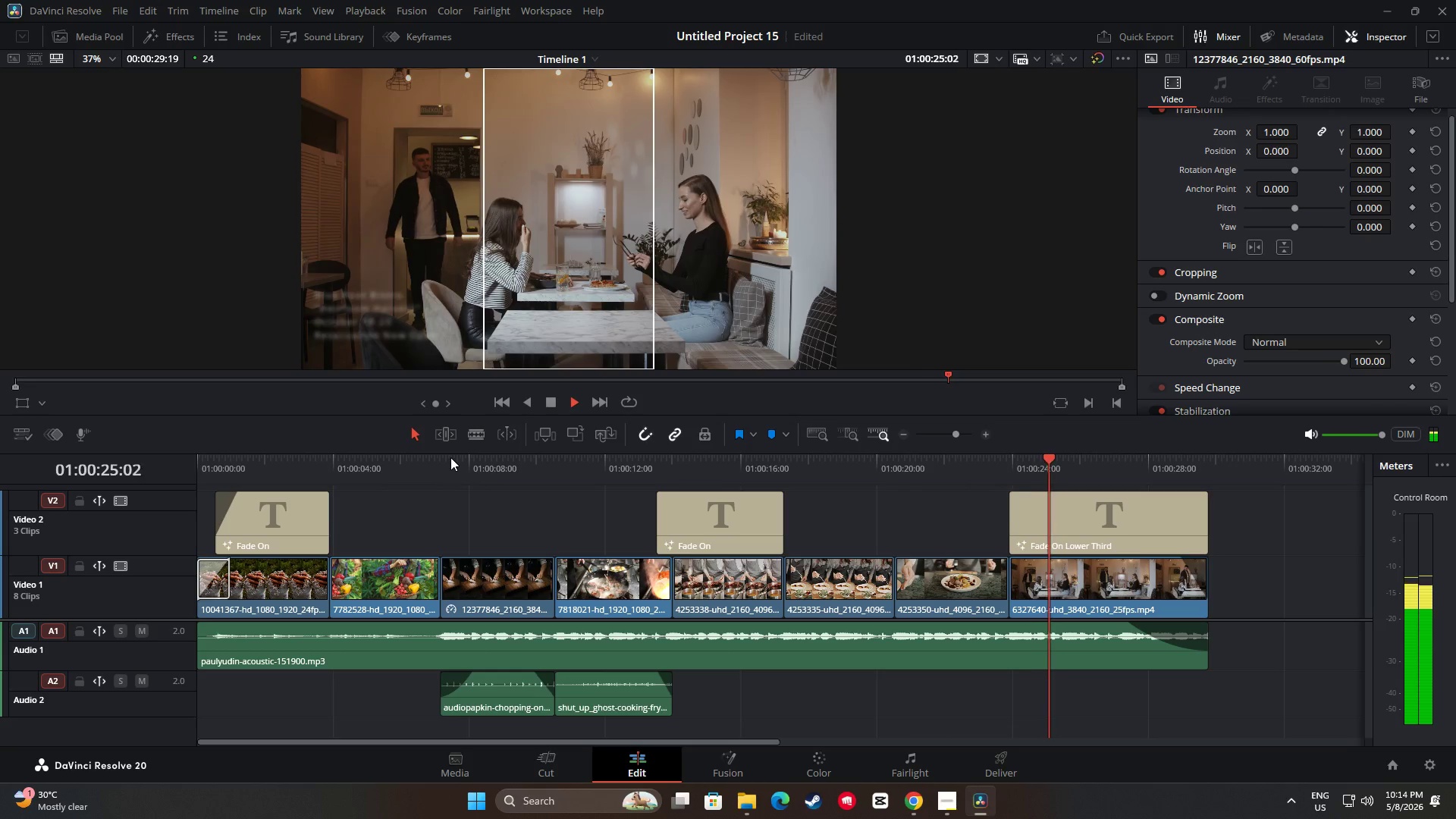 
wait(23.14)
 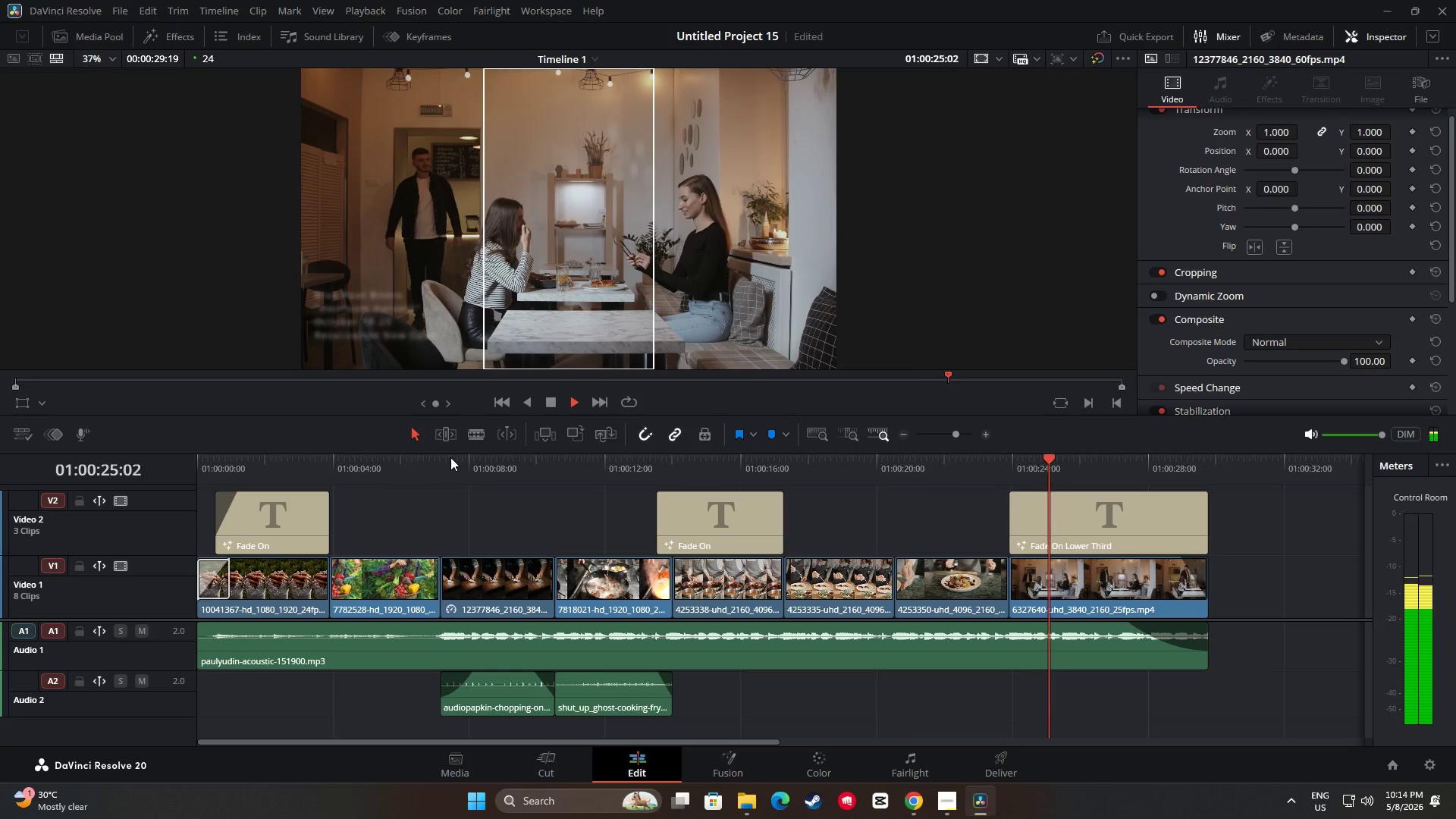 
left_click_drag(start_coordinate=[1210, 457], to_coordinate=[175, 466])
 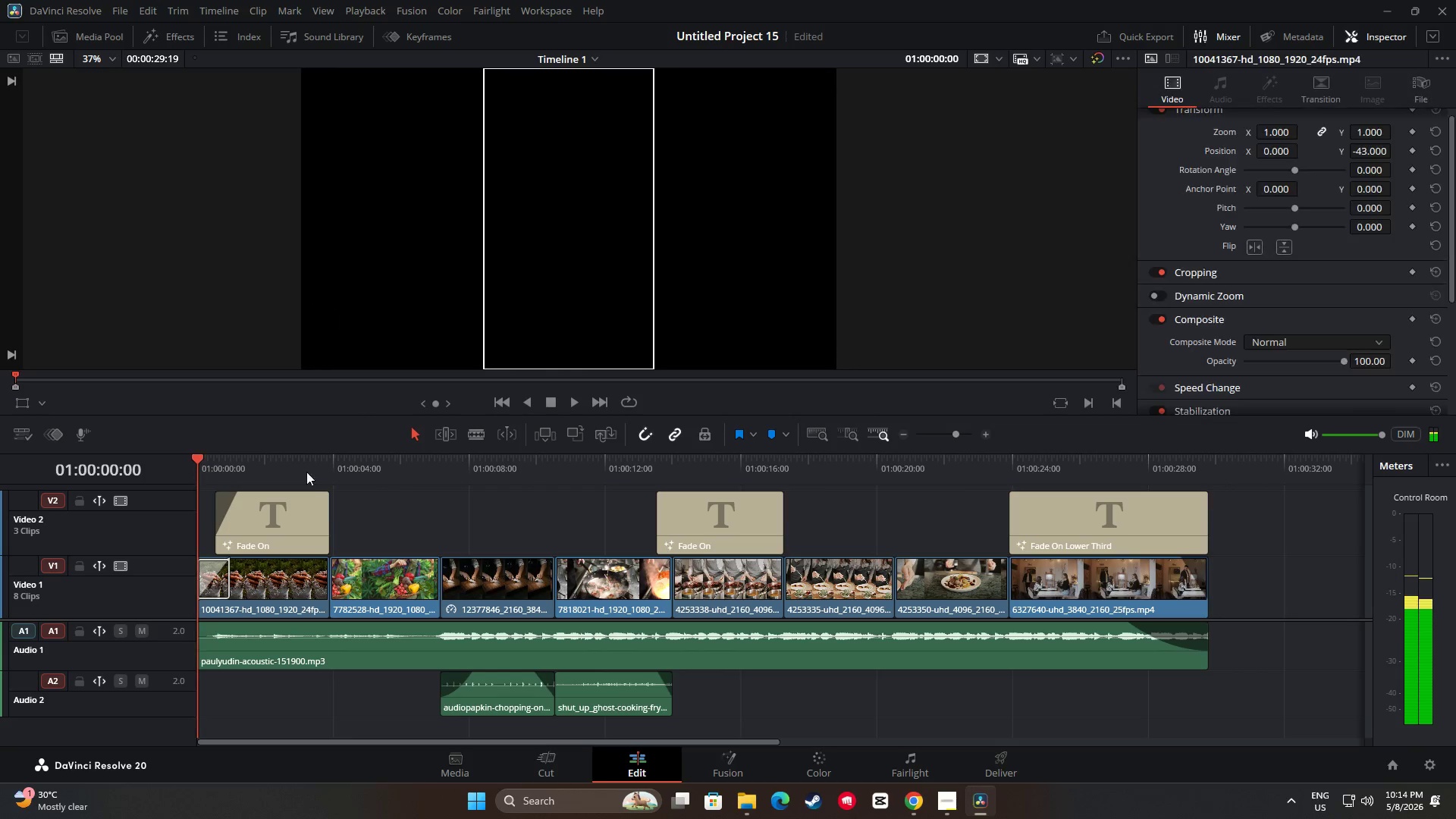 
key(Space)
 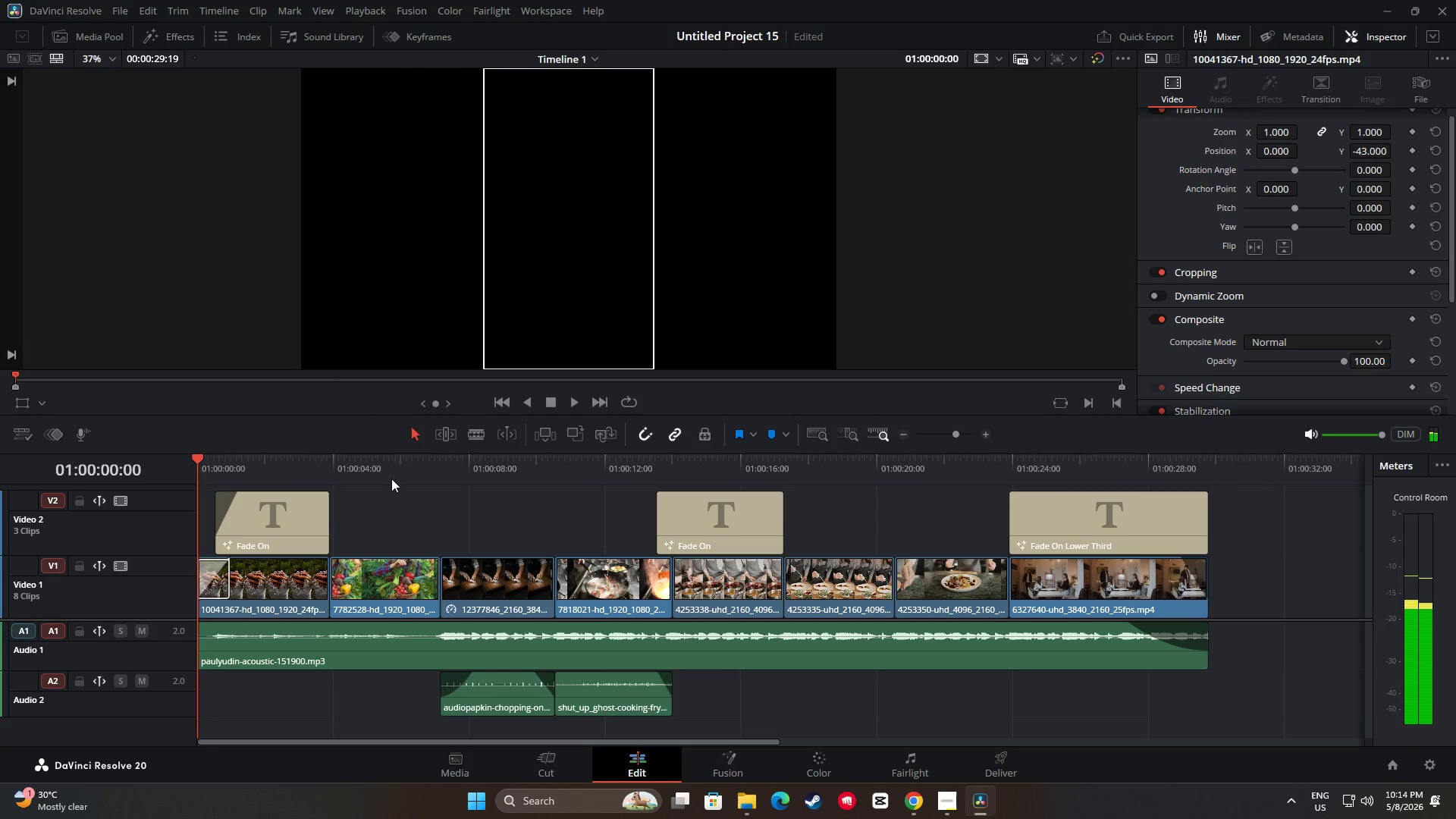 
mouse_move([401, 474])
 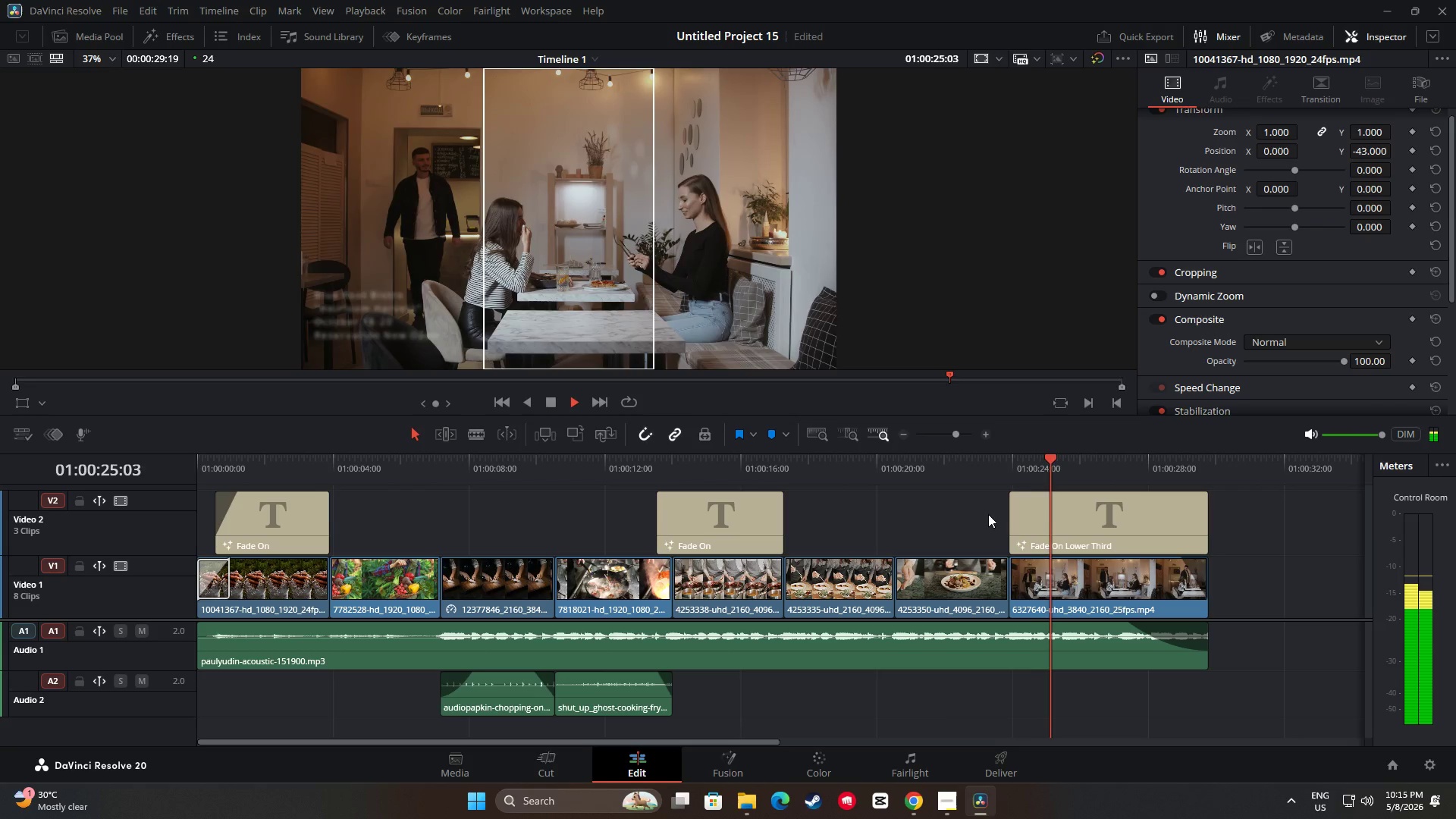 
wait(21.19)
 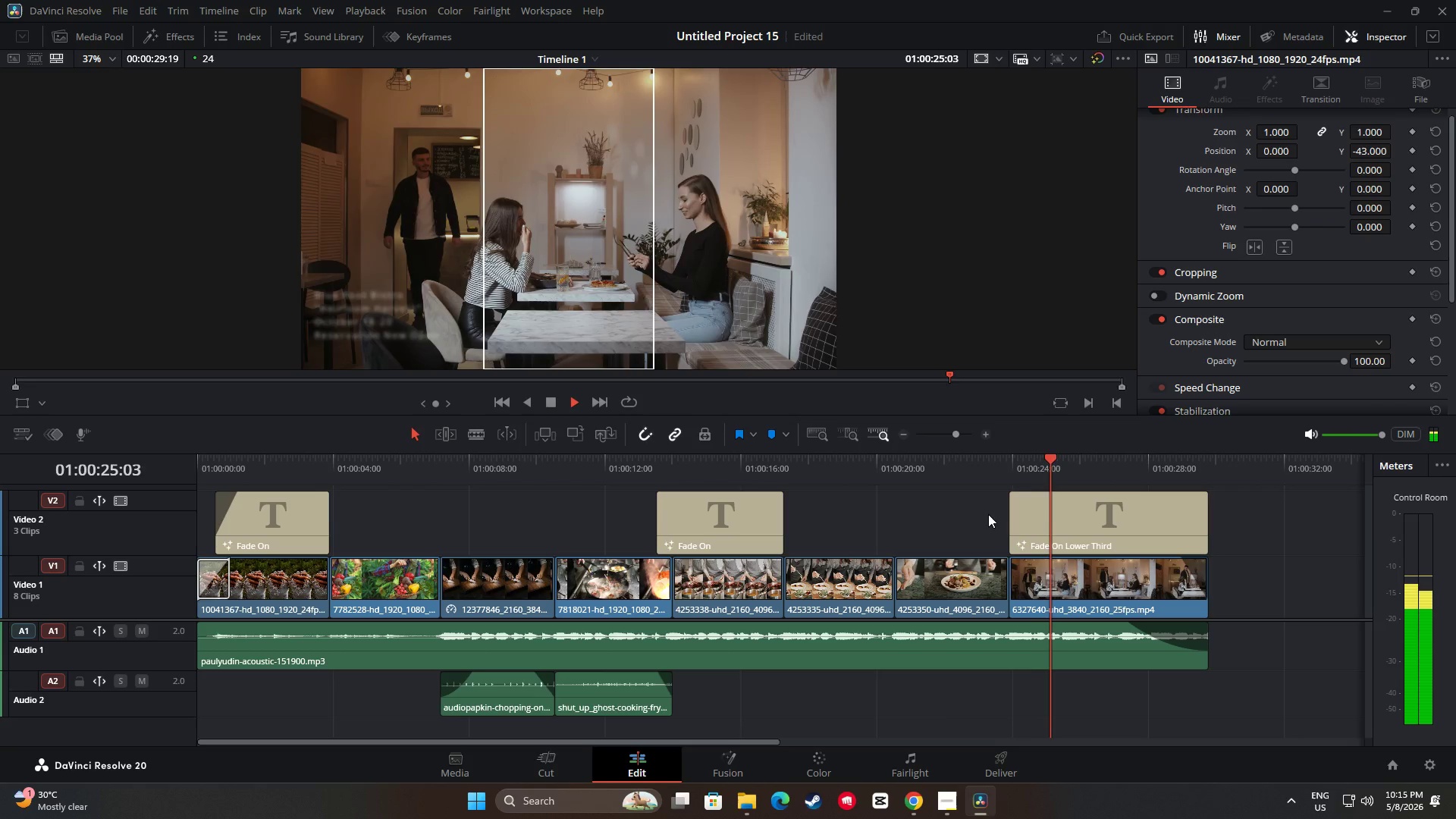 
left_click_drag(start_coordinate=[1210, 457], to_coordinate=[261, 529])
 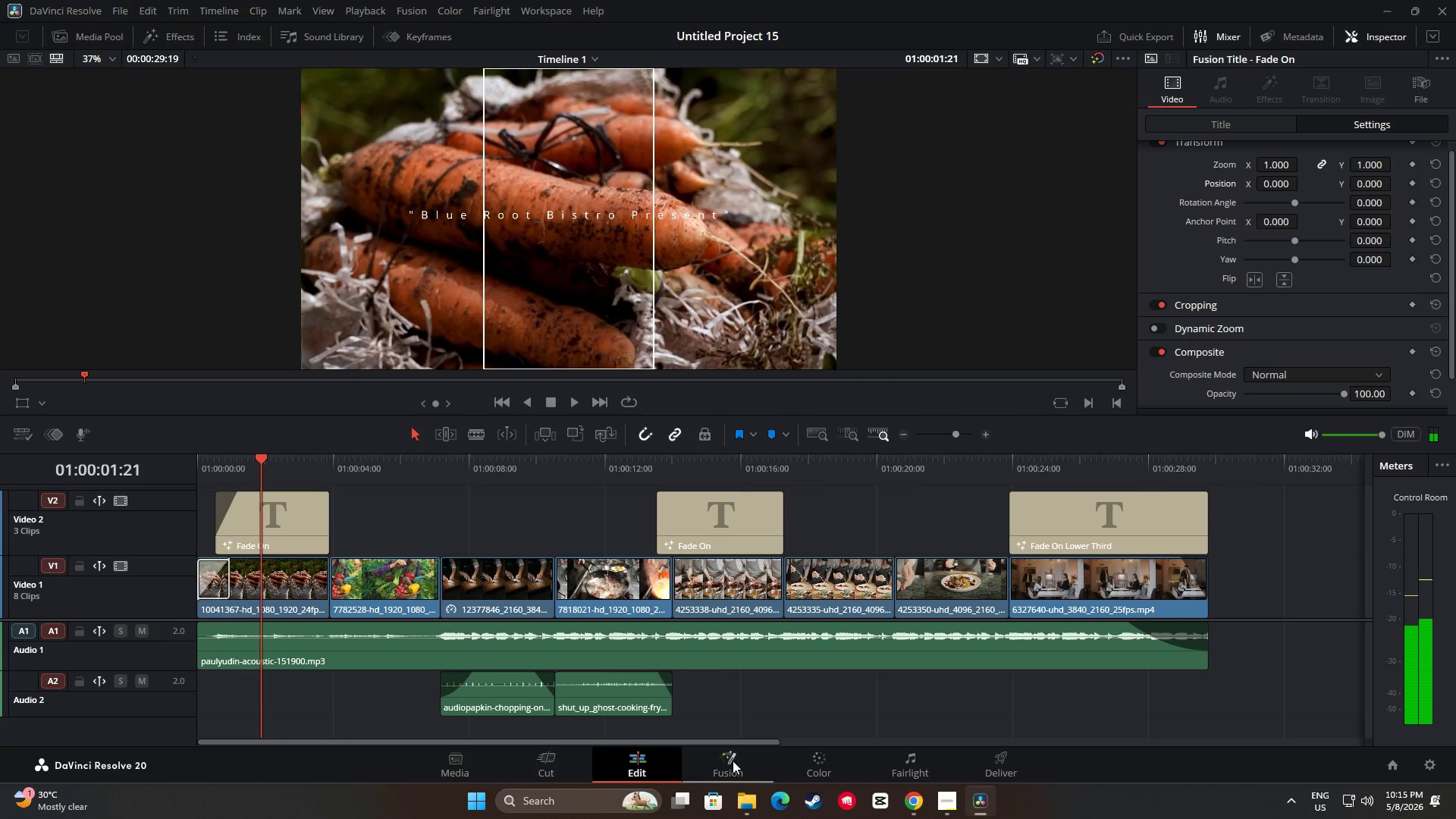 
left_click([818, 774])
 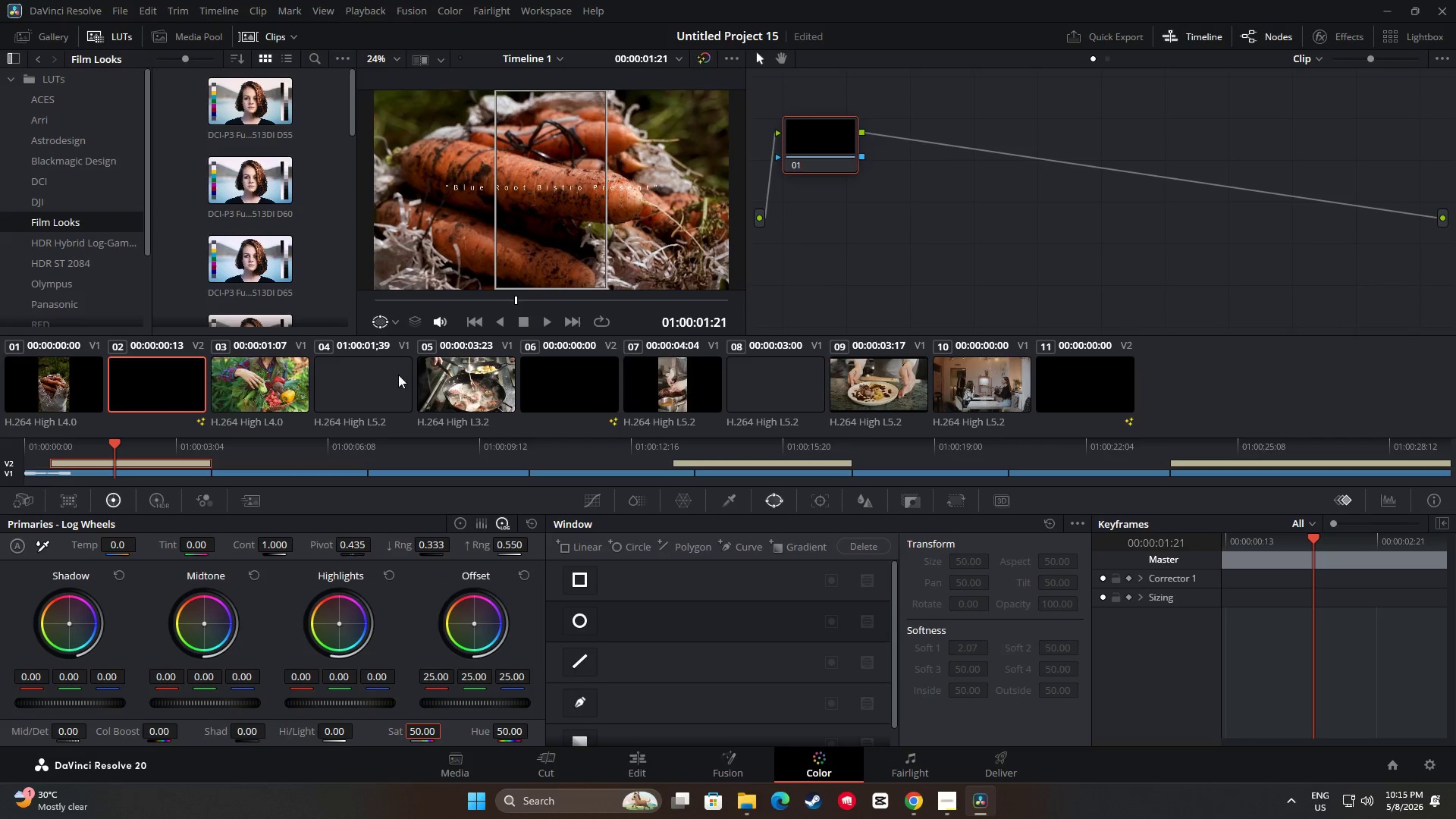 
left_click([46, 385])
 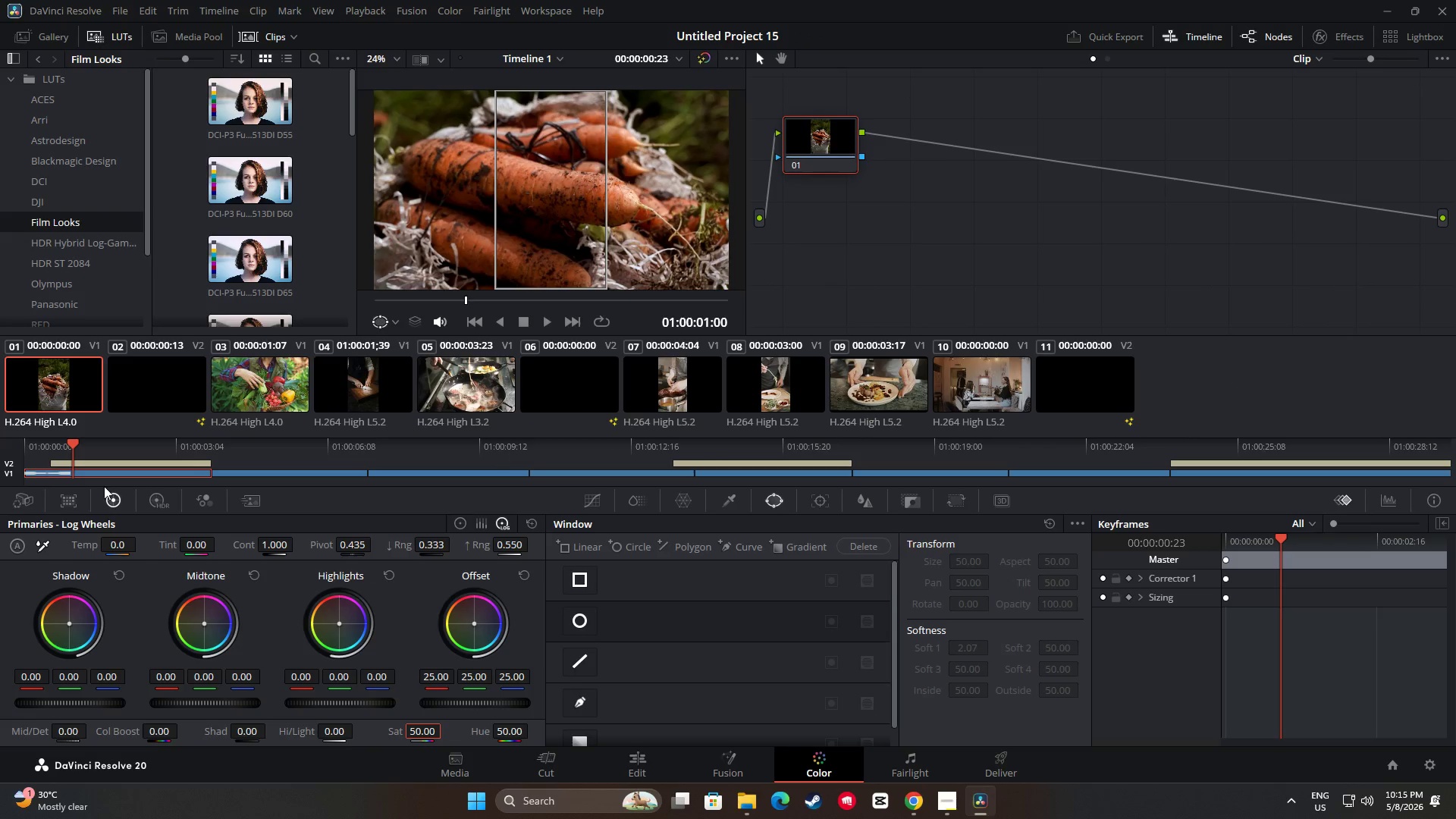 
wait(7.02)
 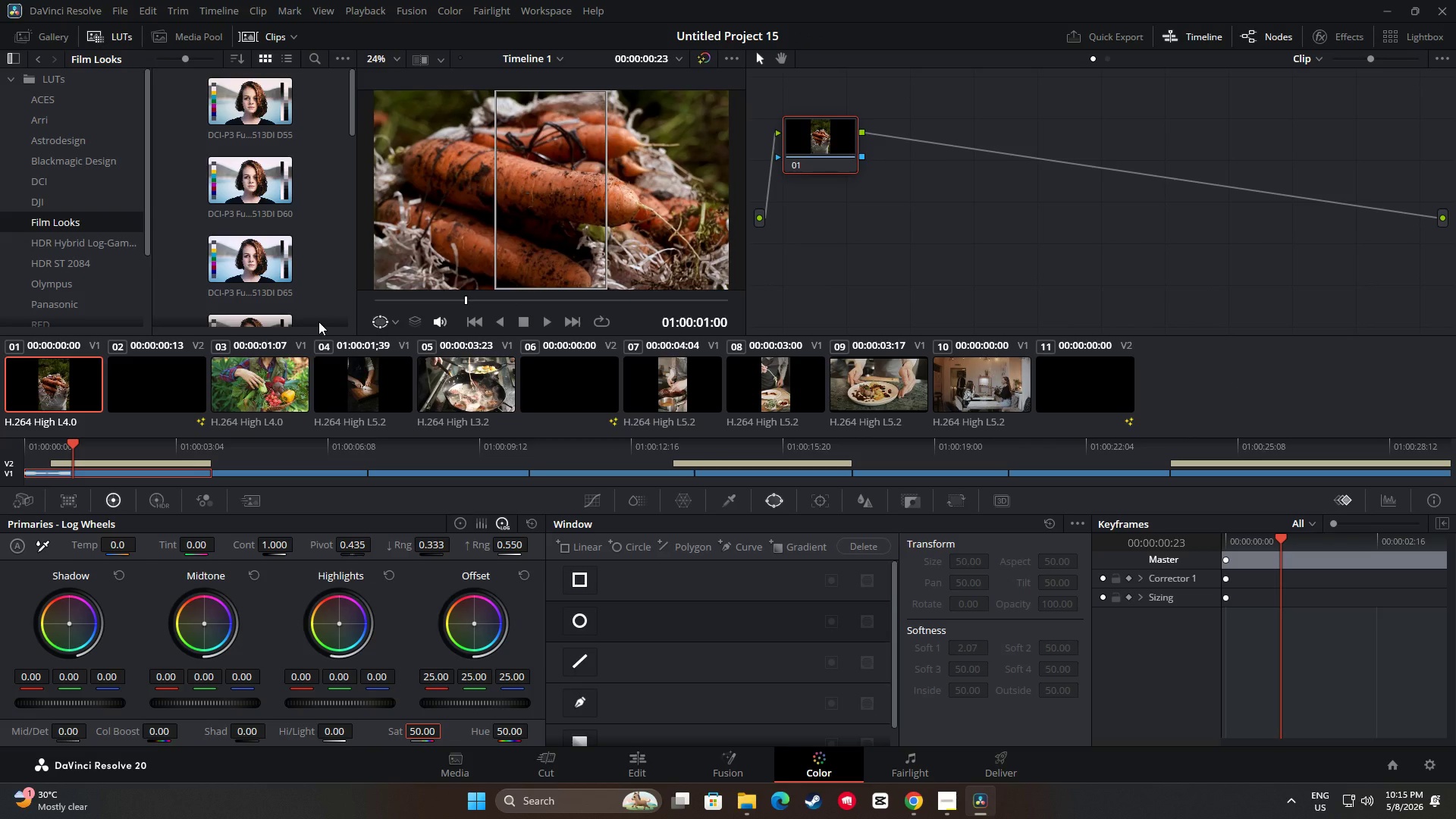 
left_click([459, 529])
 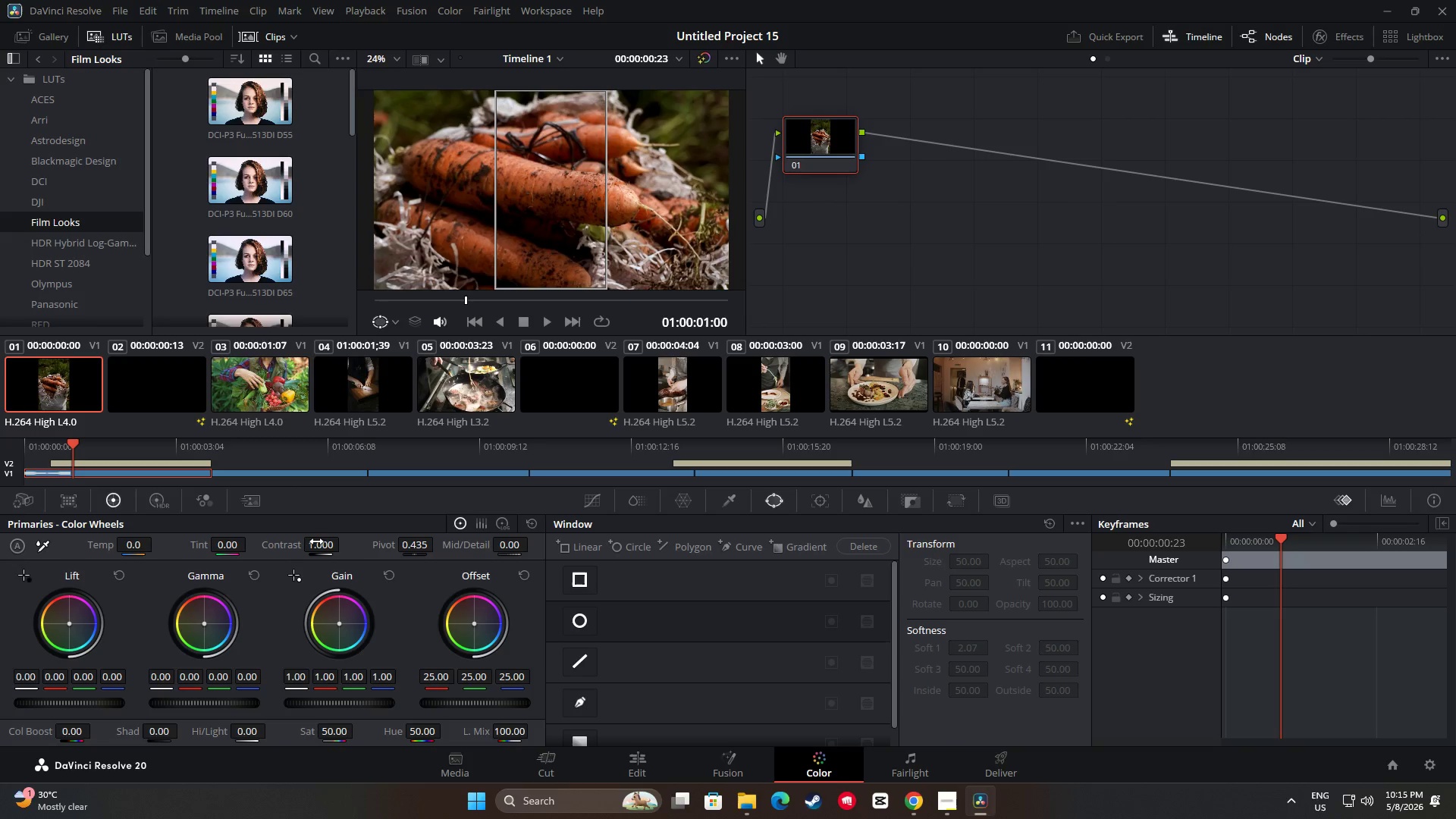 
left_click_drag(start_coordinate=[324, 545], to_coordinate=[350, 543])
 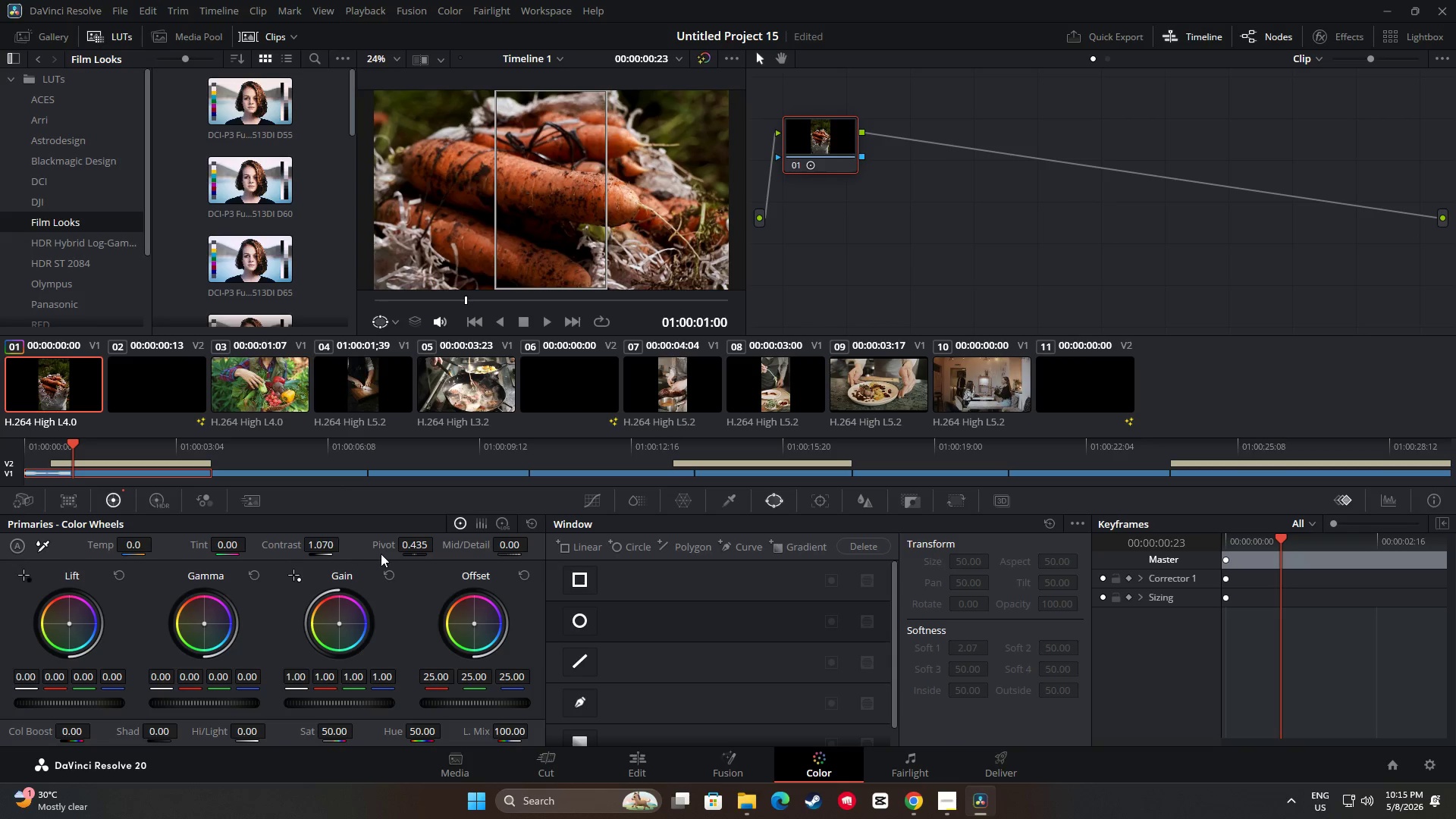 
key(Control+Z)
 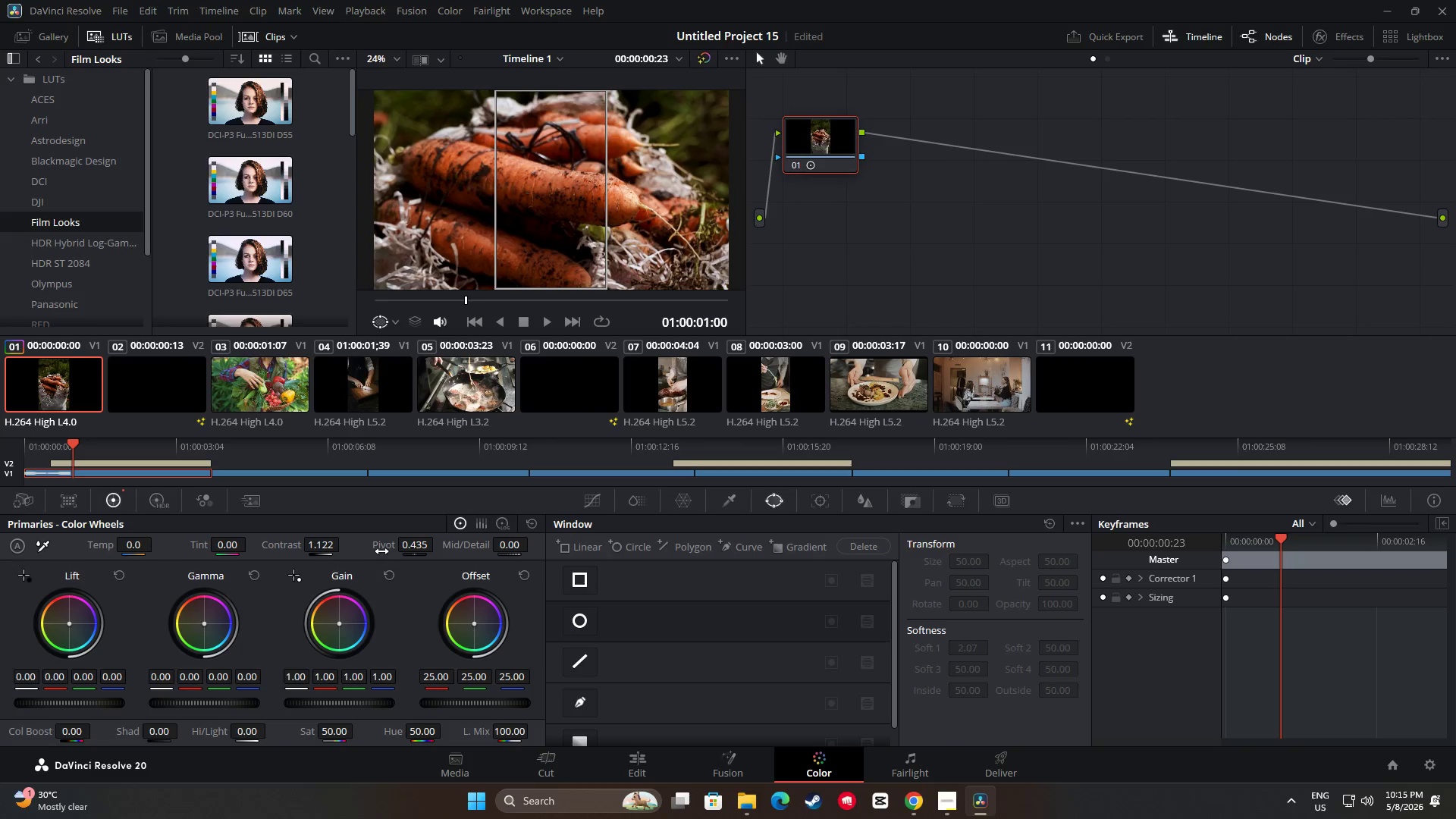 
key(Control+Z)
 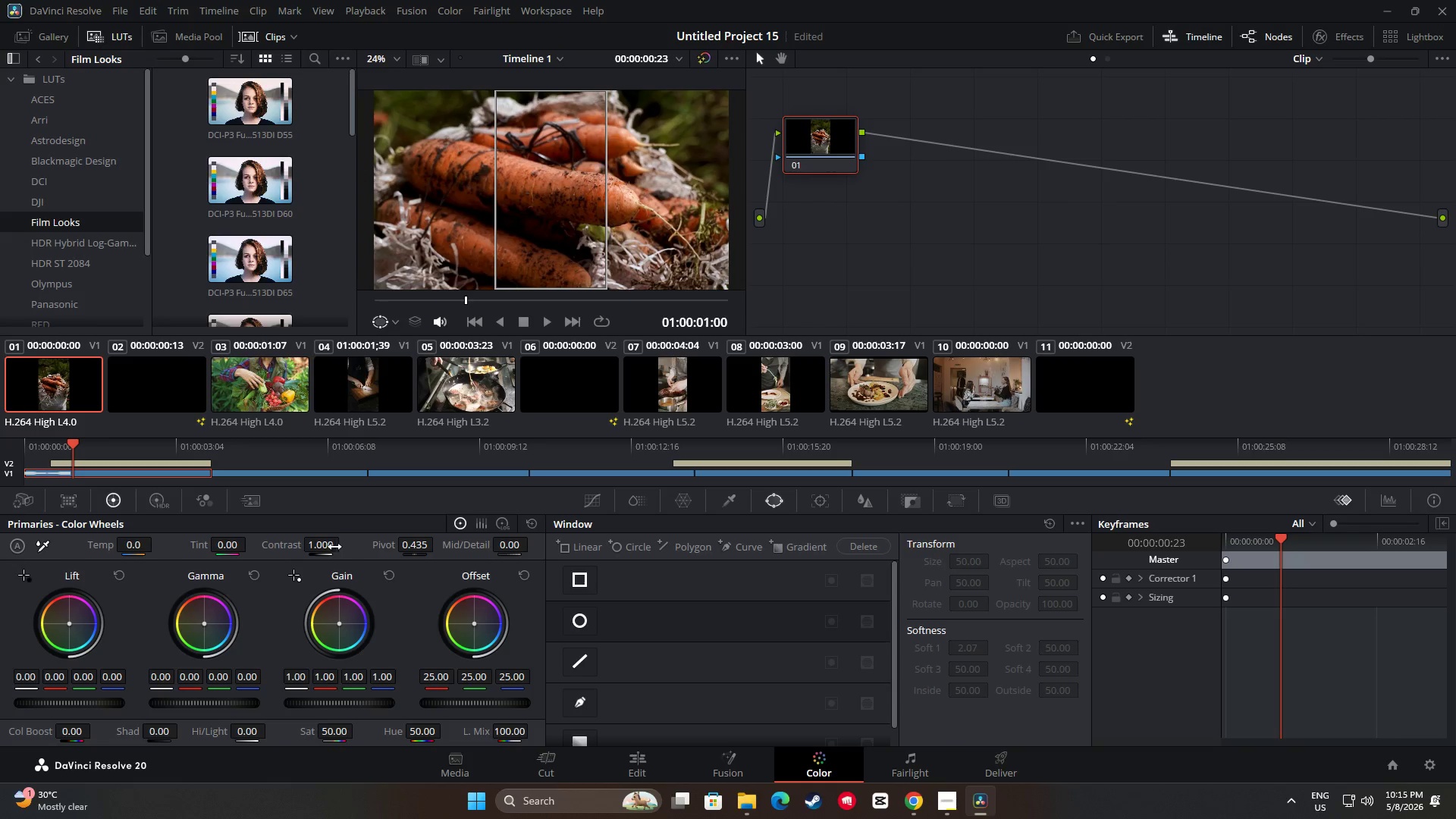 
left_click_drag(start_coordinate=[331, 545], to_coordinate=[369, 545])
 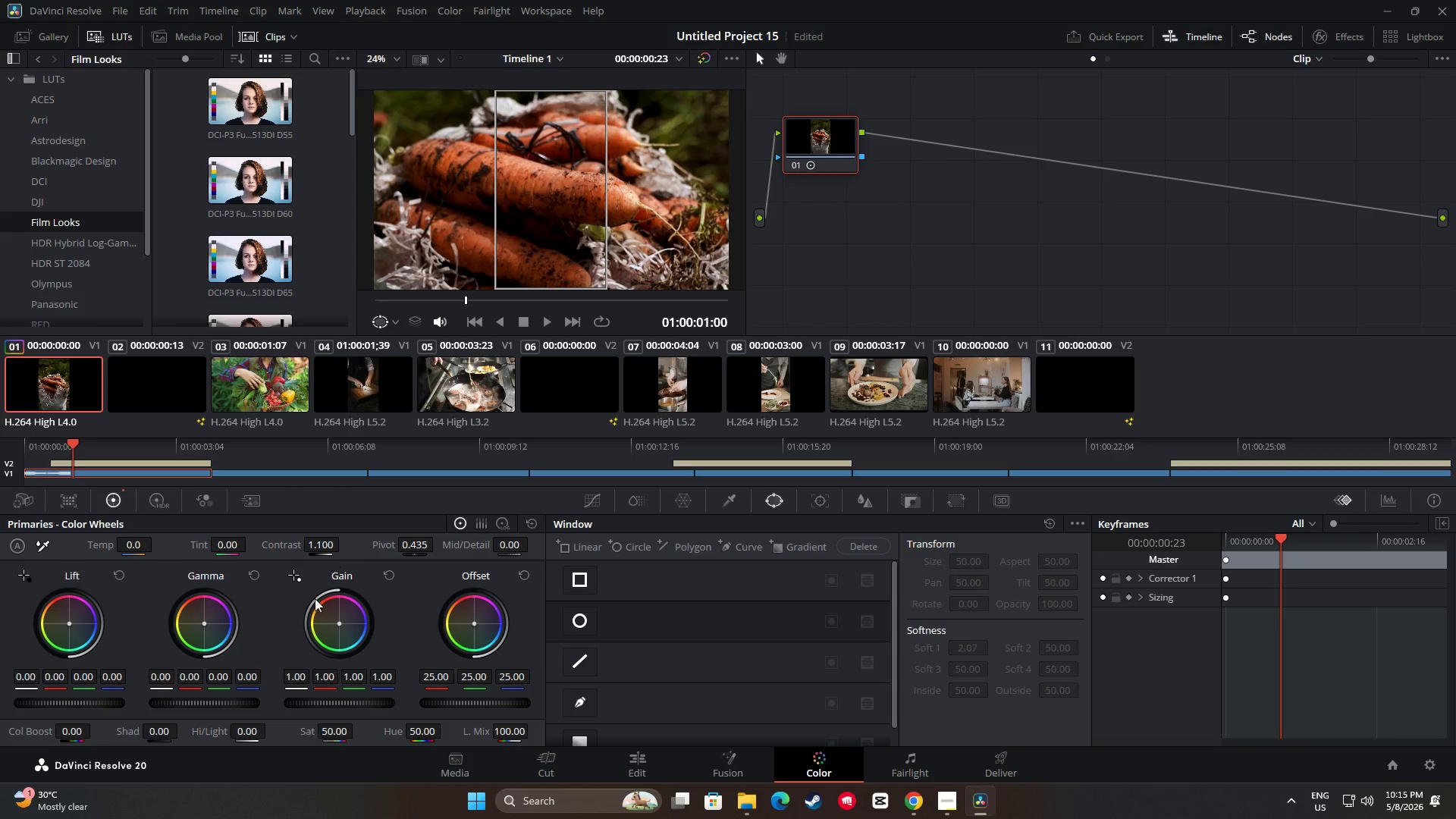 
left_click_drag(start_coordinate=[130, 546], to_coordinate=[152, 541])
 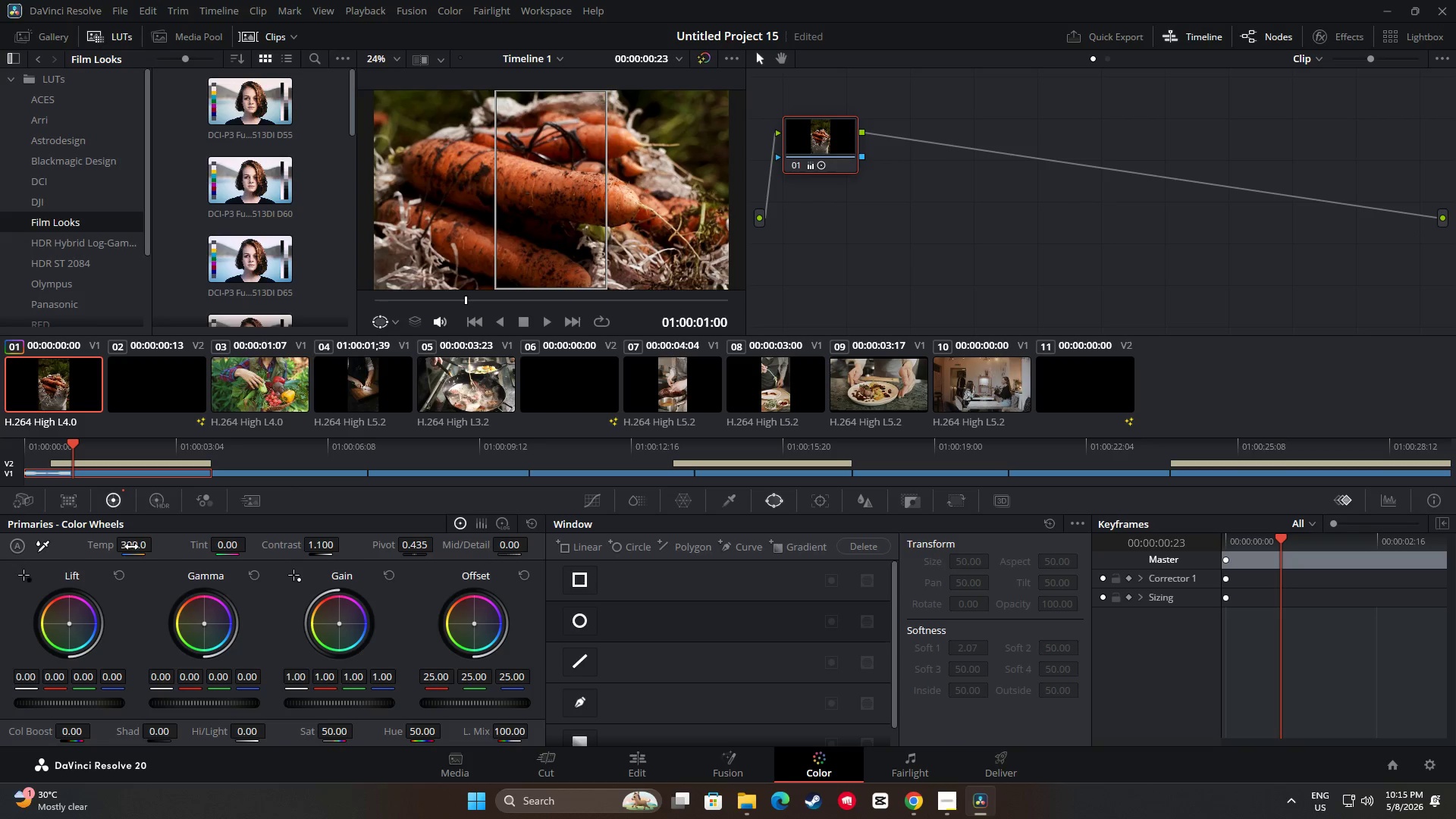 
key(Control+Z)
 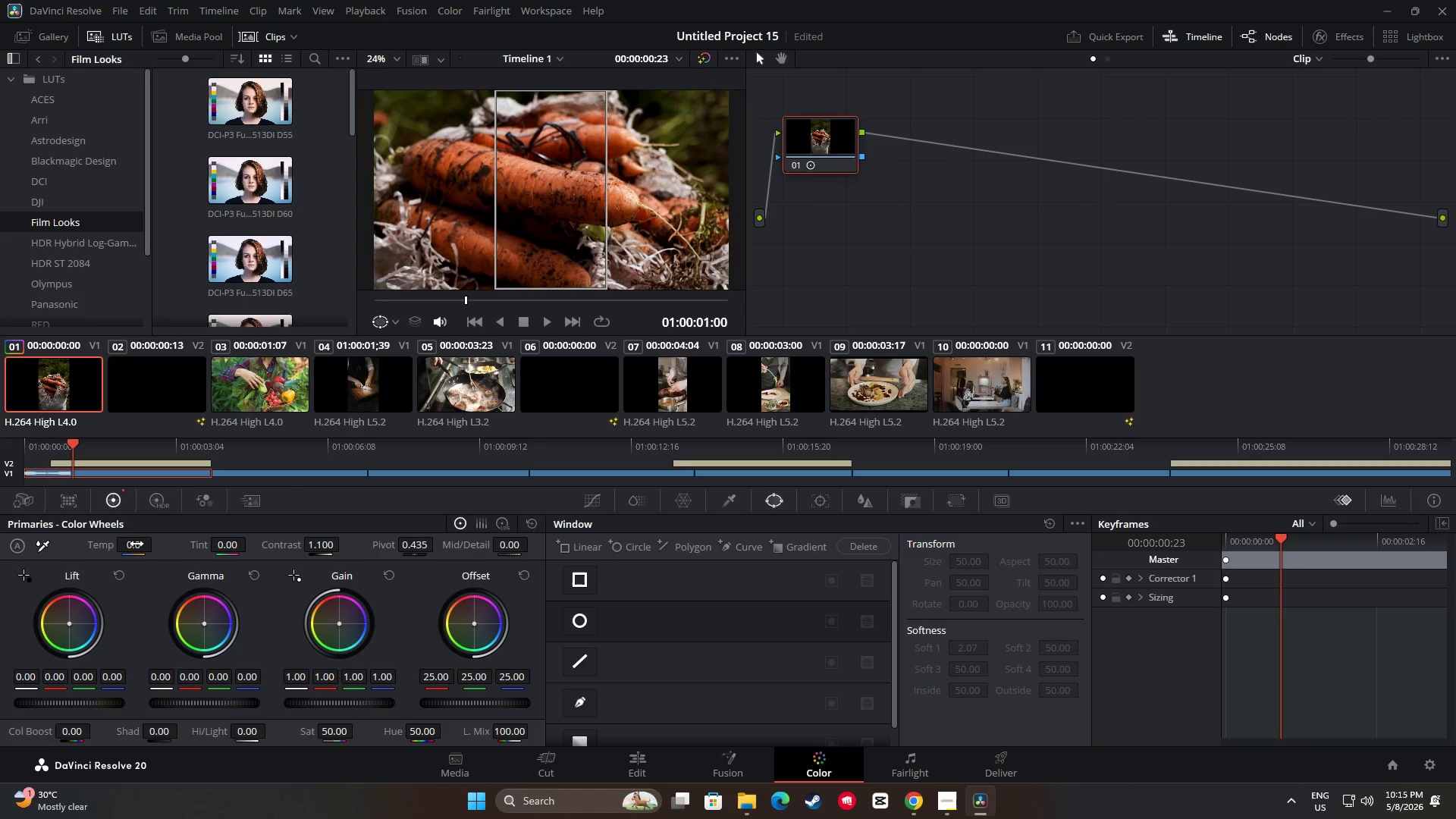 
left_click_drag(start_coordinate=[136, 544], to_coordinate=[152, 544])
 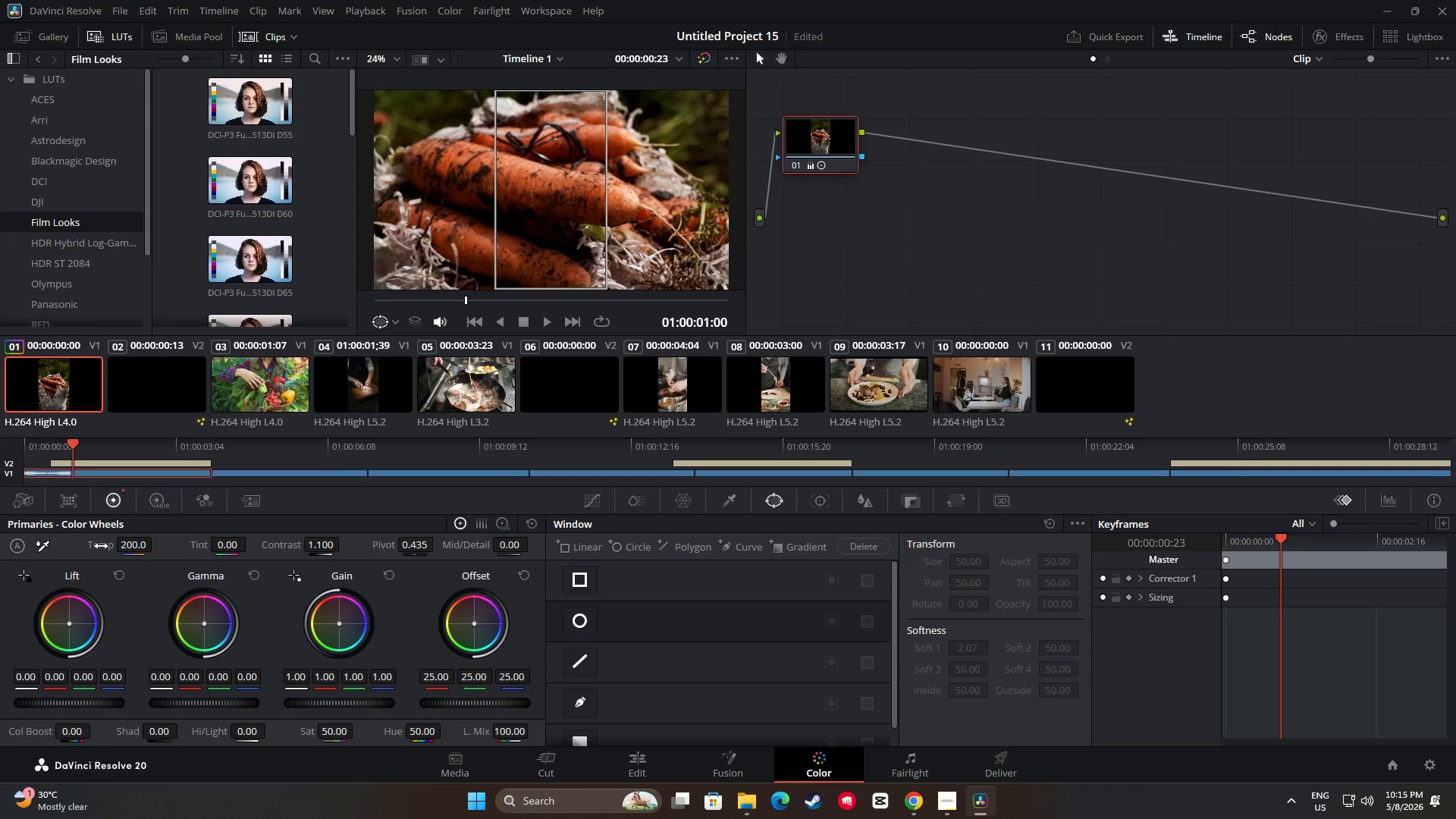 
left_click_drag(start_coordinate=[893, 225], to_coordinate=[893, 221])
 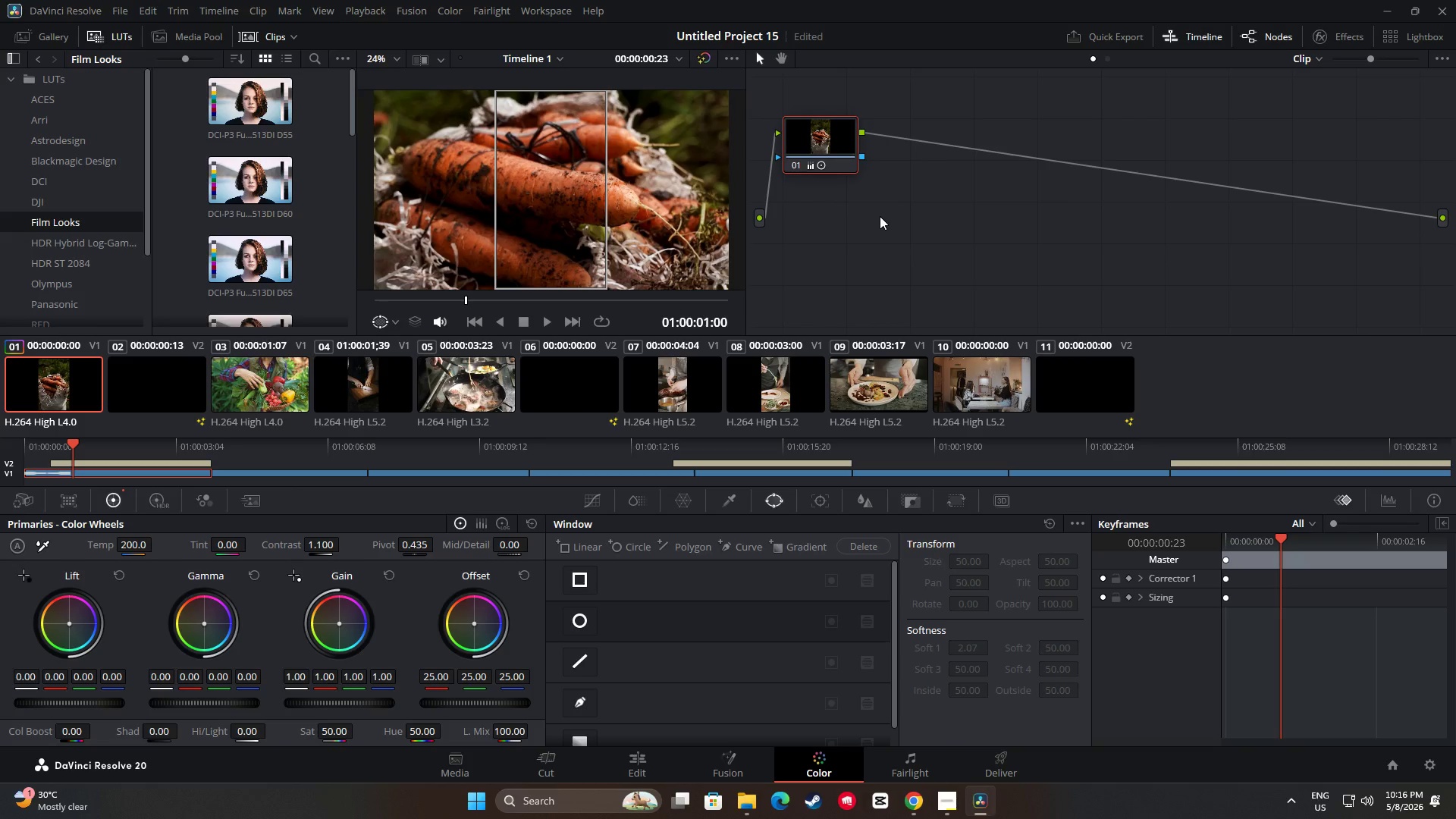 
key(Alt+AltLeft)
 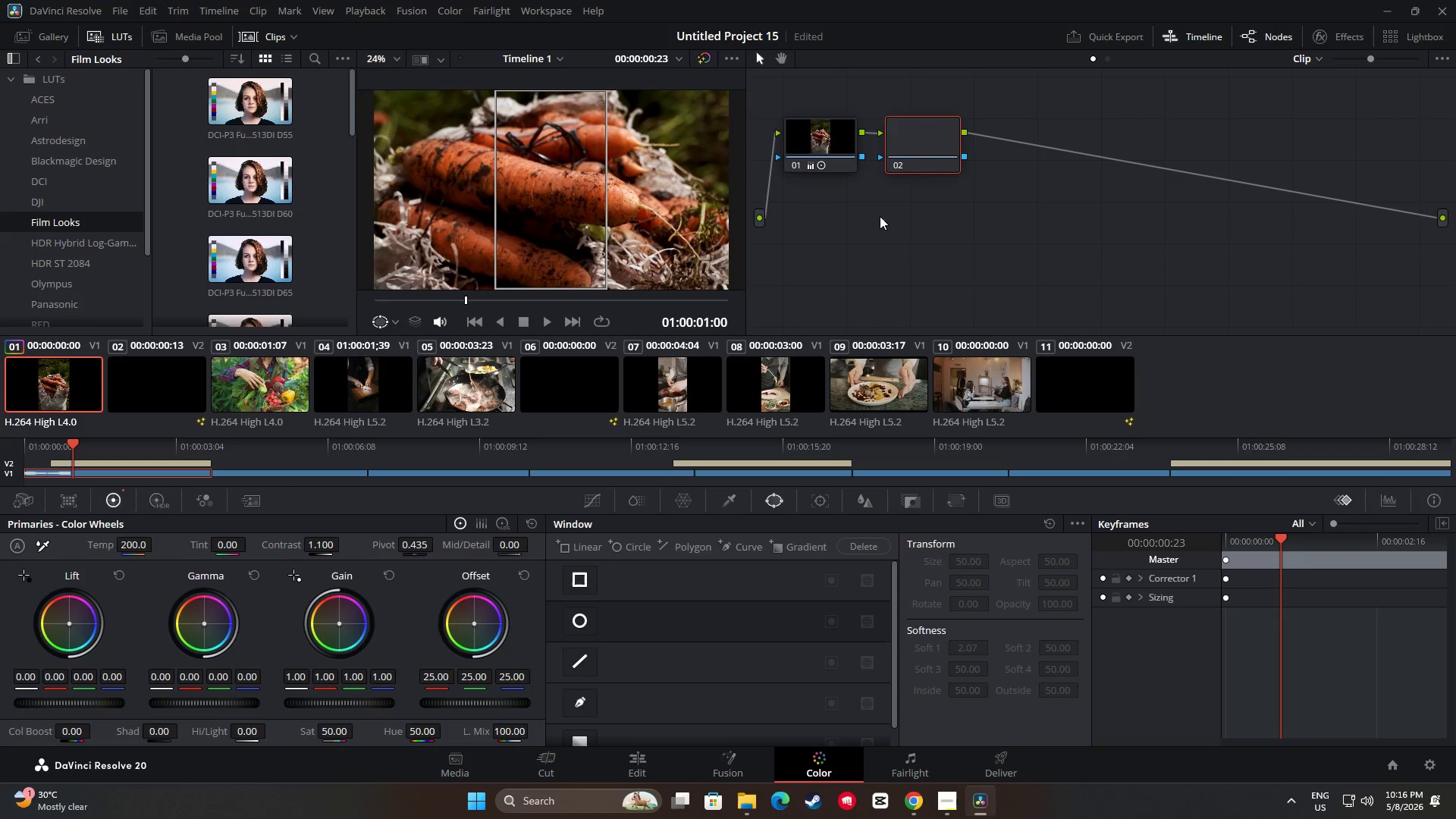 
key(Alt+S)
 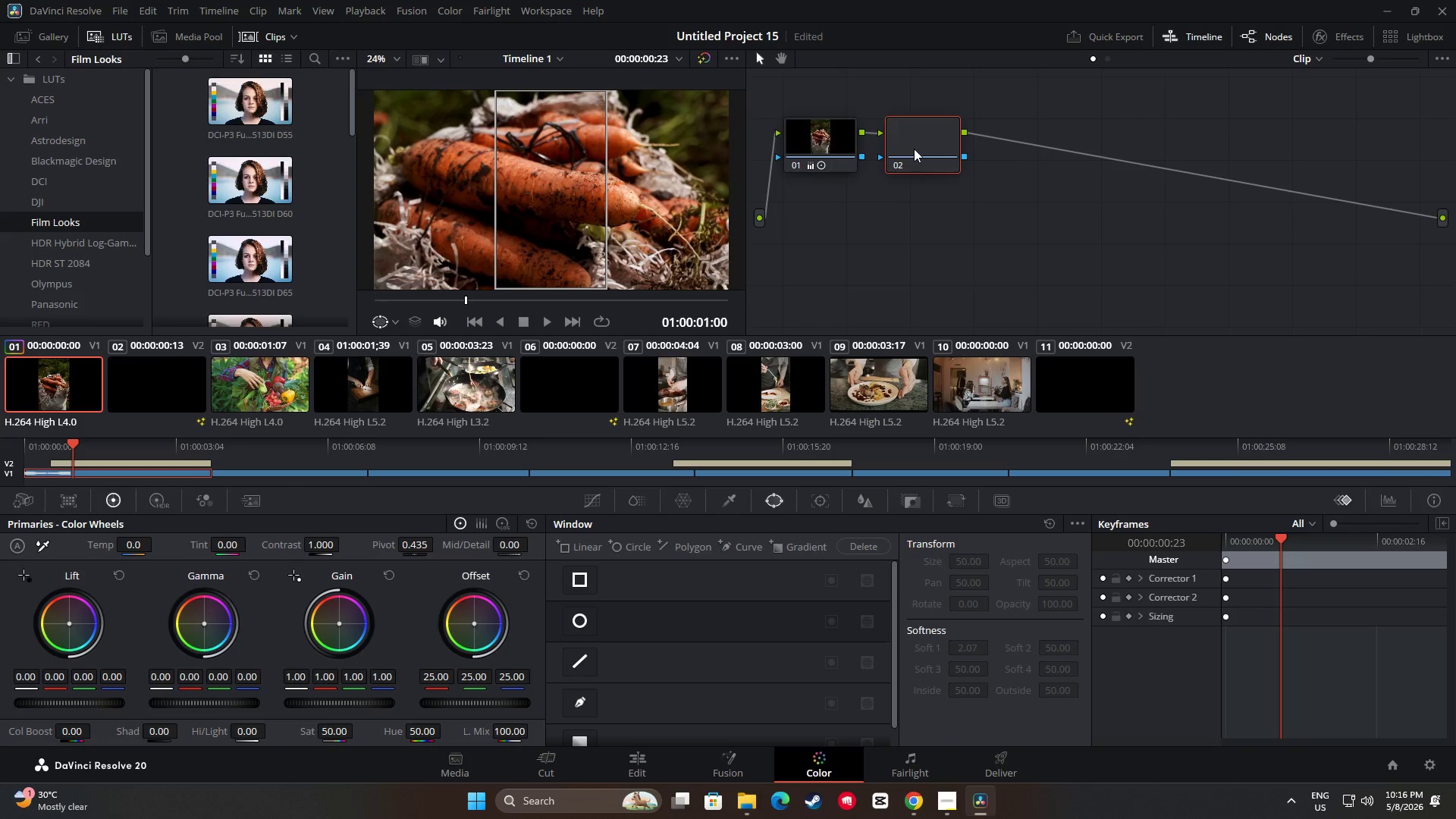 
left_click_drag(start_coordinate=[913, 143], to_coordinate=[900, 164])
 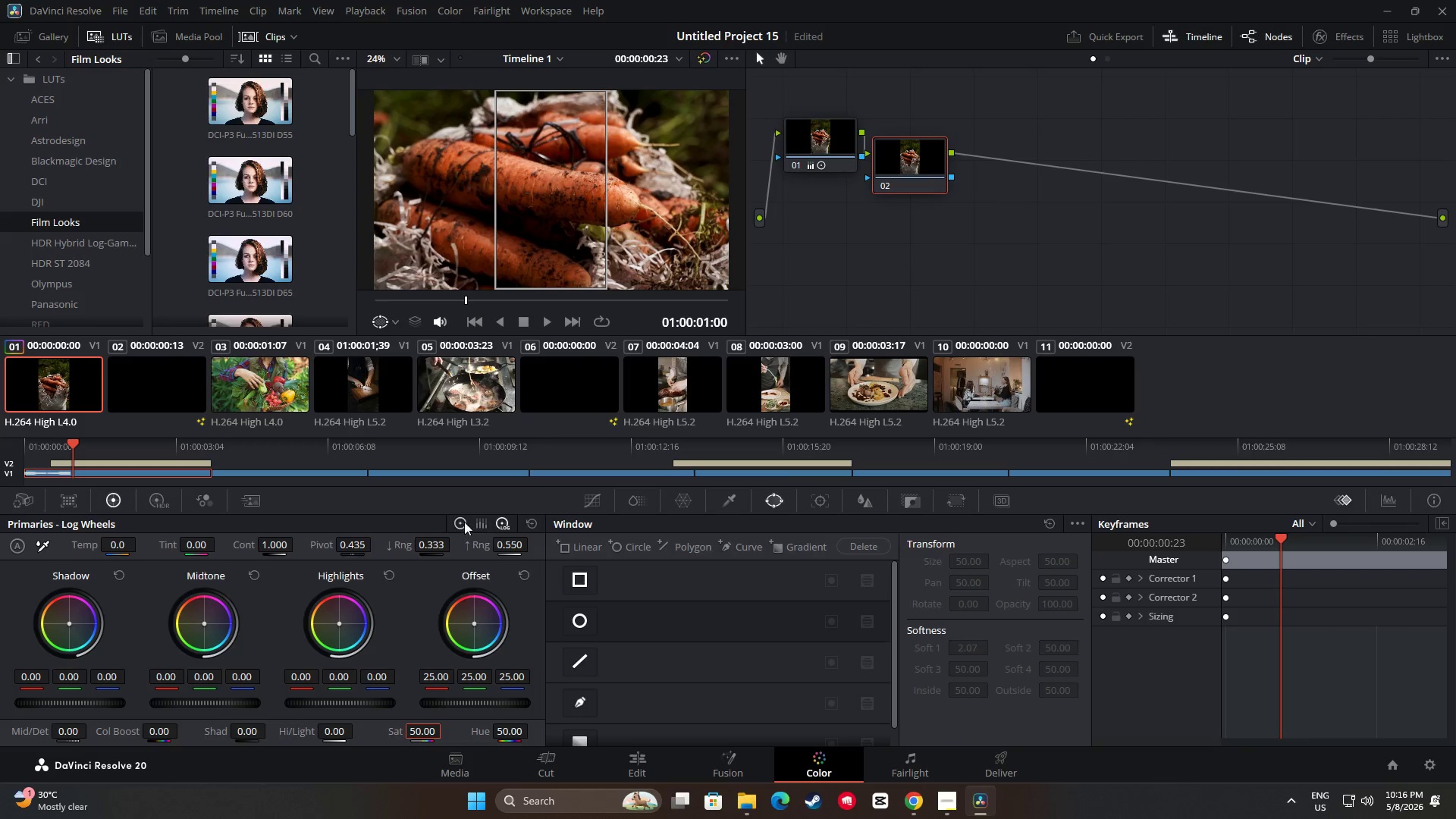 
wait(20.73)
 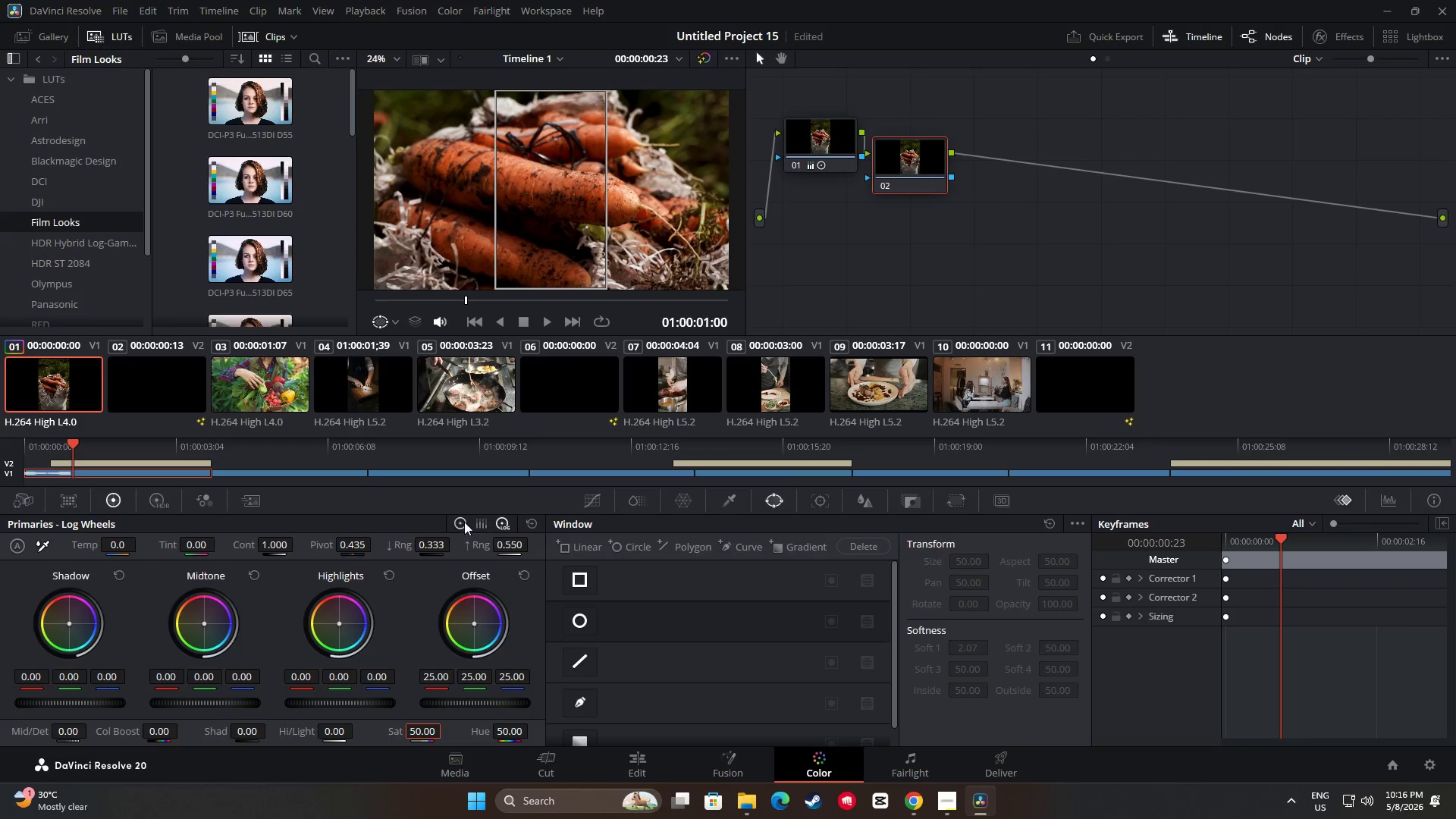 
left_click_drag(start_coordinate=[204, 623], to_coordinate=[890, 339])
 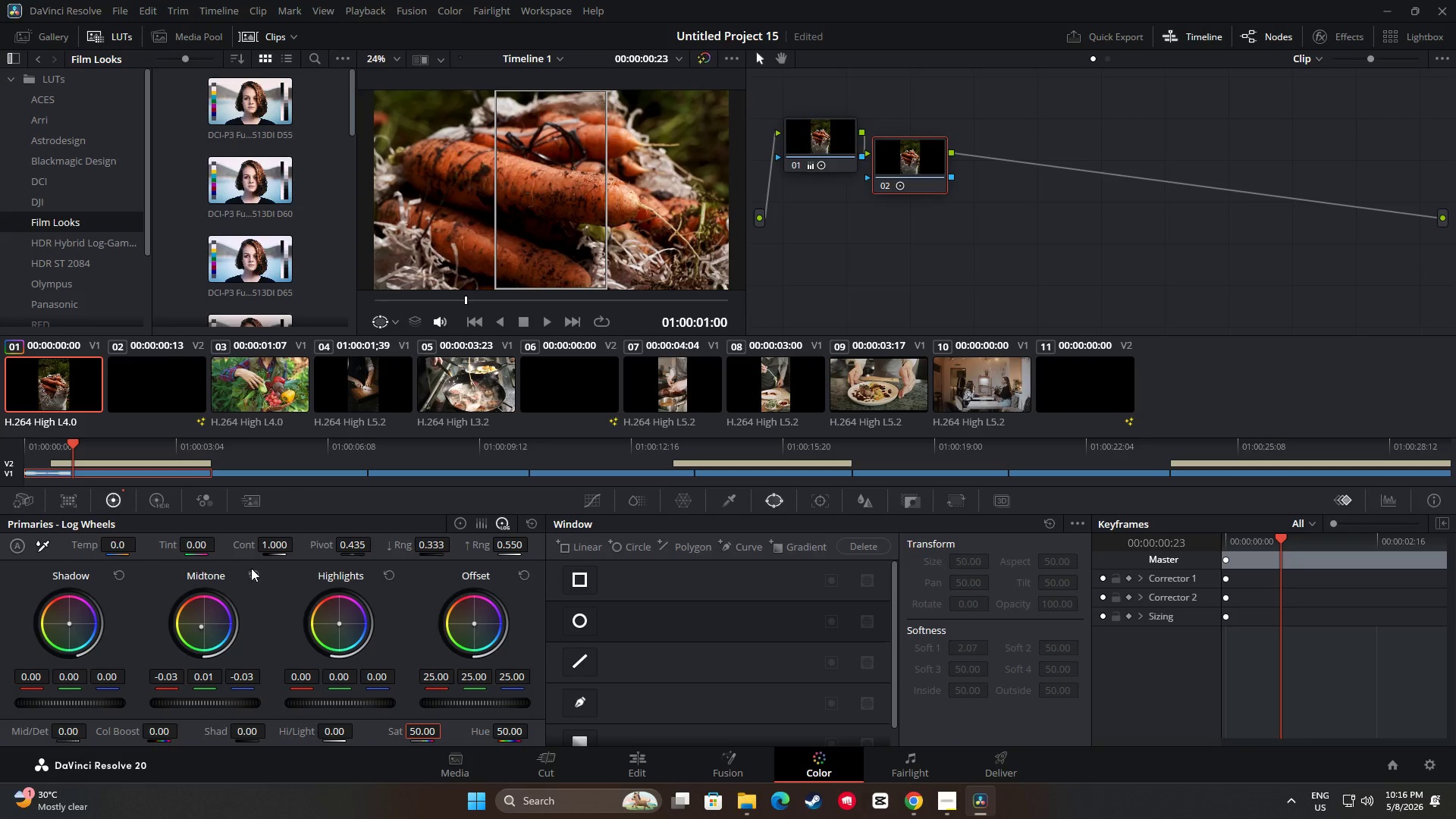 
double_click([255, 572])
 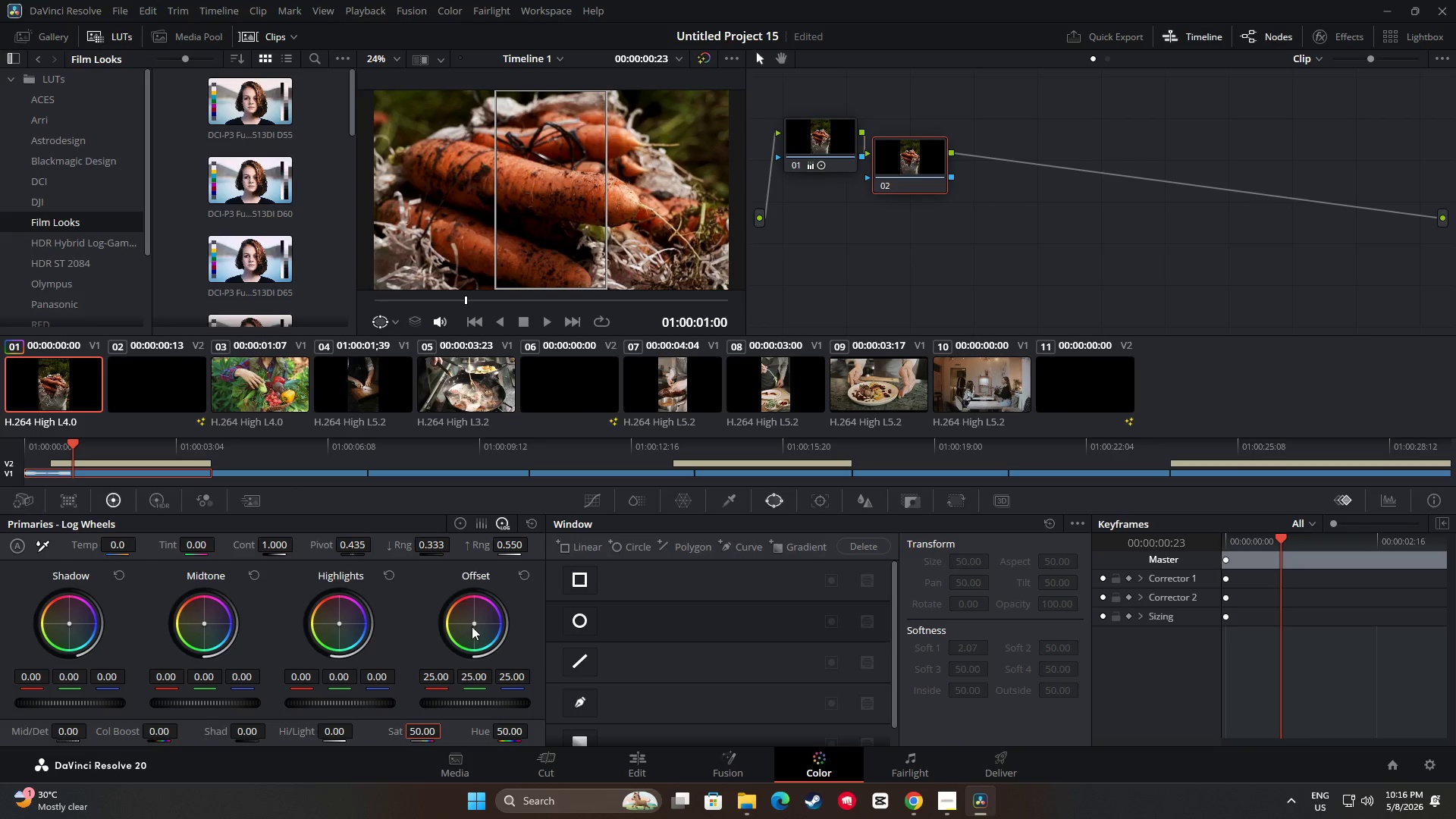 
left_click_drag(start_coordinate=[474, 626], to_coordinate=[341, 763])
 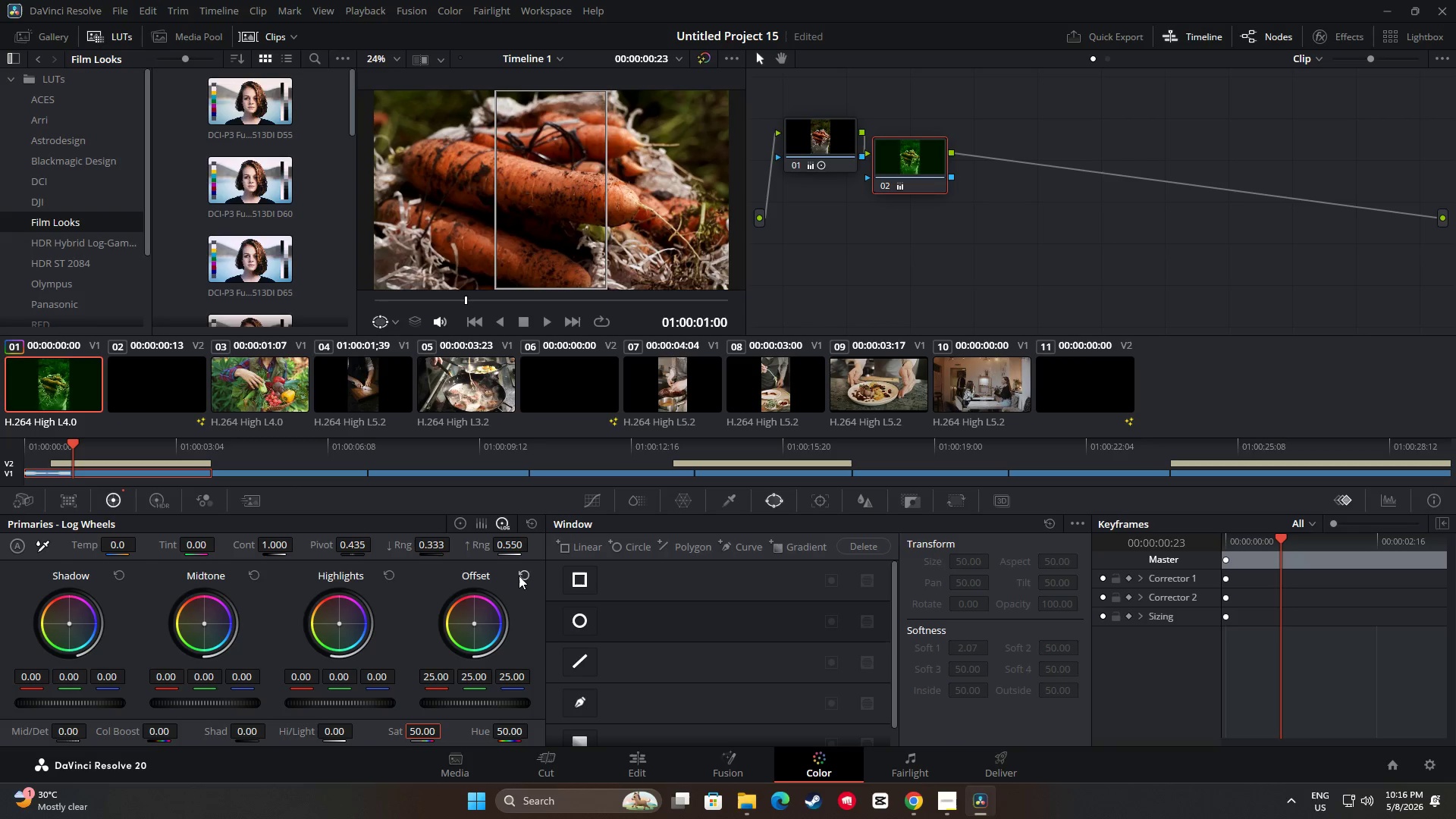 
double_click([462, 526])
 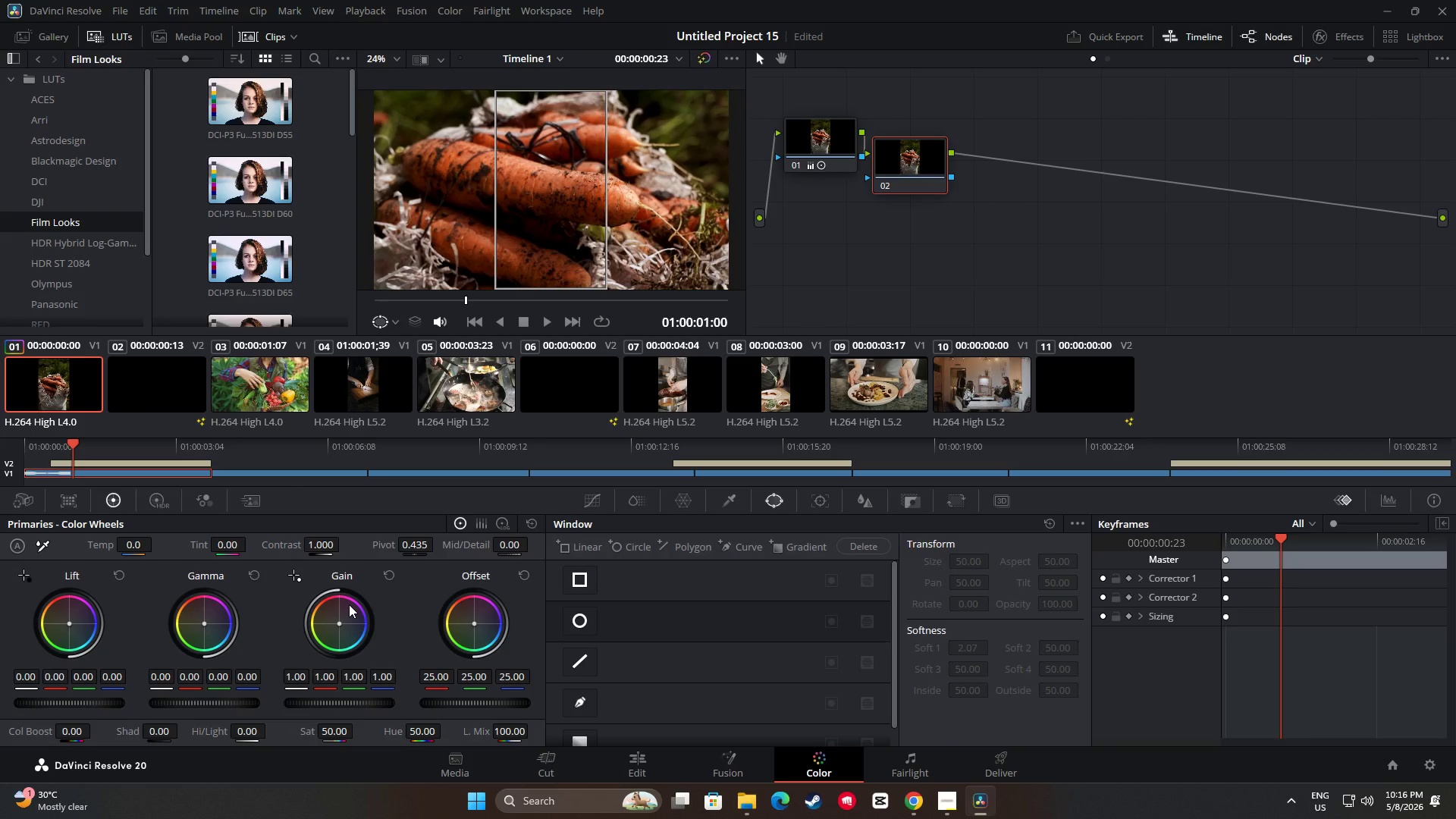 
wait(8.75)
 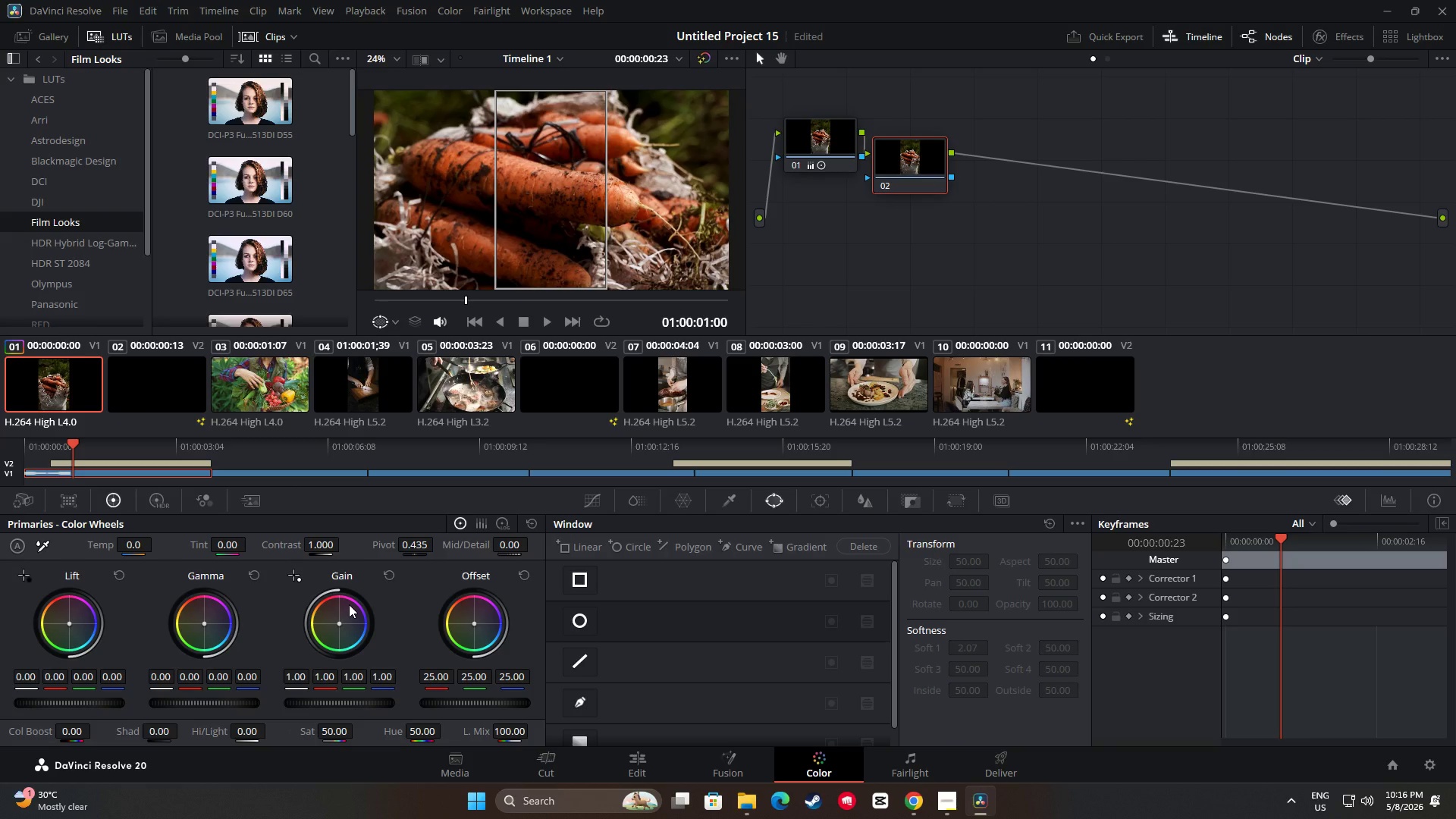 
left_click_drag(start_coordinate=[337, 625], to_coordinate=[328, 642])
 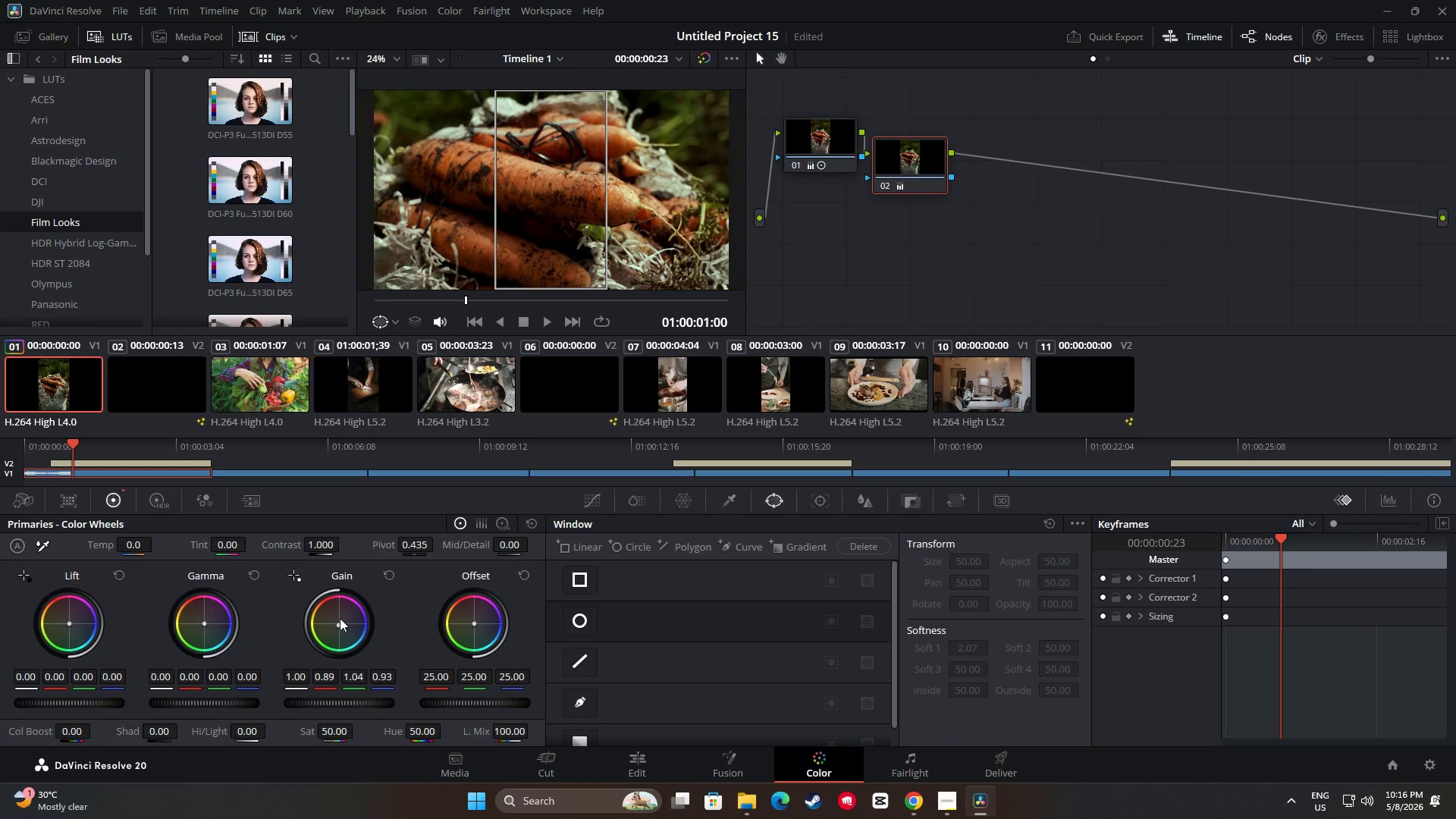 
wait(10.3)
 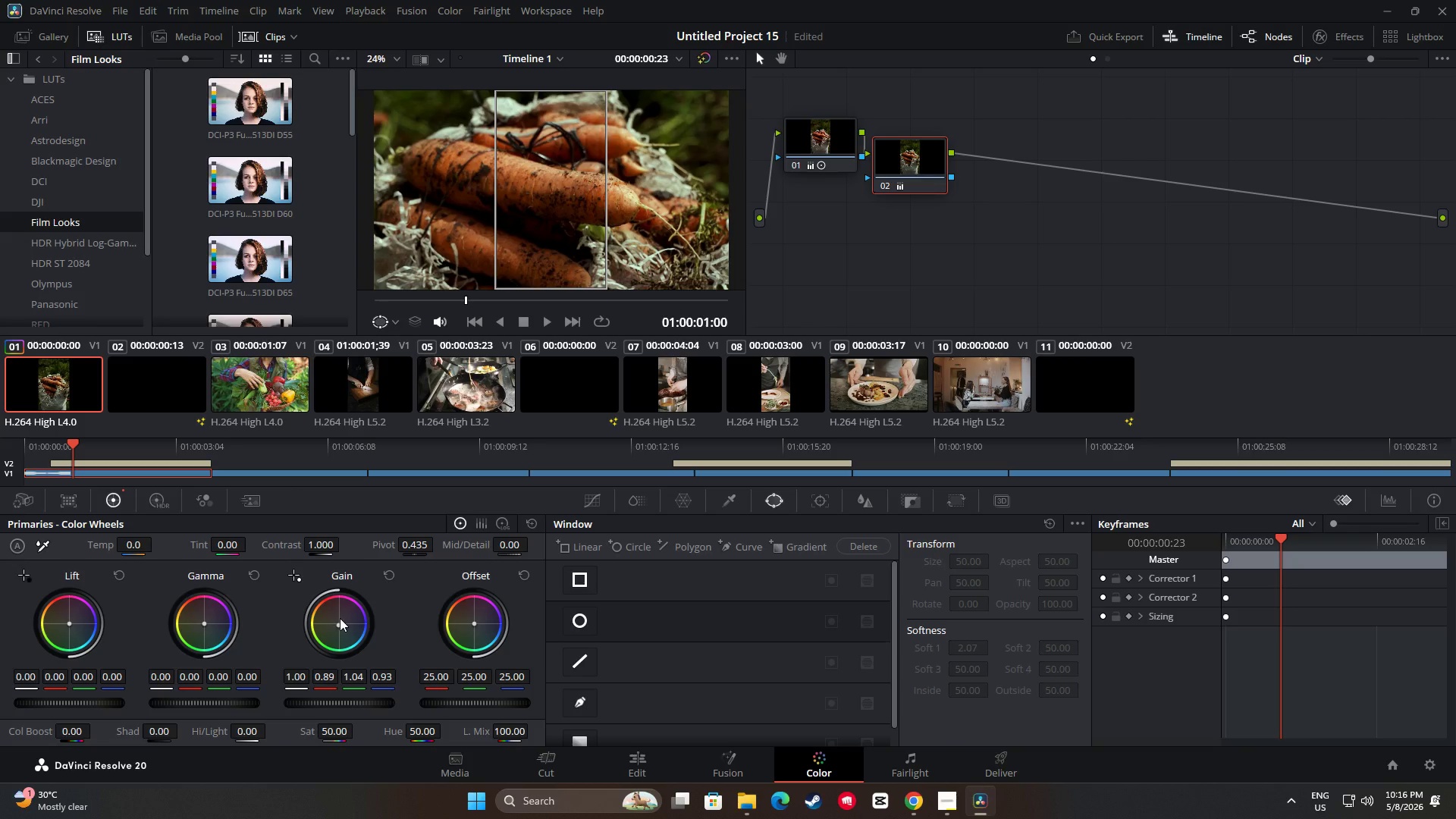 
left_click([387, 576])
 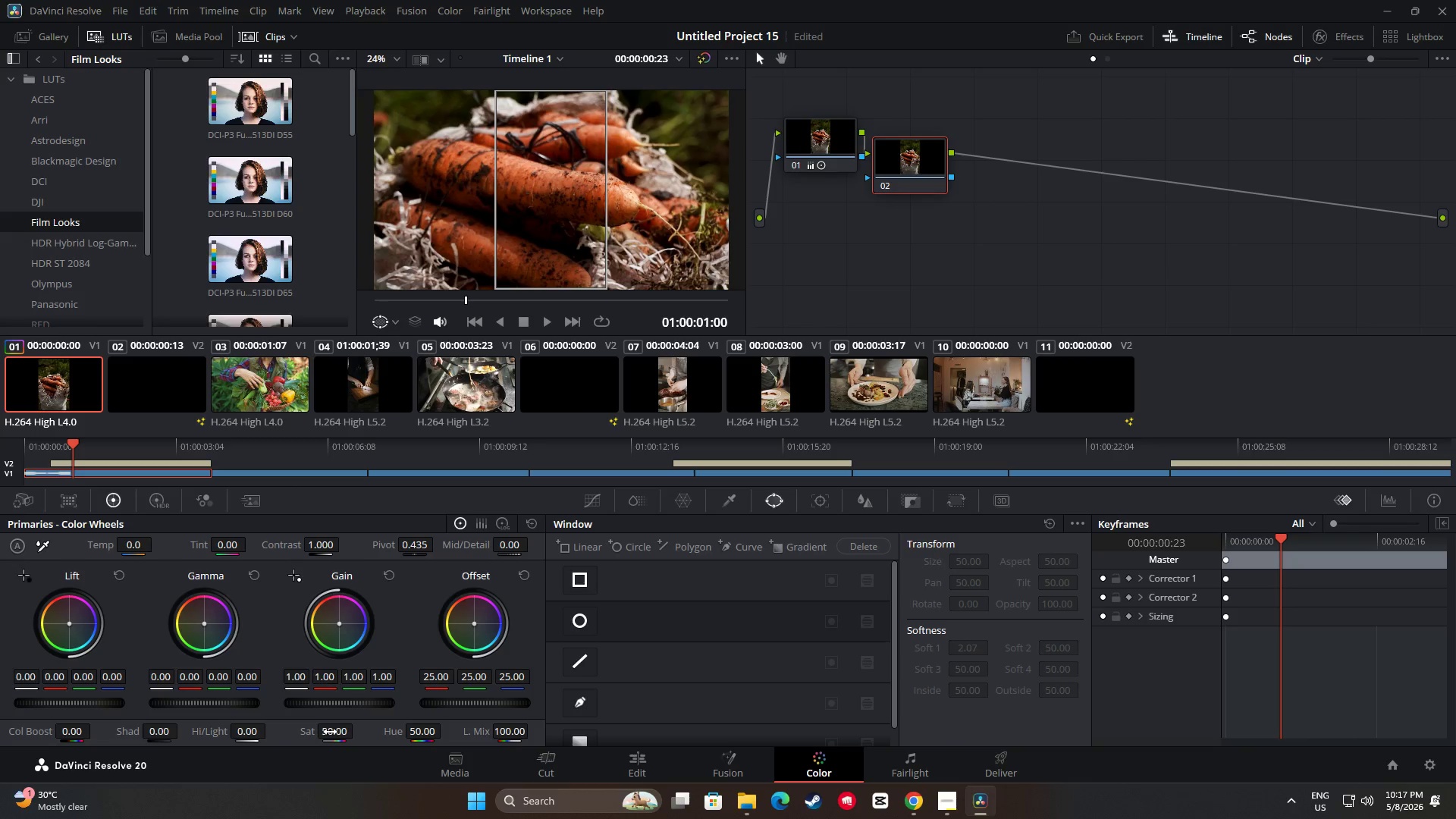 
left_click_drag(start_coordinate=[333, 732], to_coordinate=[312, 734])
 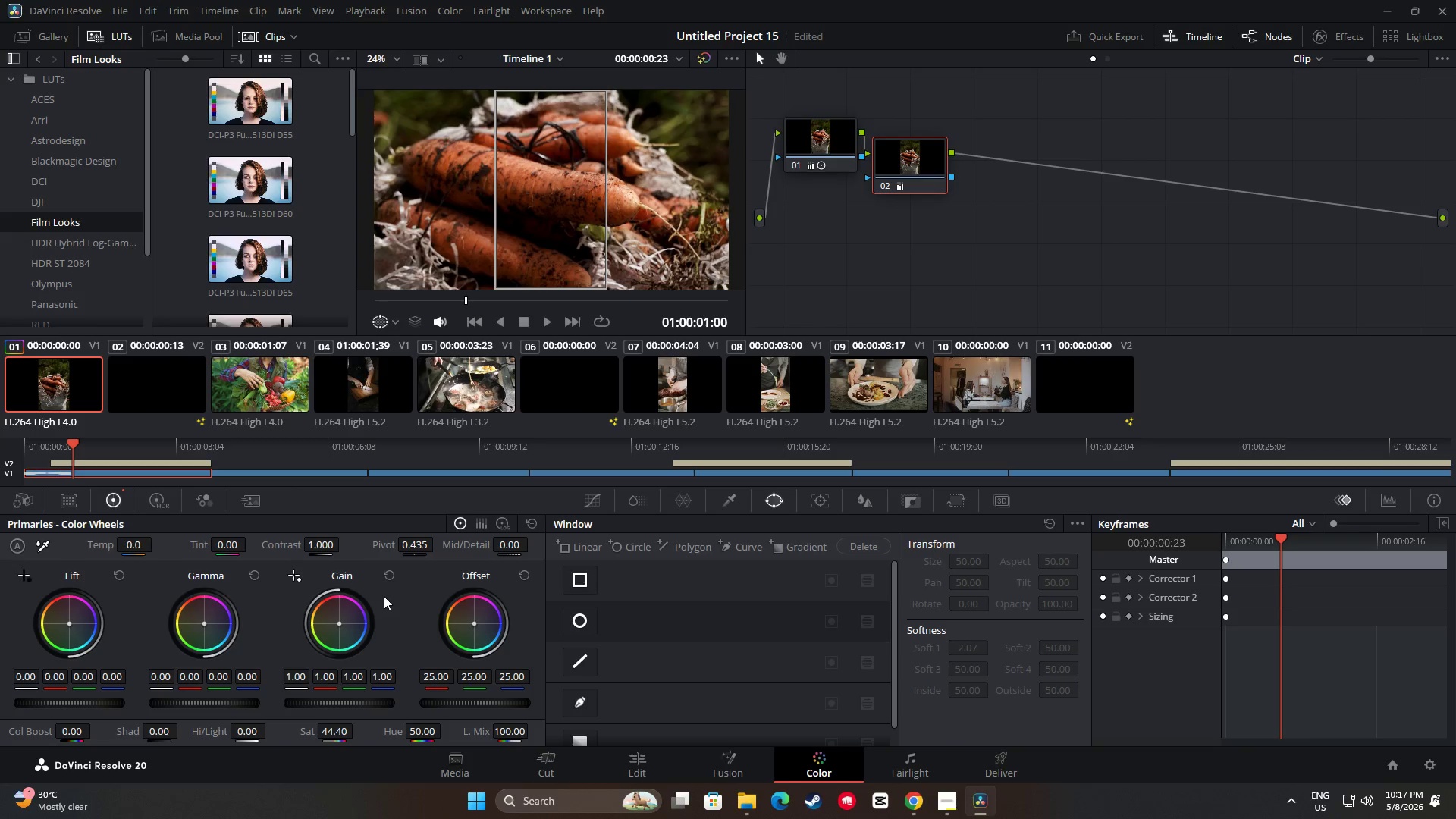 
key(Control+Z)
 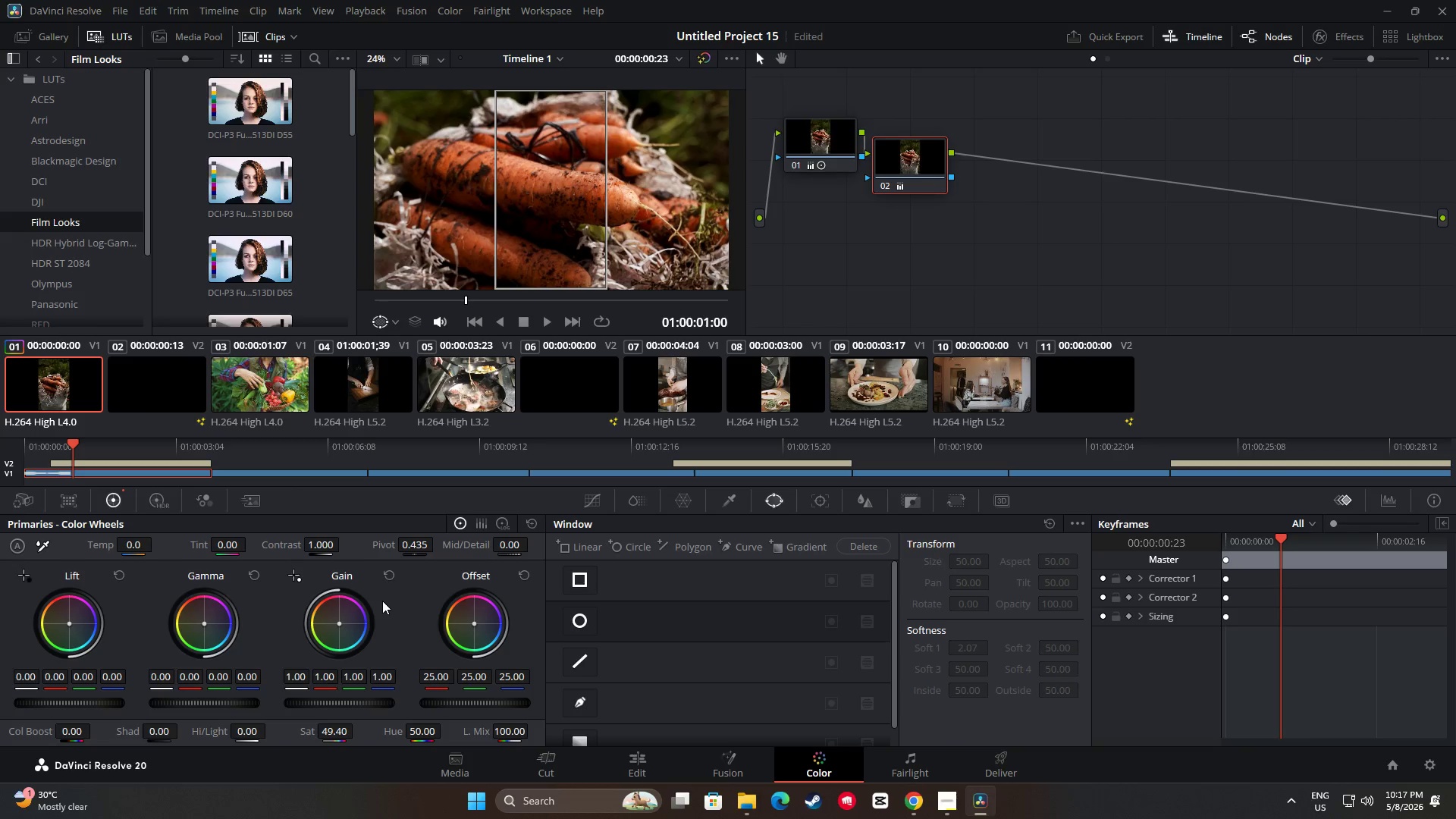 
key(Control+Z)
 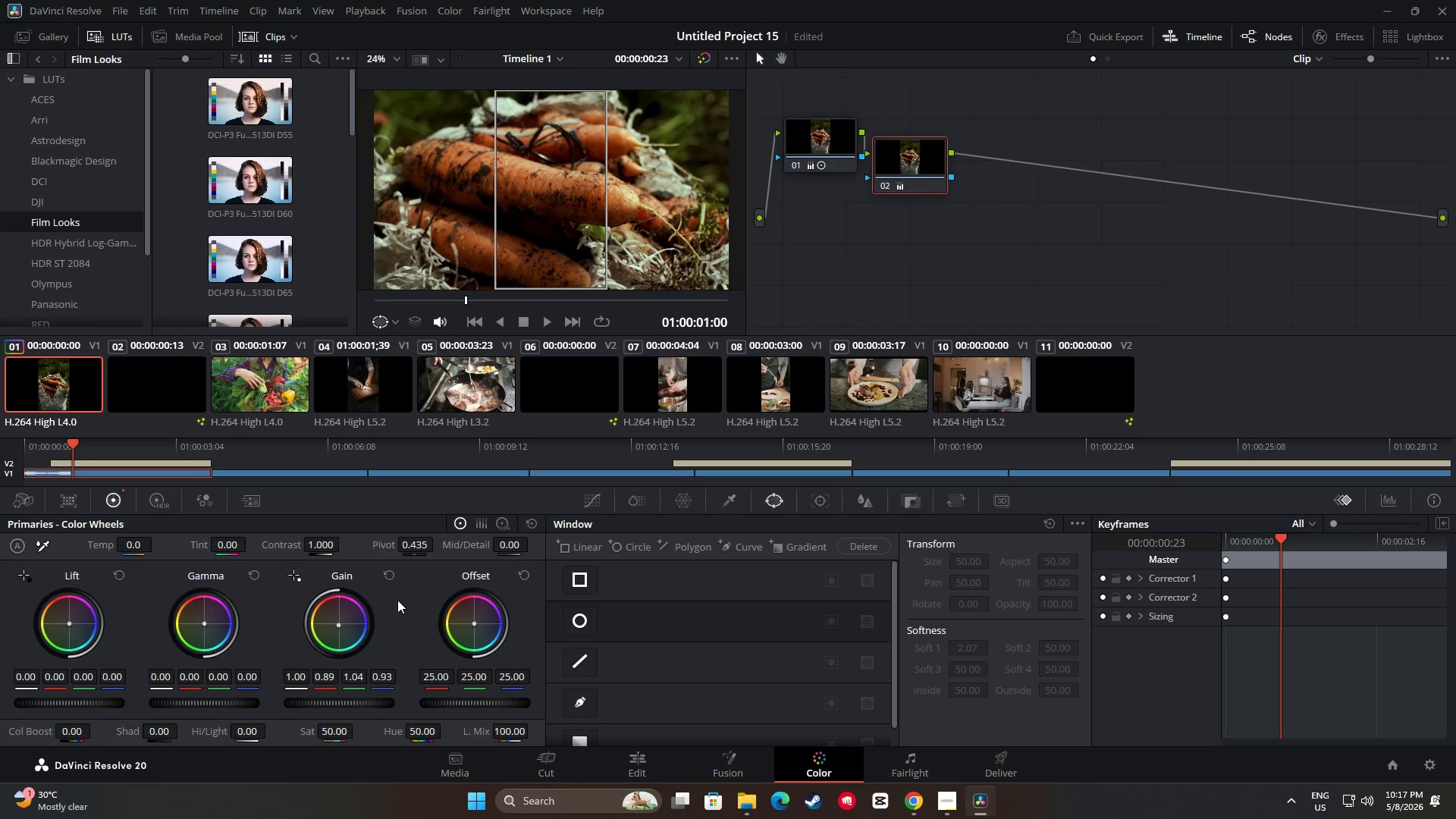 
left_click([158, 498])
 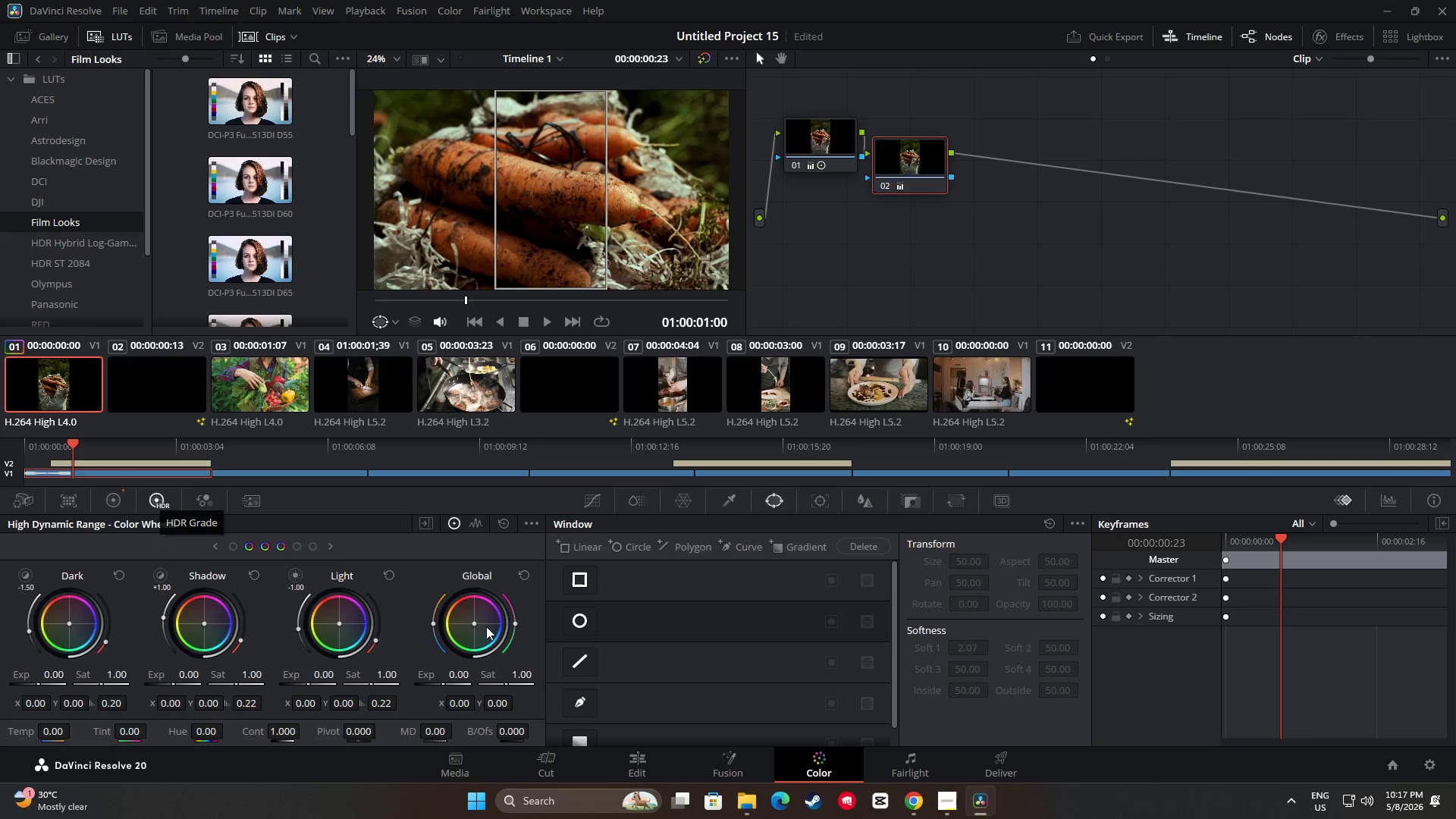 
left_click_drag(start_coordinate=[475, 623], to_coordinate=[460, 636])
 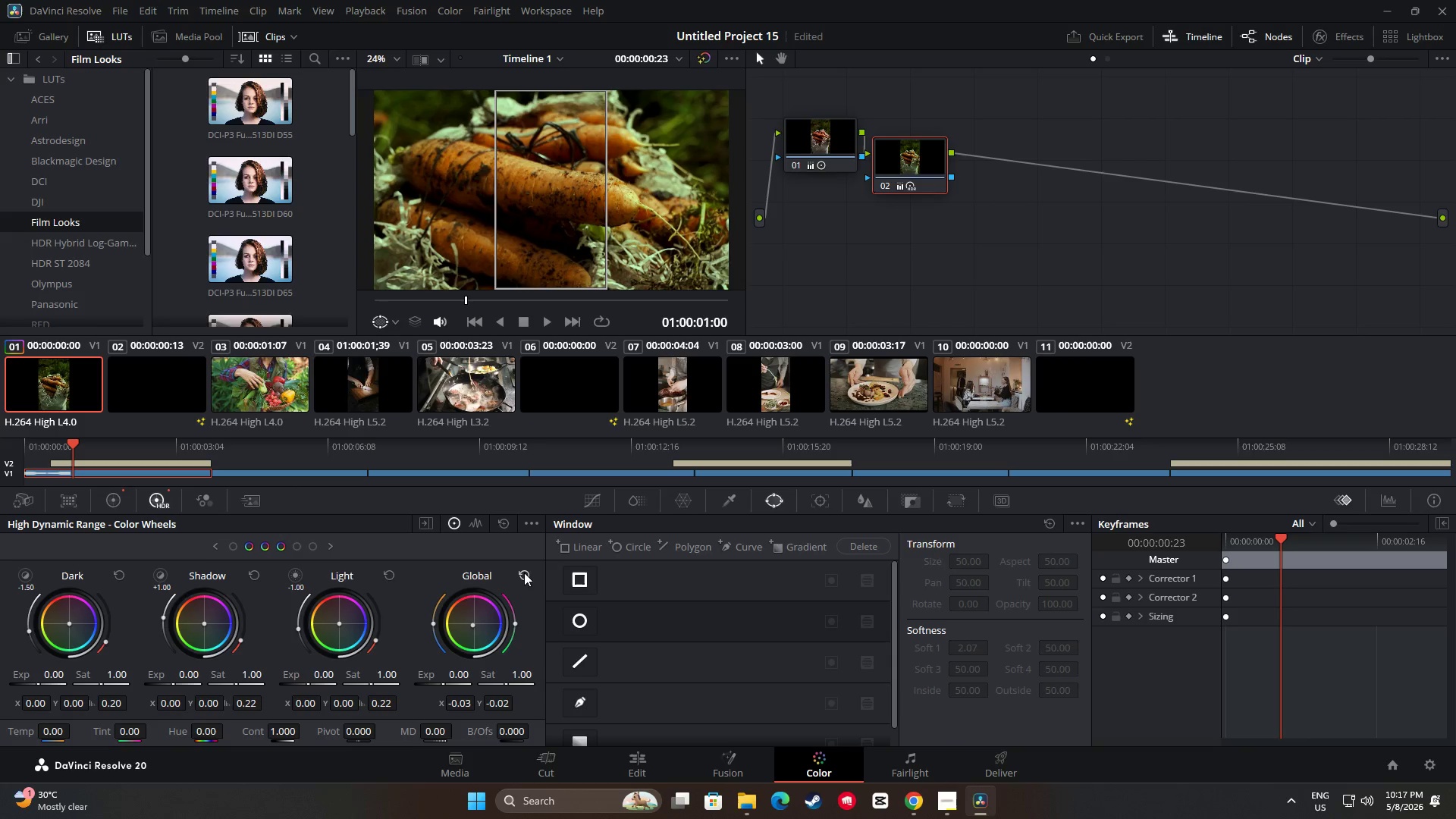 
left_click([525, 573])
 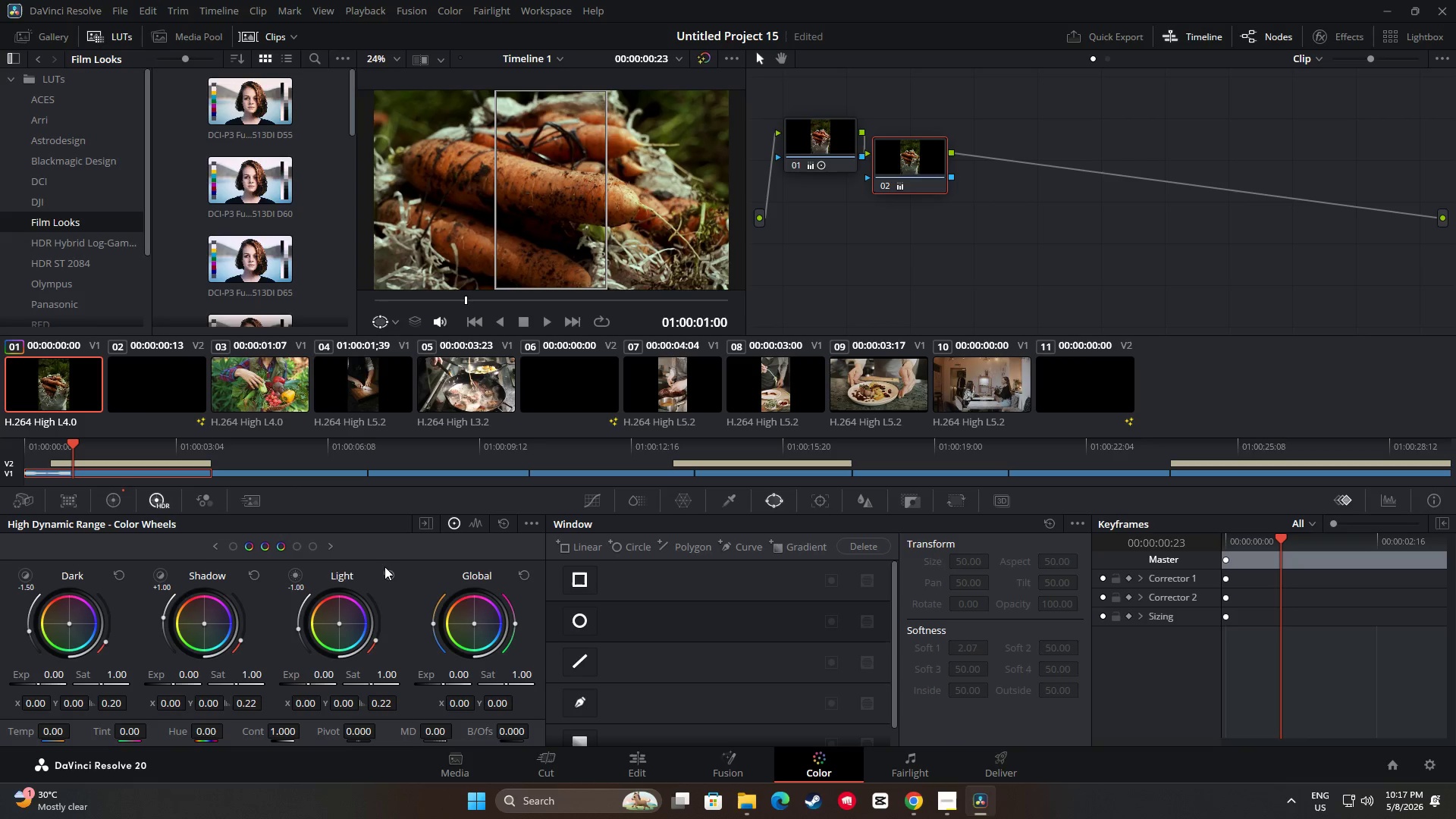 
left_click([129, 504])
 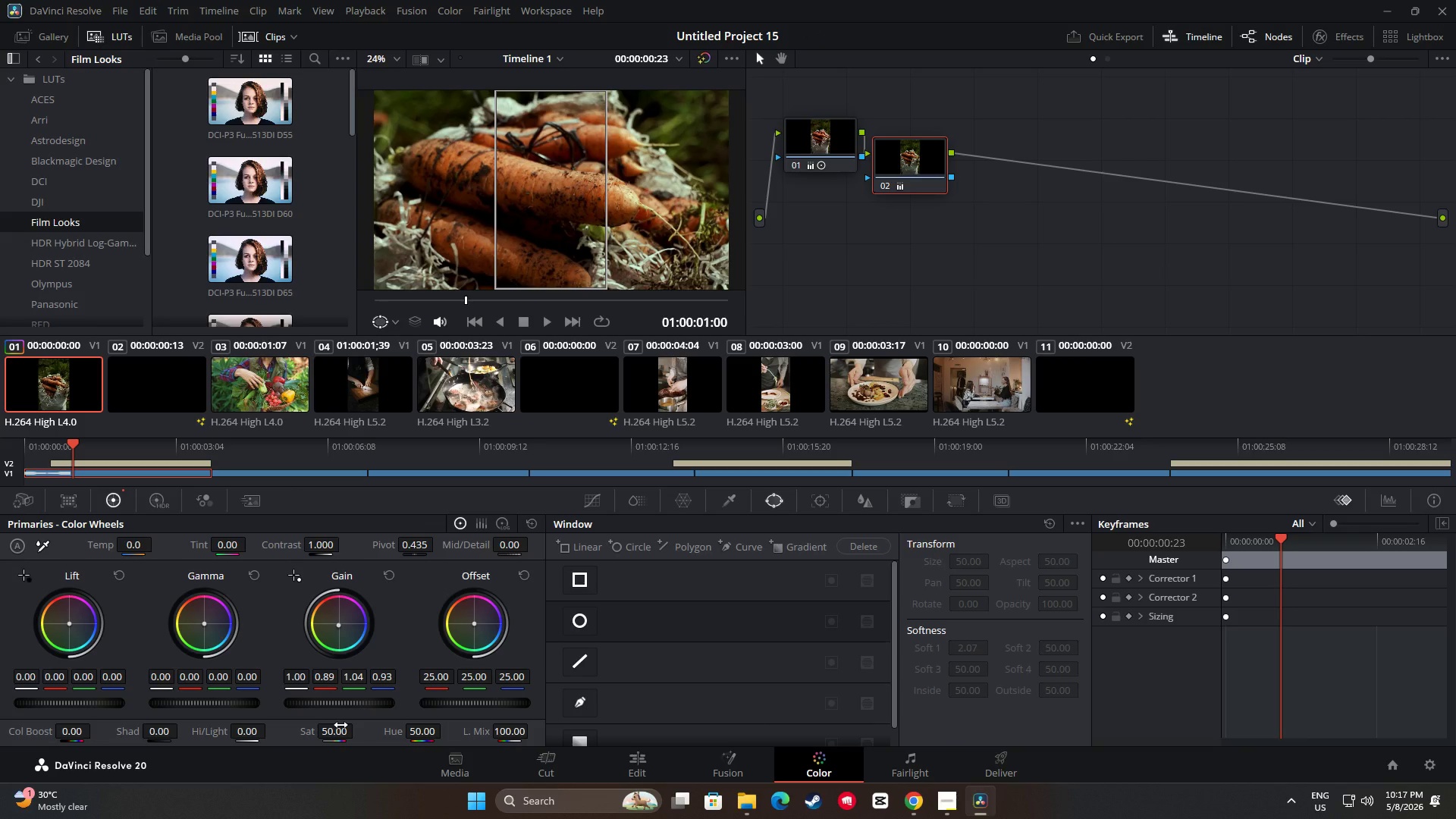 
wait(7.23)
 